 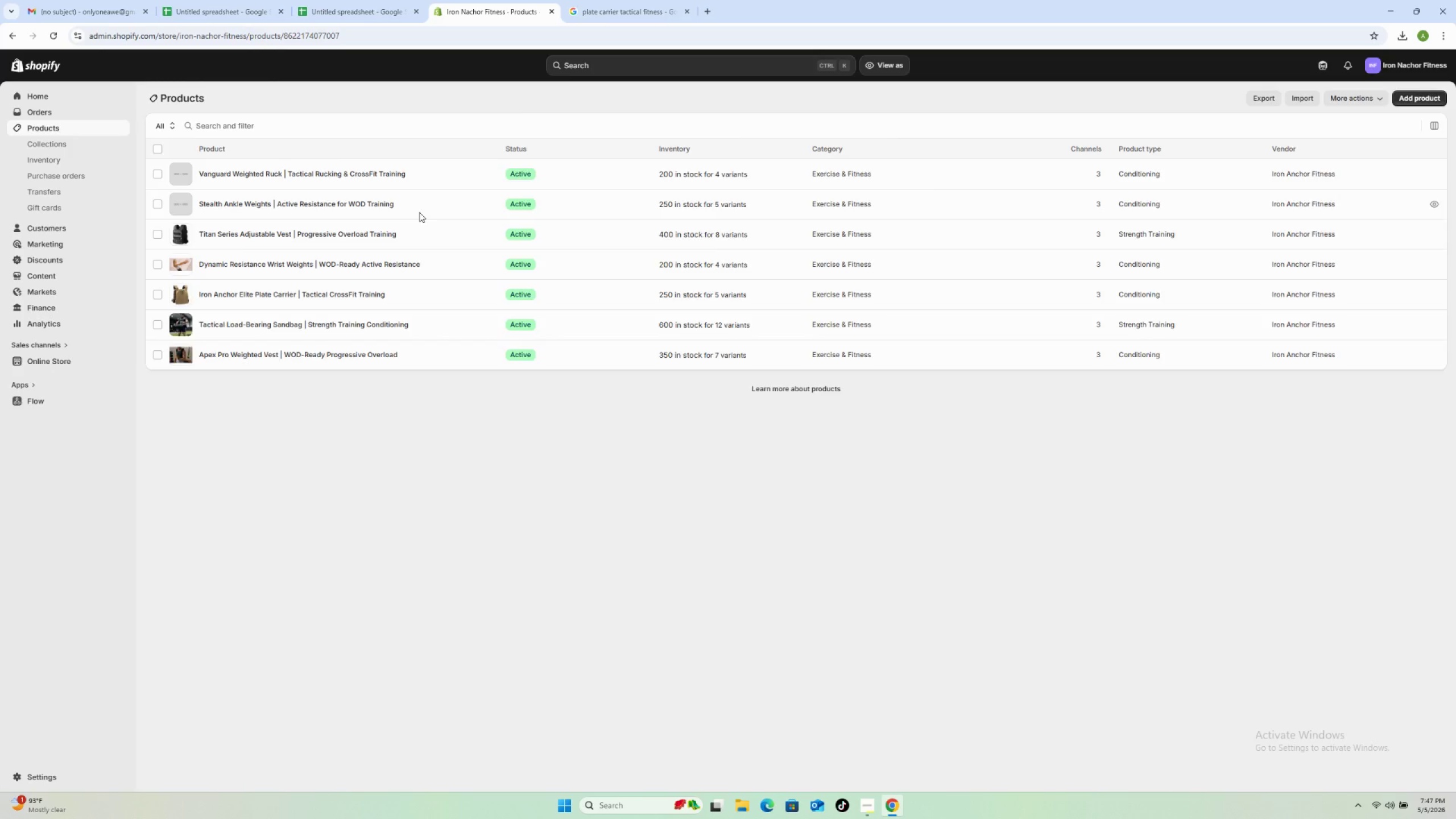 
left_click([516, 81])
 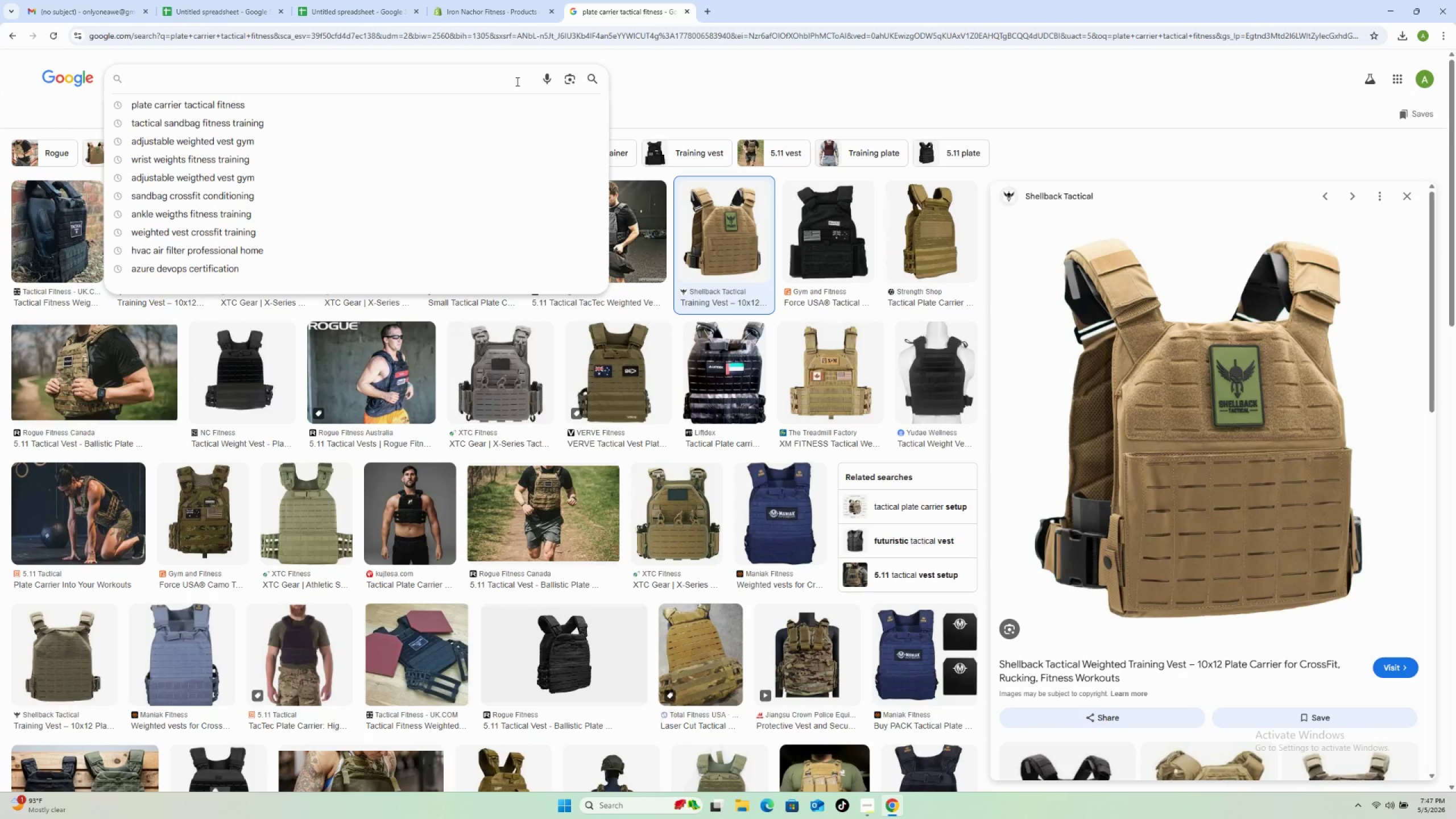 
left_click([468, 10])
 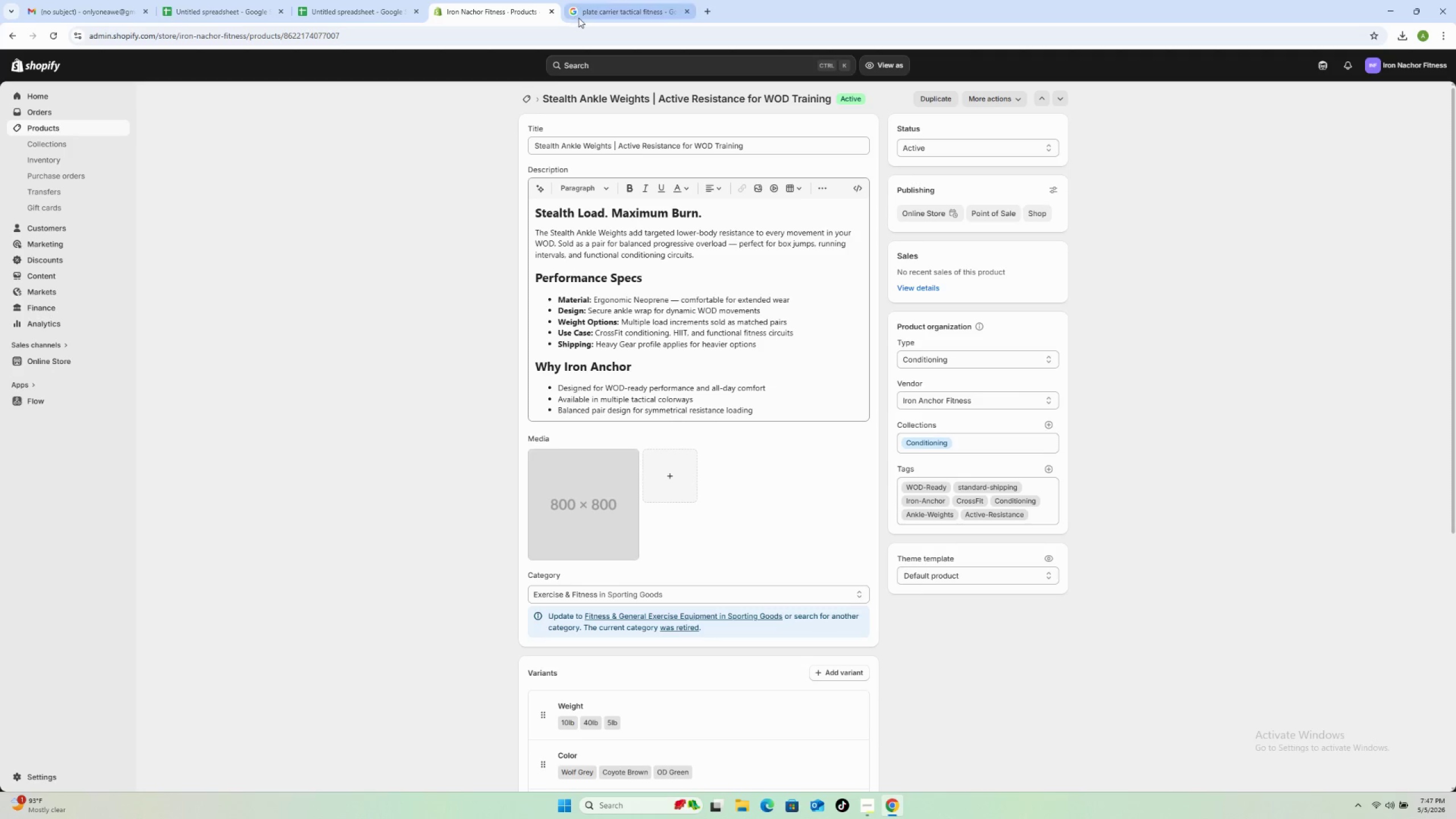 
left_click([586, 14])
 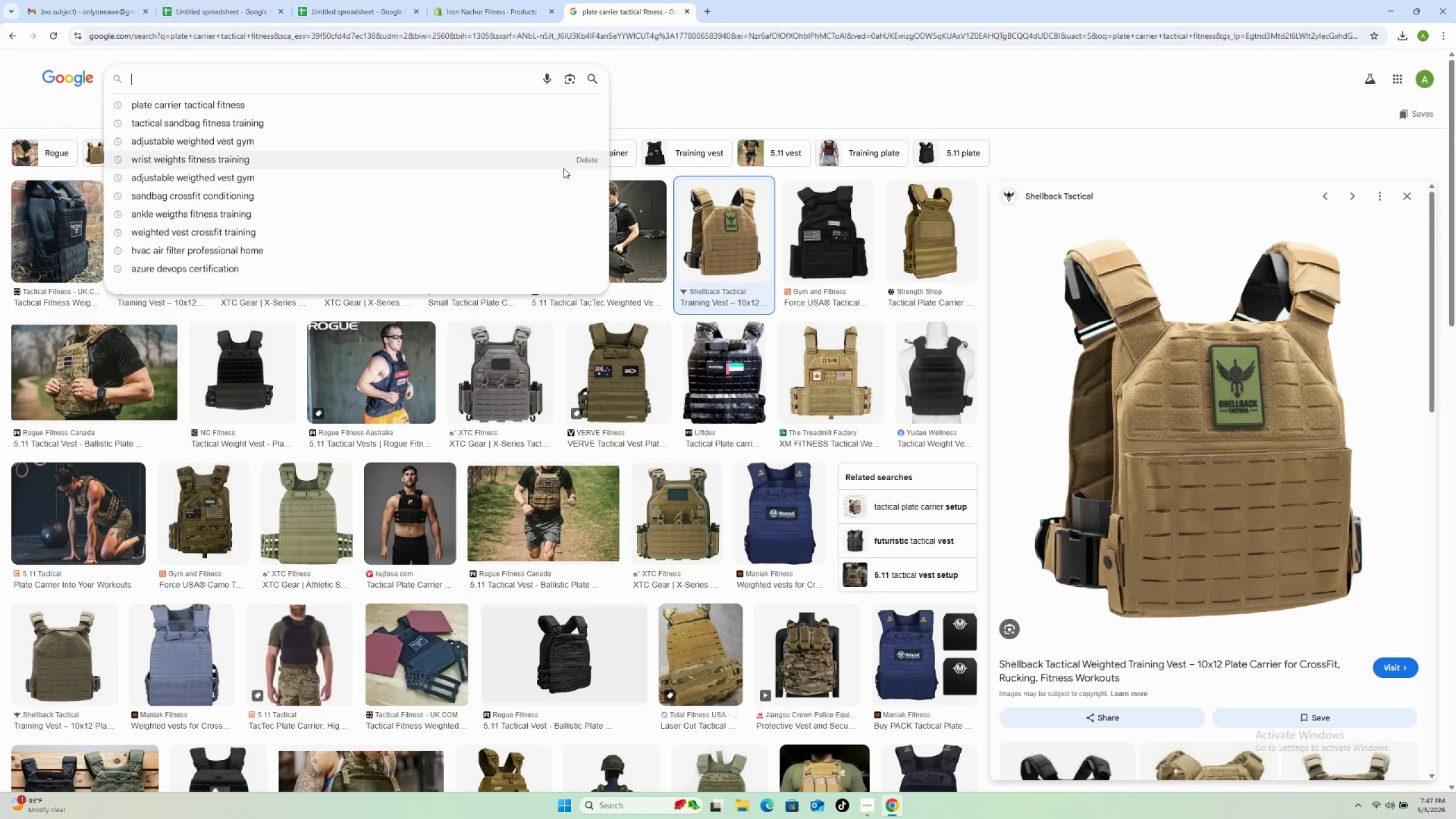 
wait(7.14)
 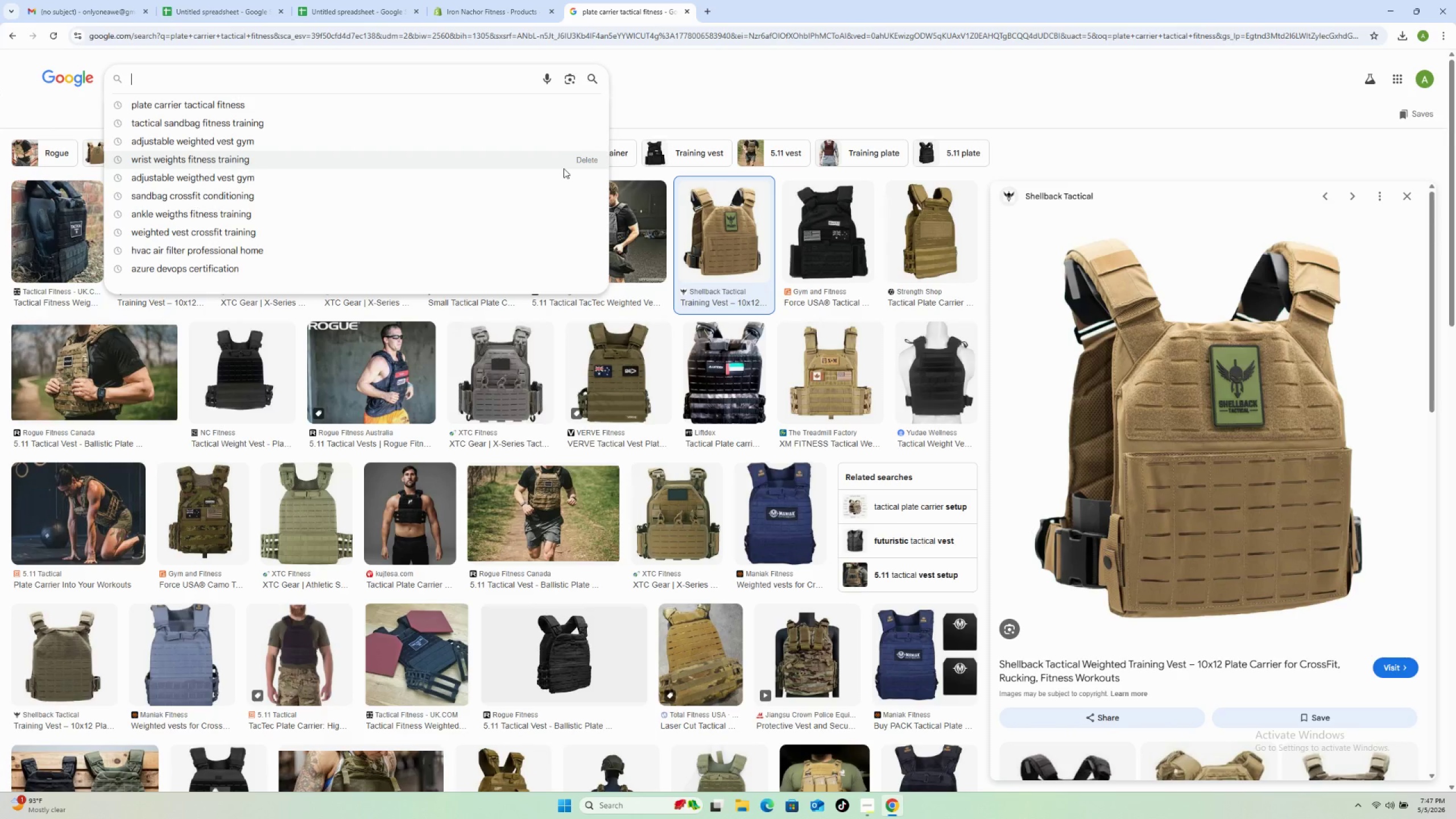 
type(ankle weightsfitness training)
 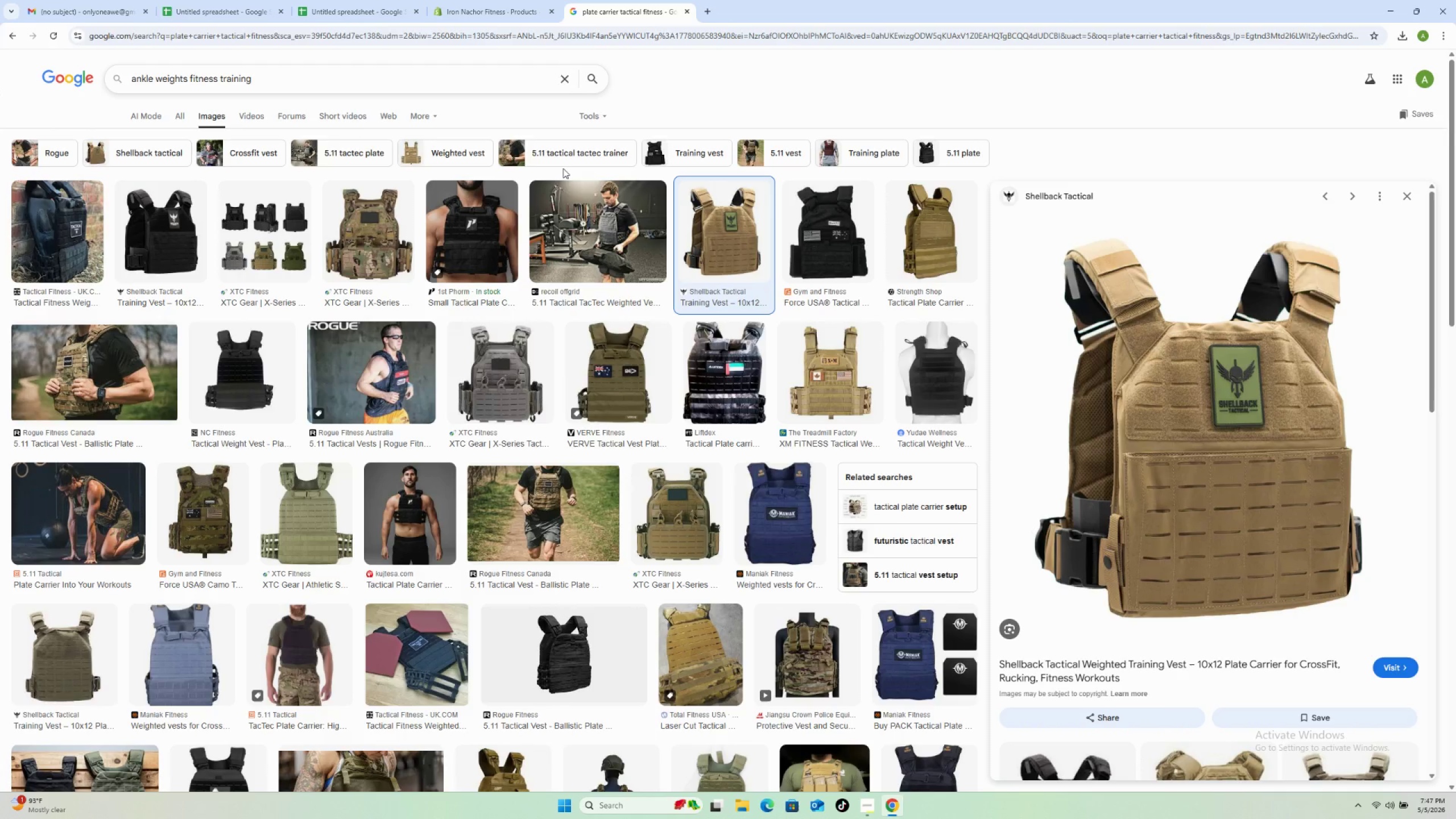 
key(Enter)
 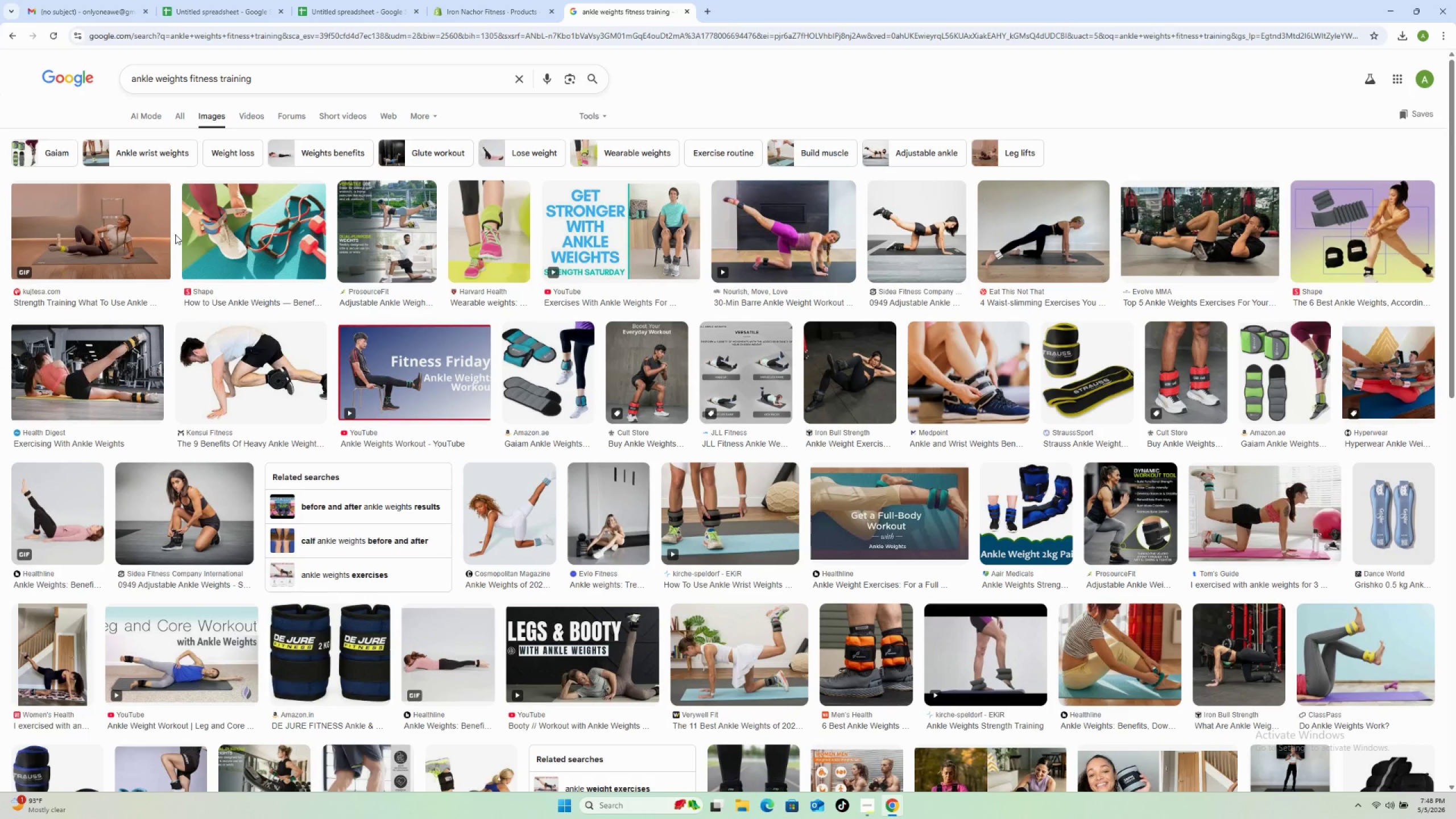 
wait(17.81)
 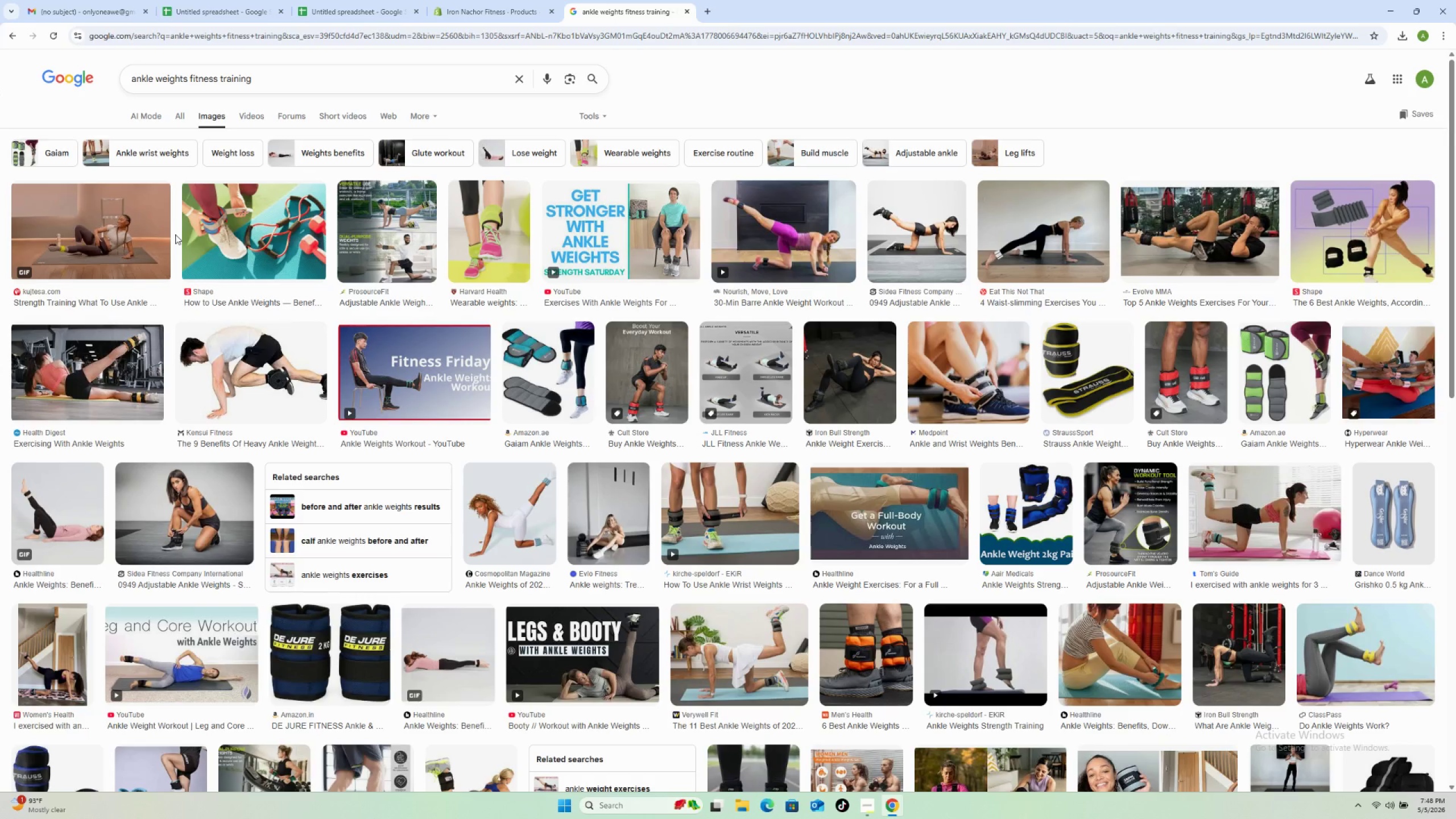 
left_click([1037, 237])
 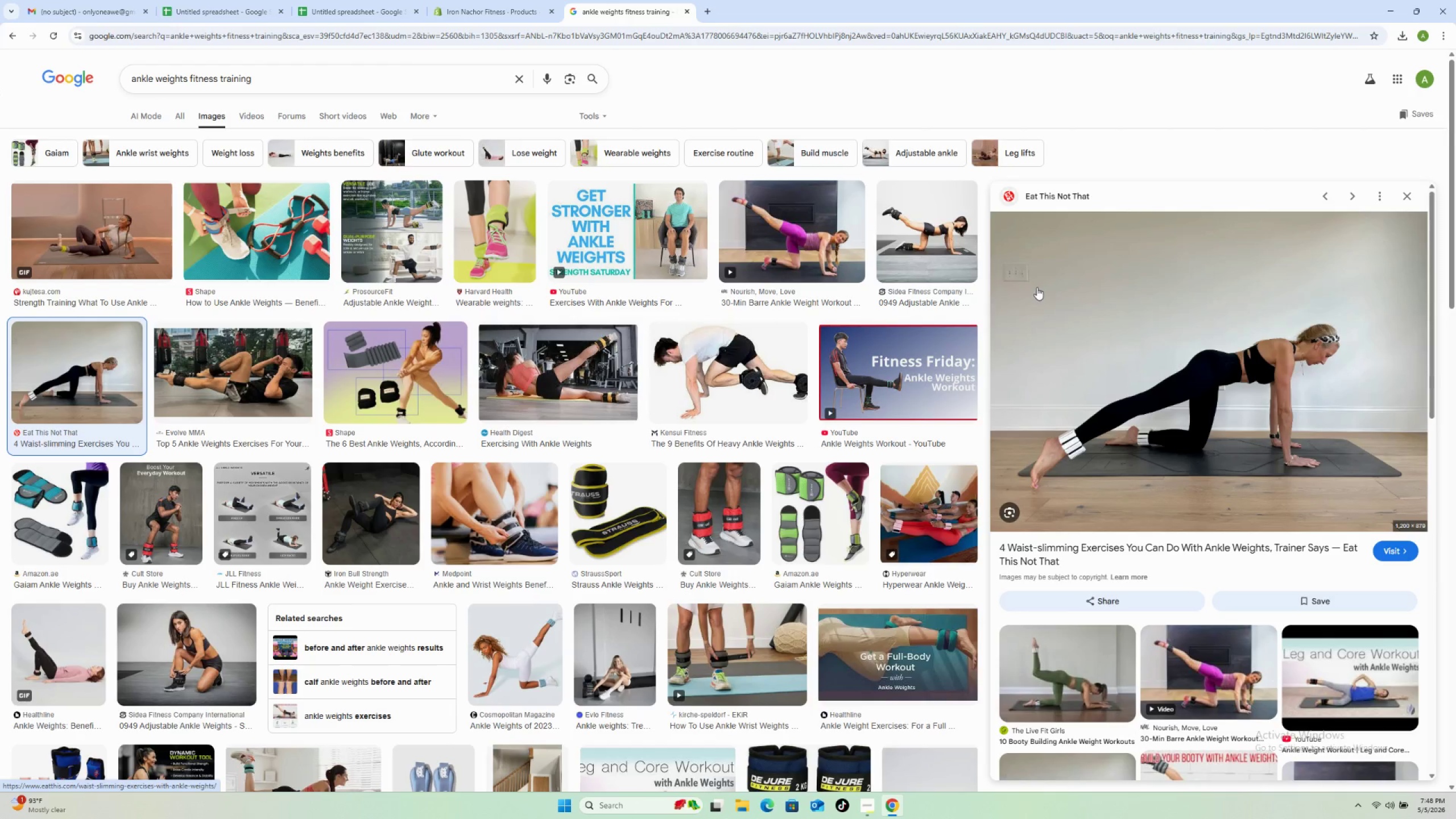 
wait(5.05)
 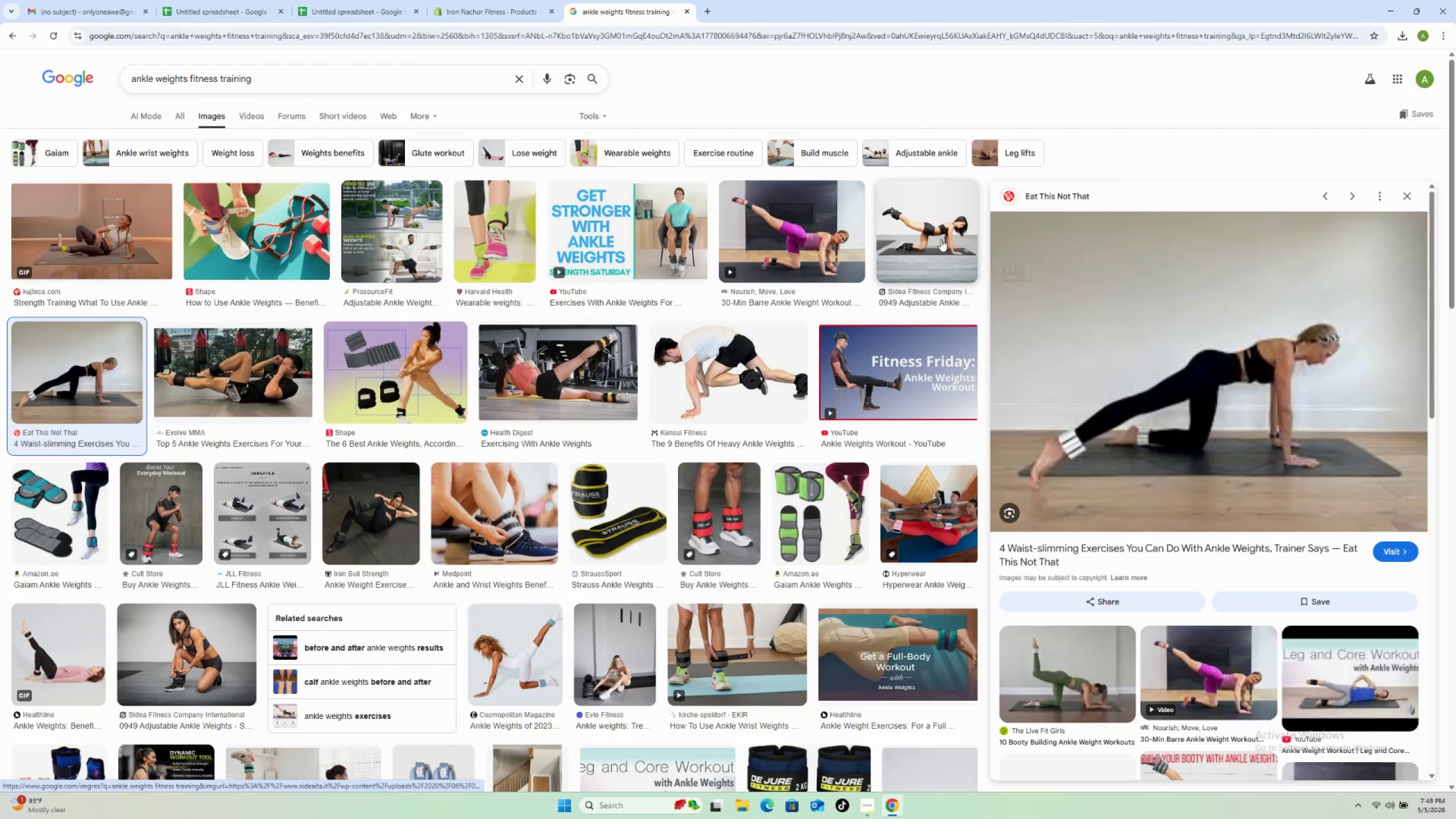 
right_click([1212, 369])
 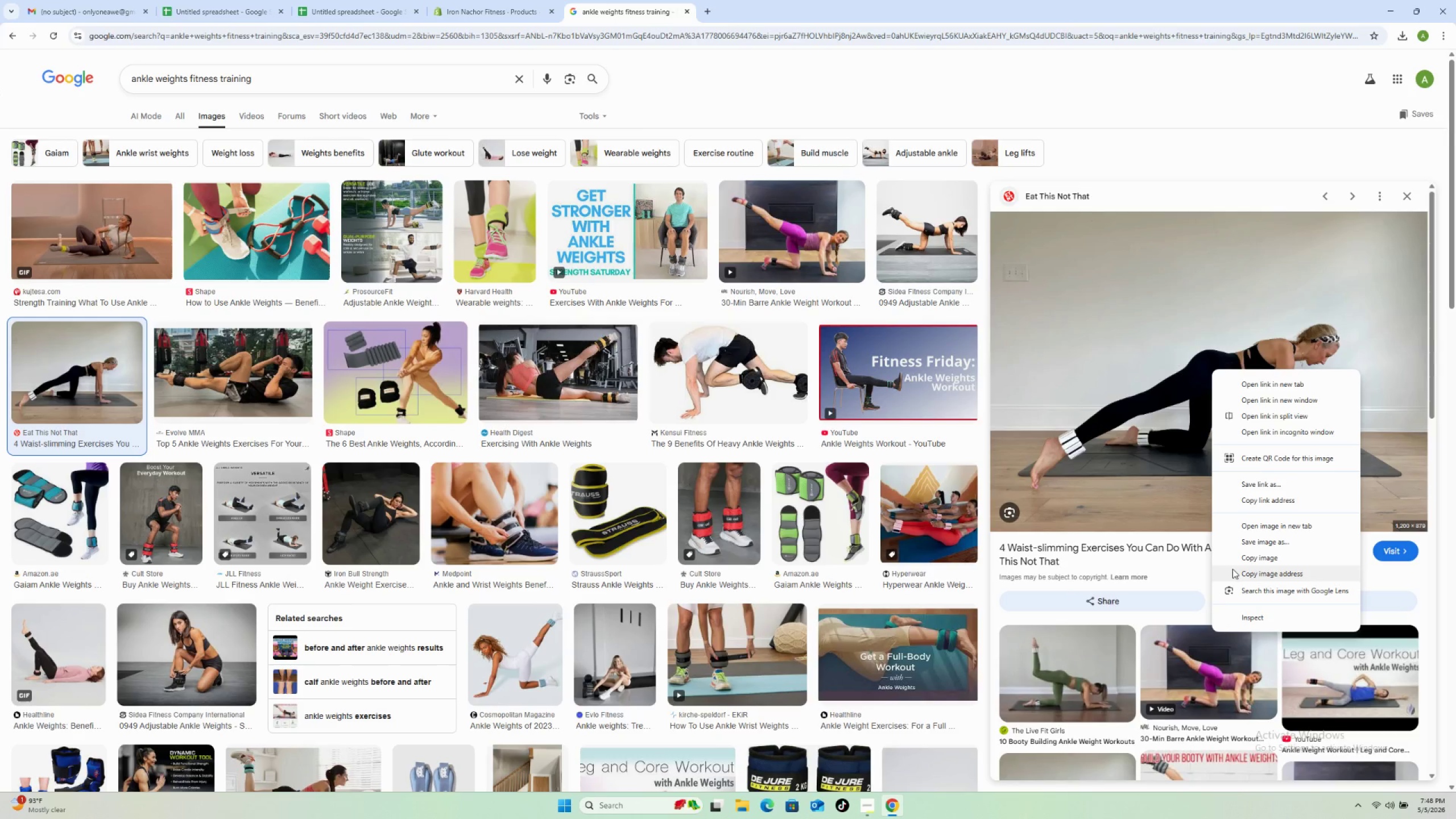 
left_click([1262, 539])
 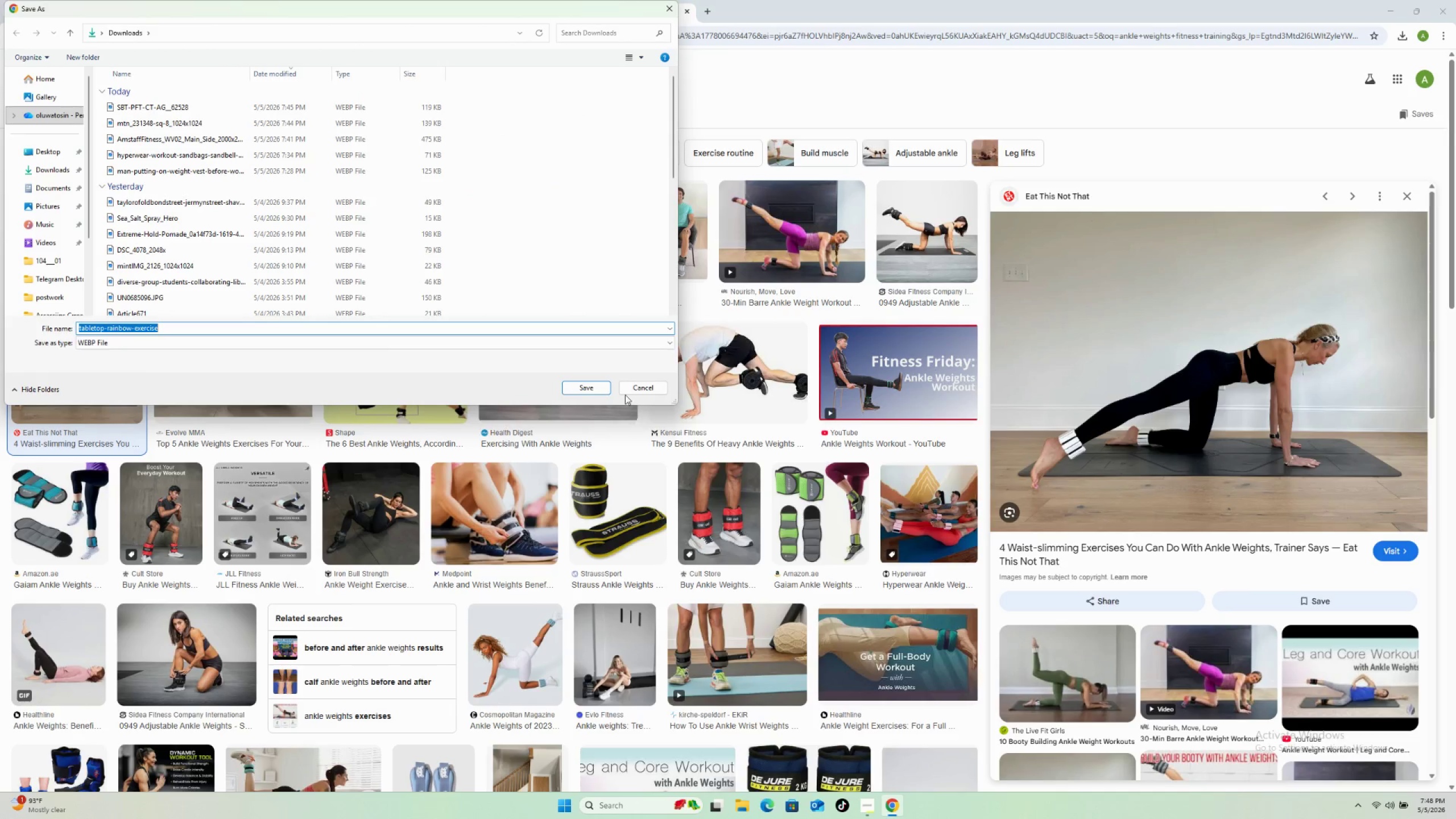 
left_click([588, 384])
 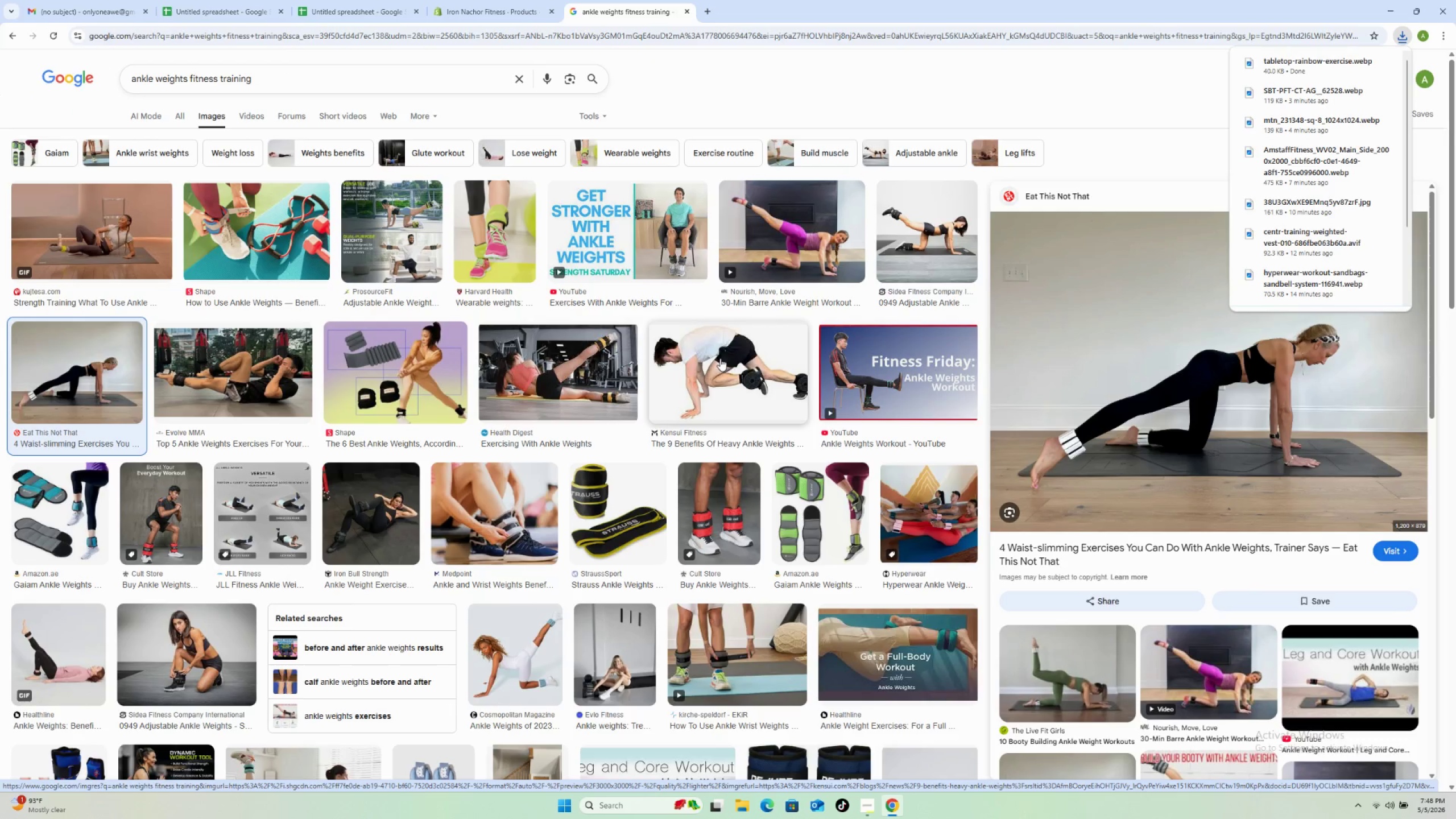 
wait(8.24)
 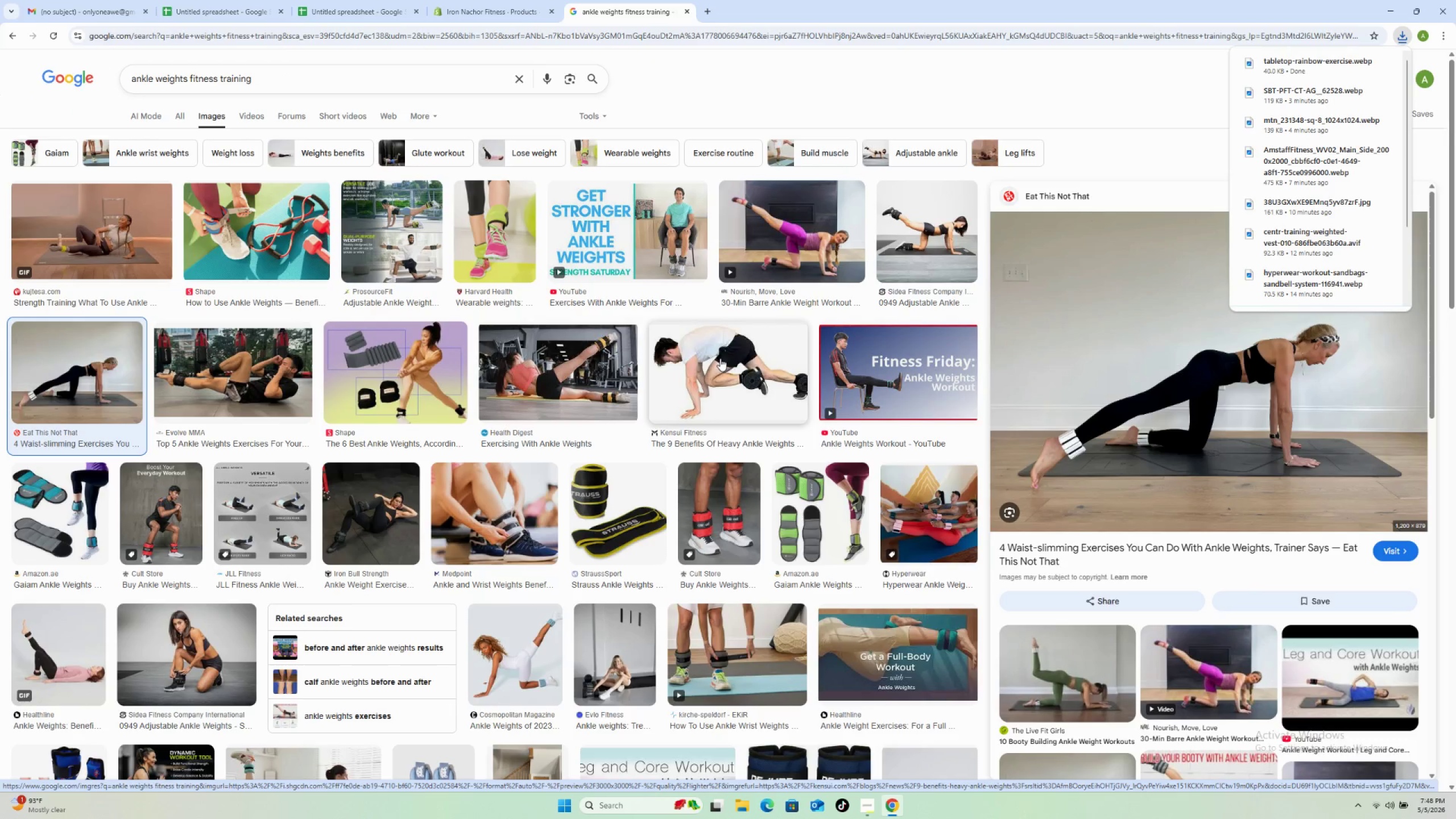 
left_click([465, 7])
 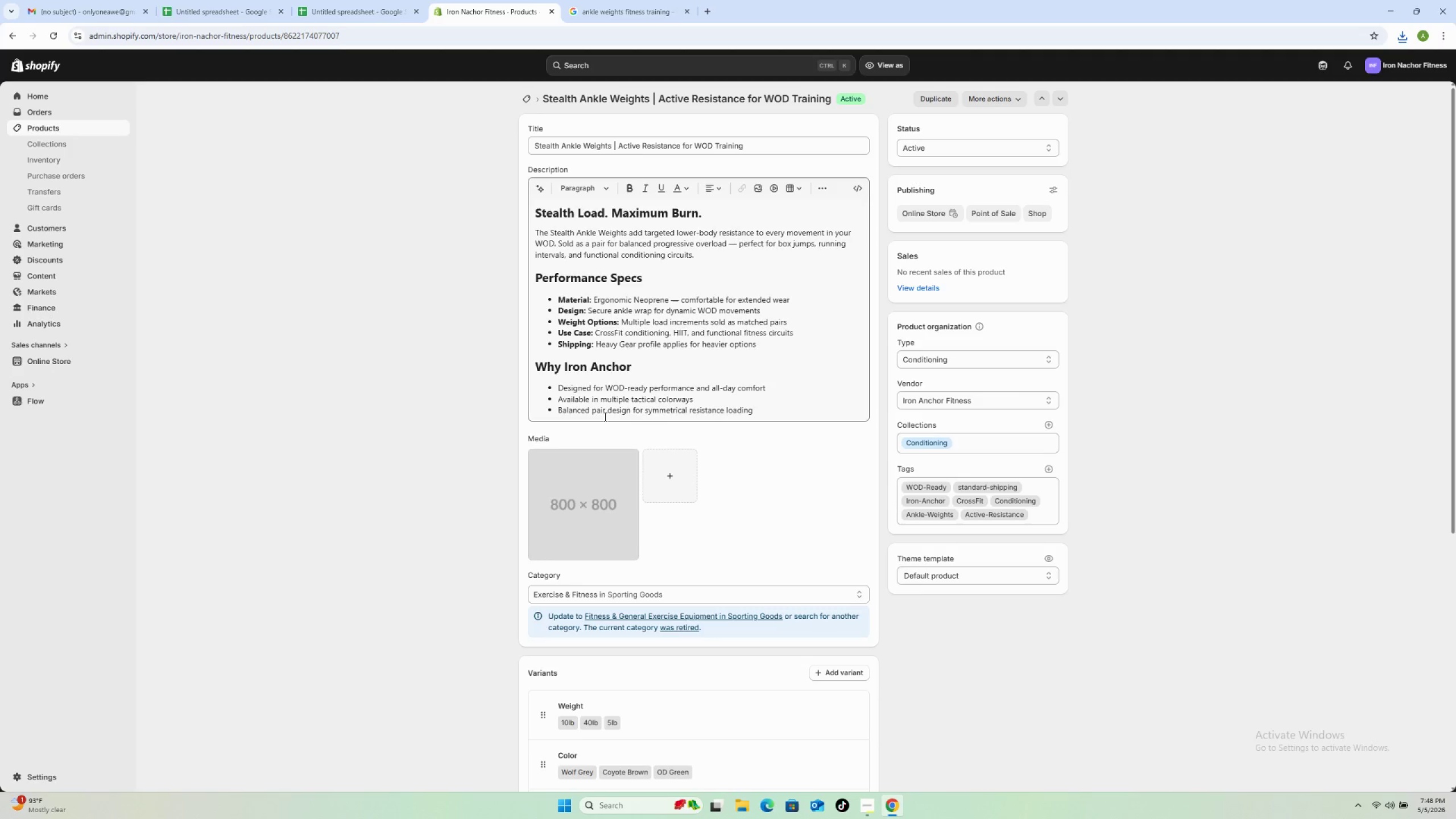 
left_click([655, 478])
 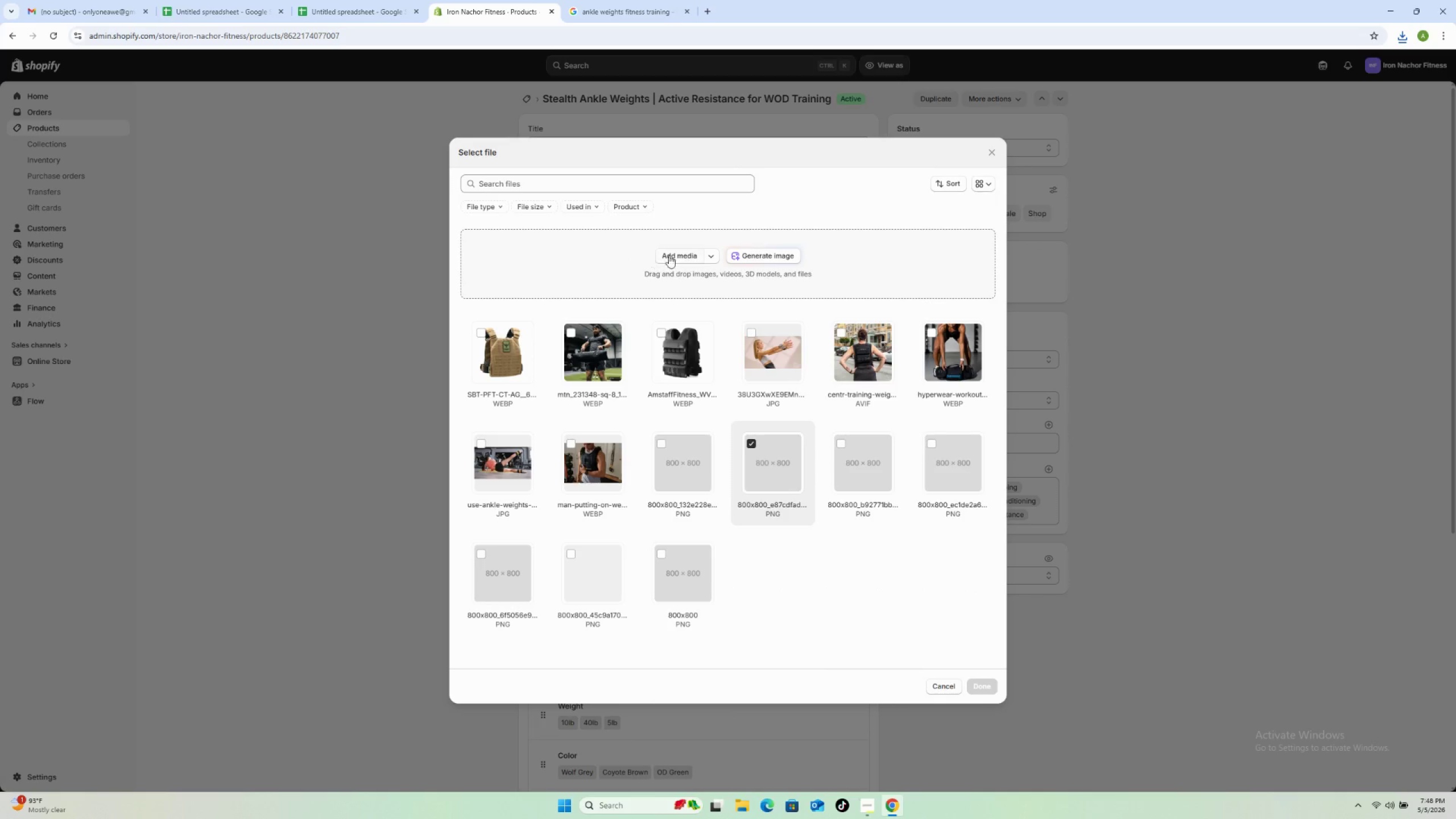 
left_click([675, 255])
 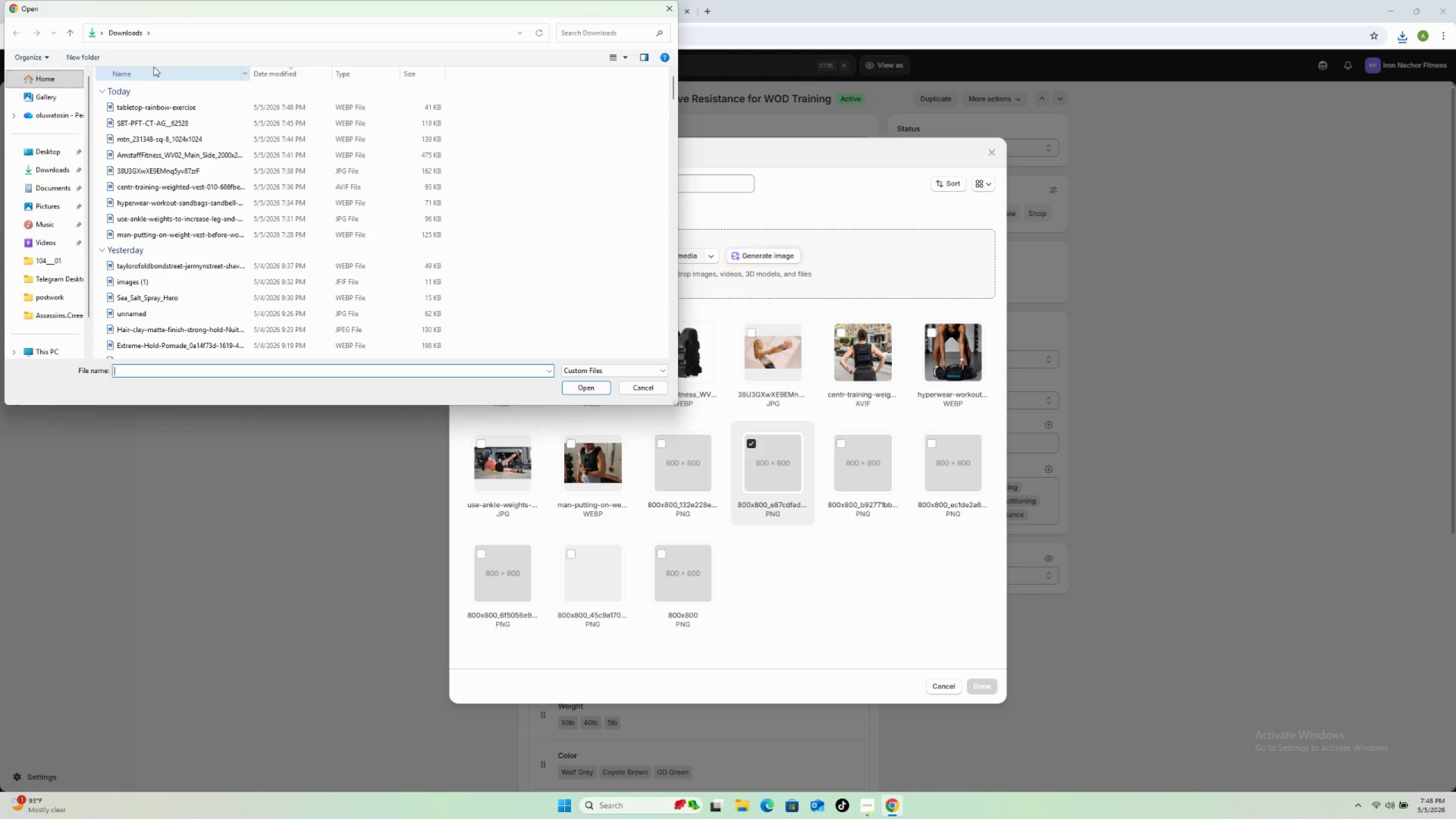 
wait(5.42)
 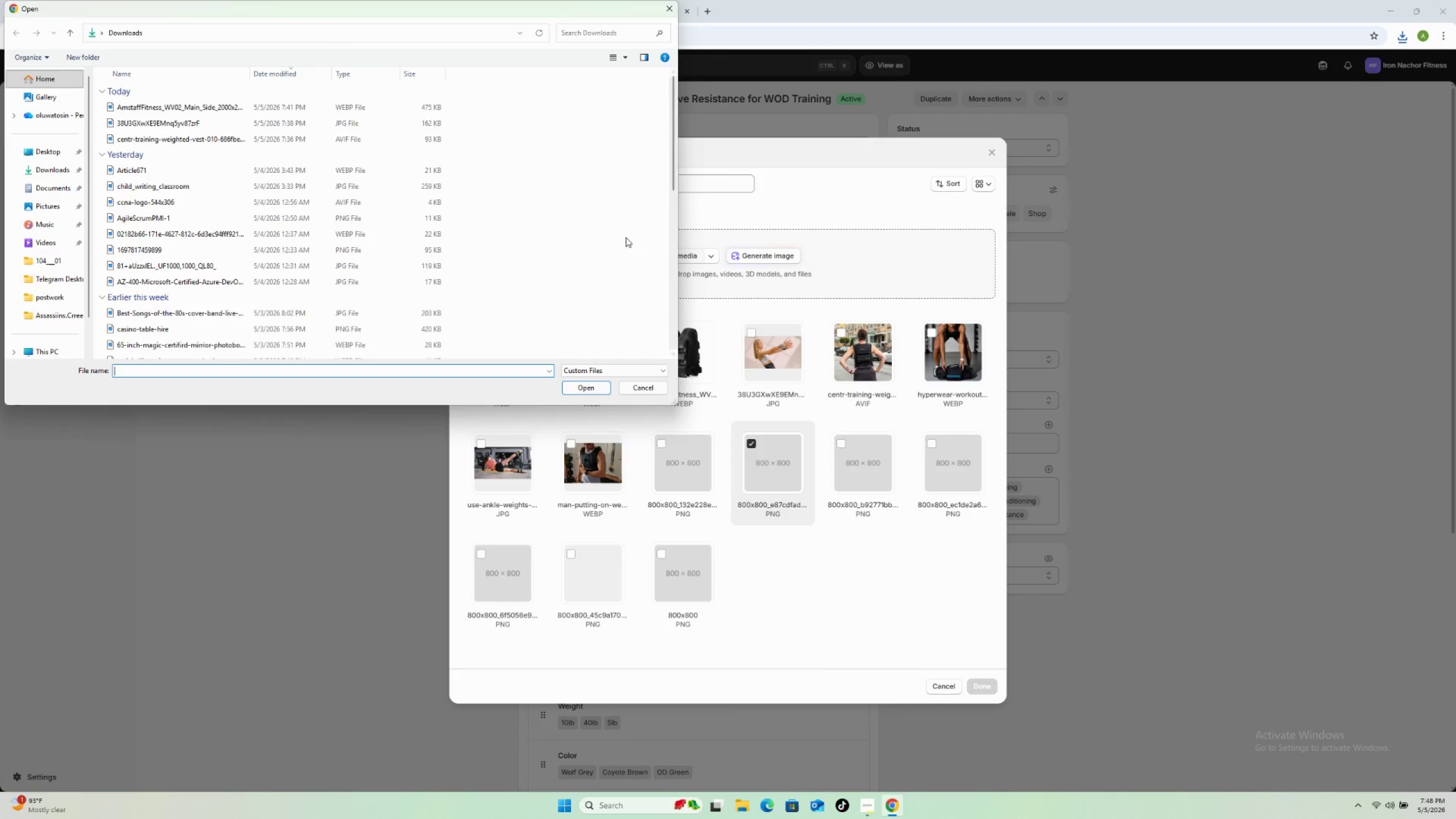 
left_click([173, 106])
 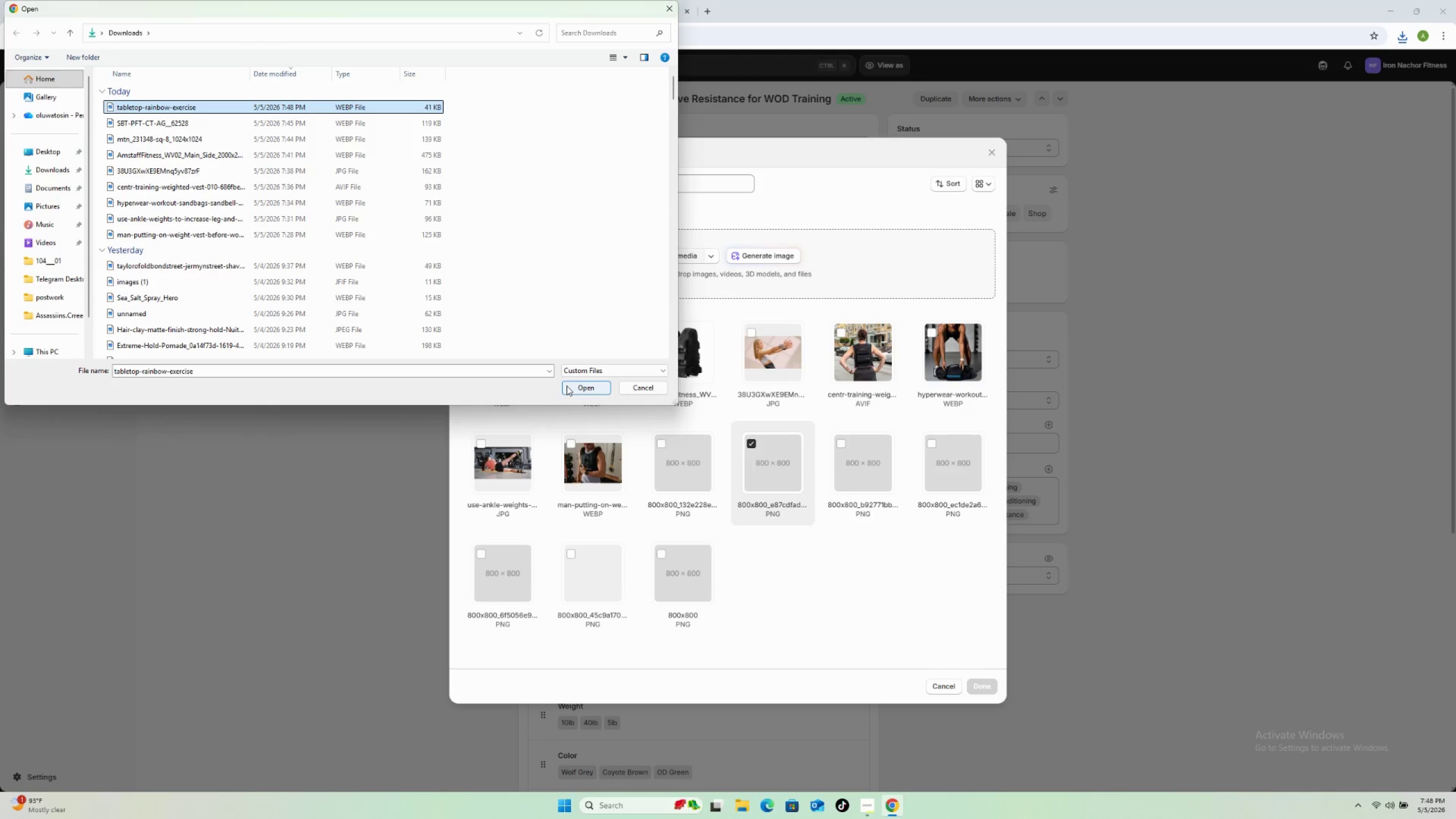 
left_click([566, 386])
 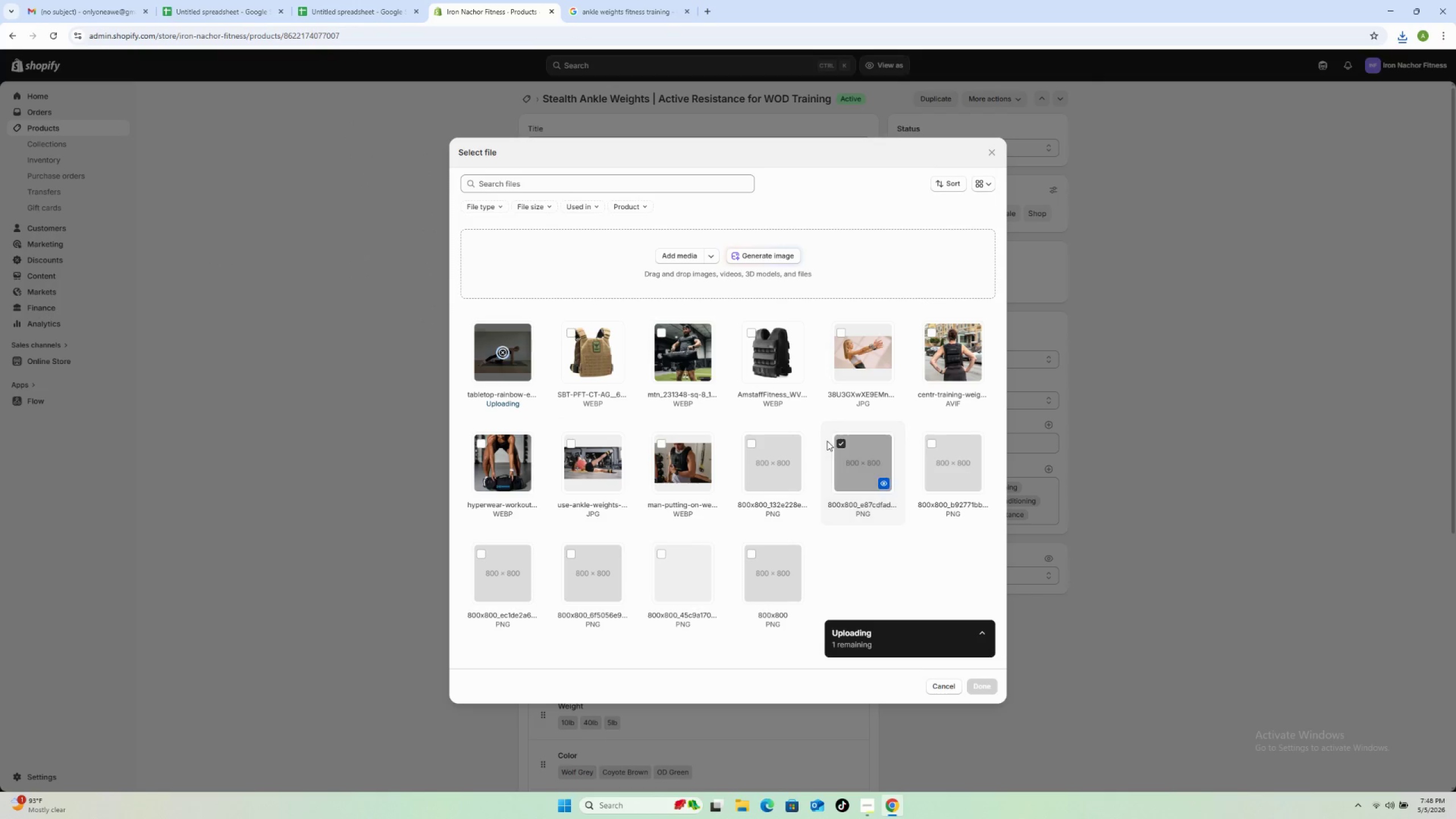 
left_click([841, 444])
 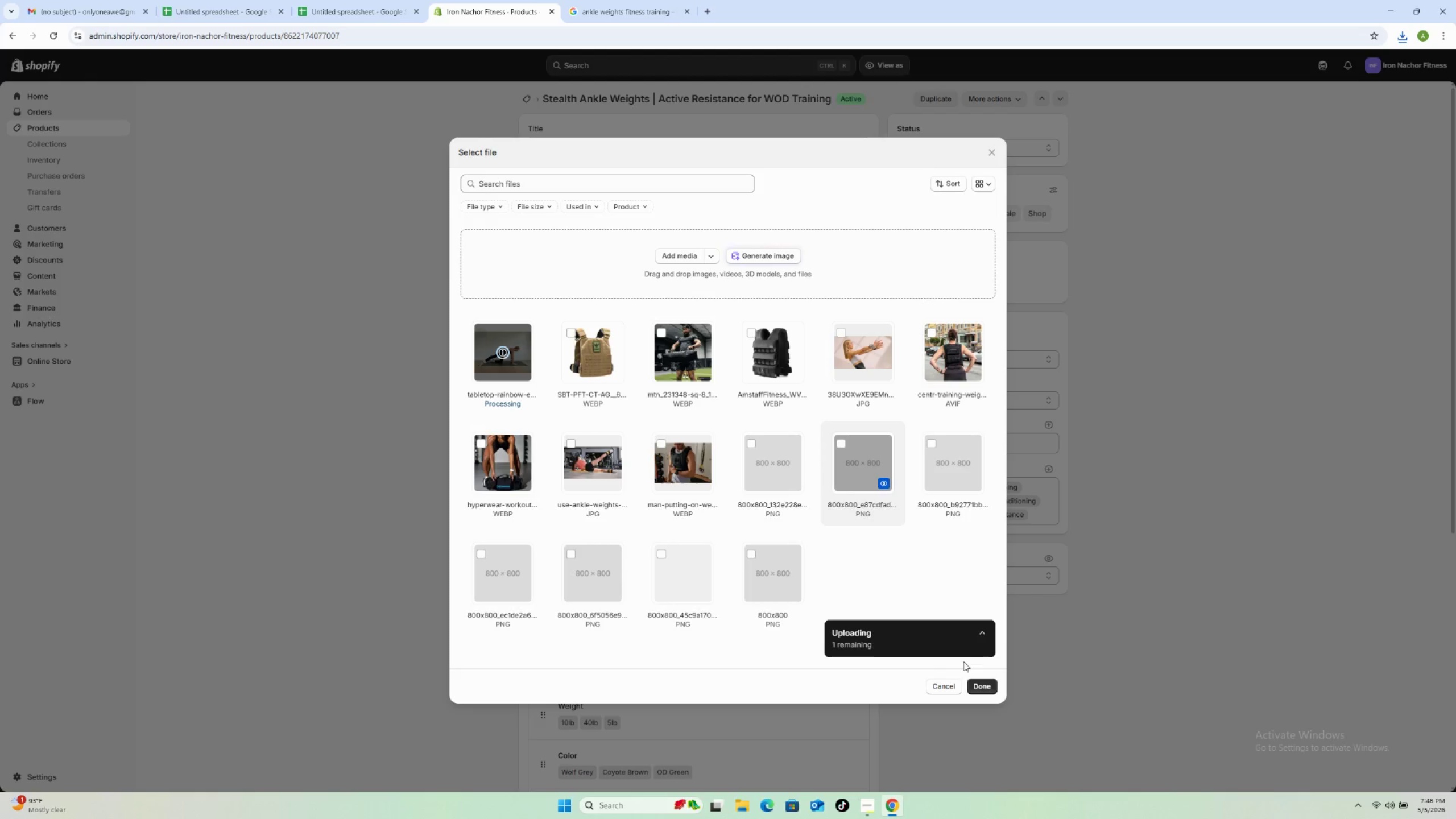 
wait(7.91)
 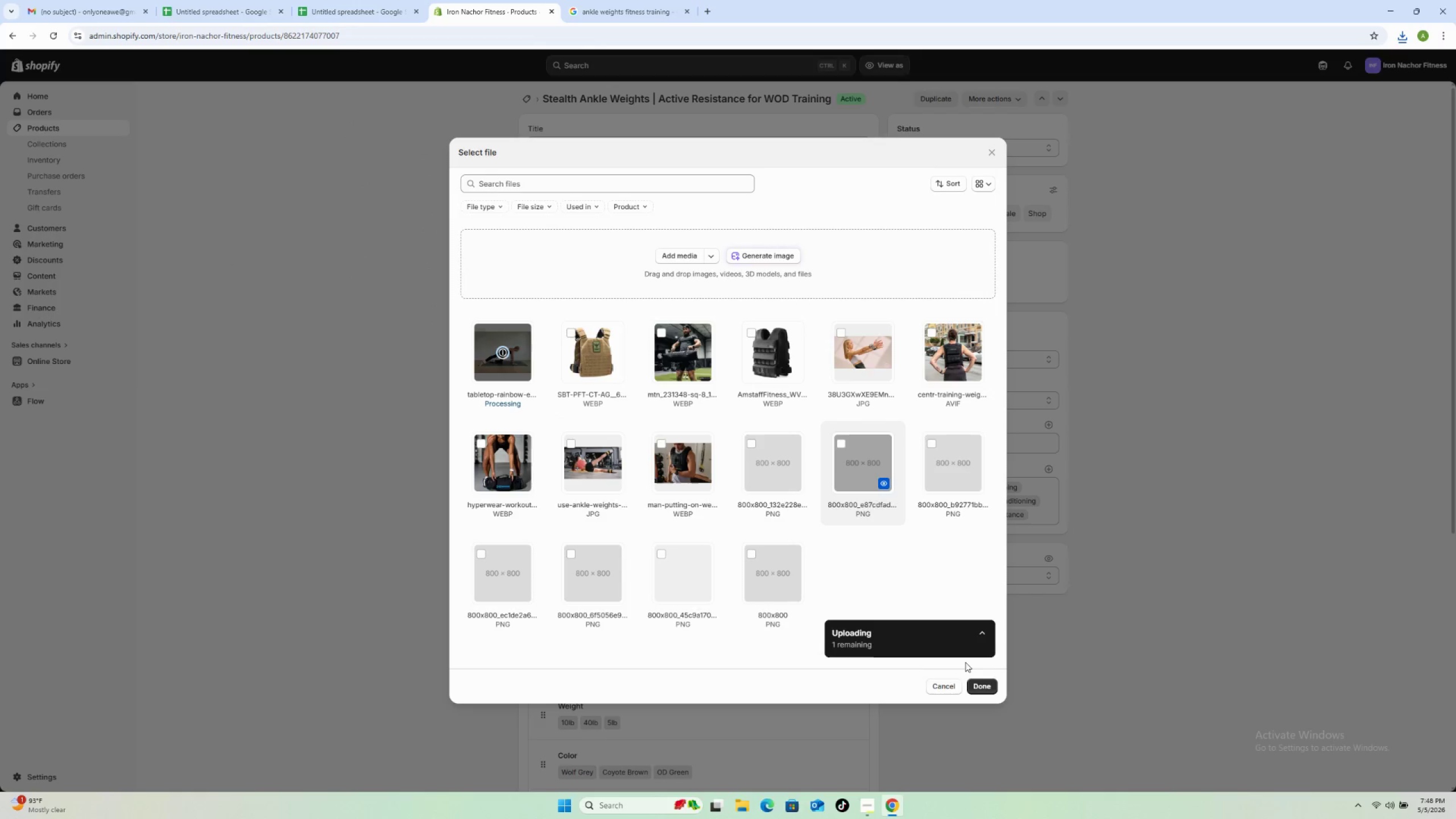 
left_click([985, 684])
 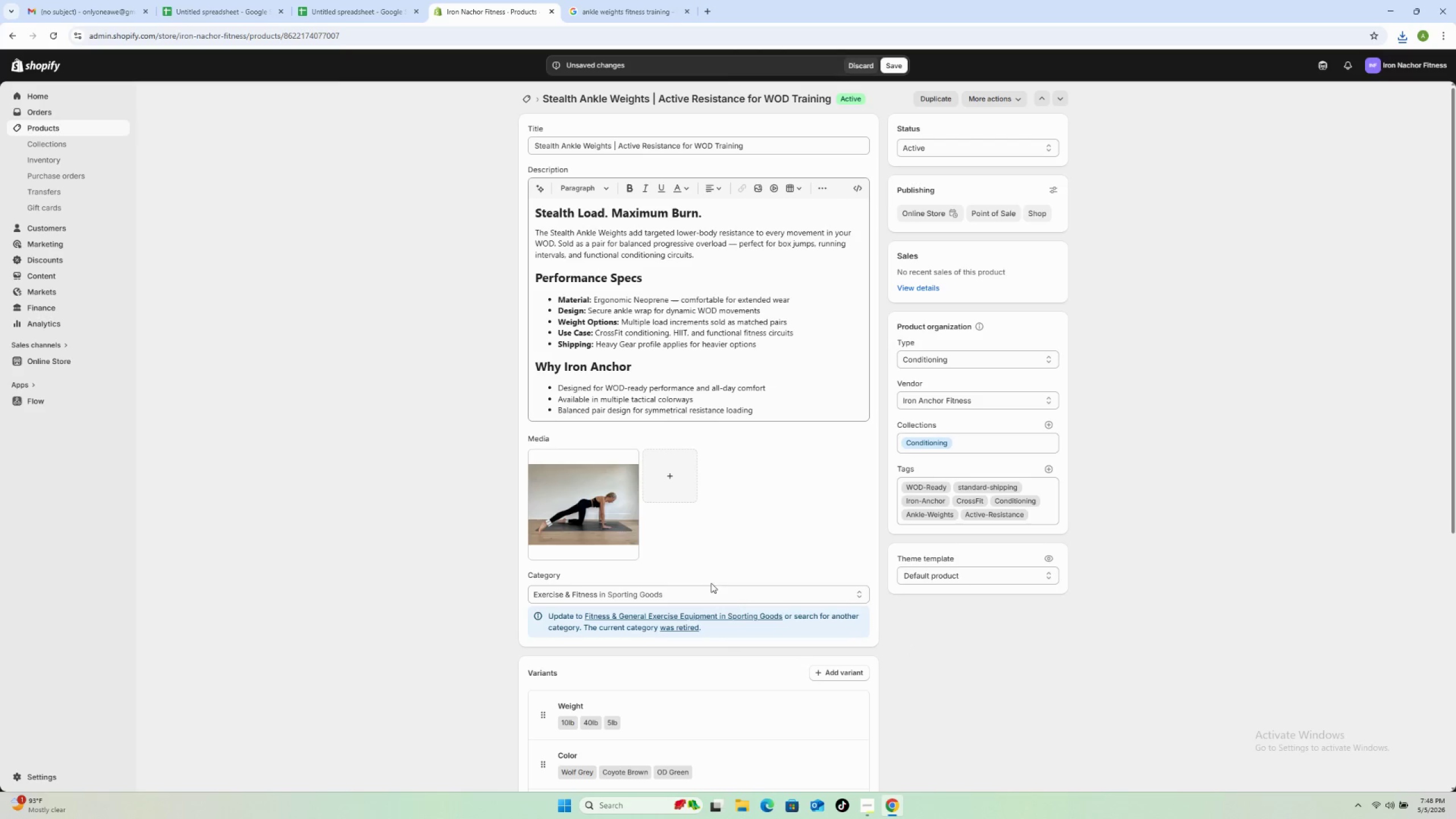 
scroll: coordinate [741, 338], scroll_direction: up, amount: 4.0
 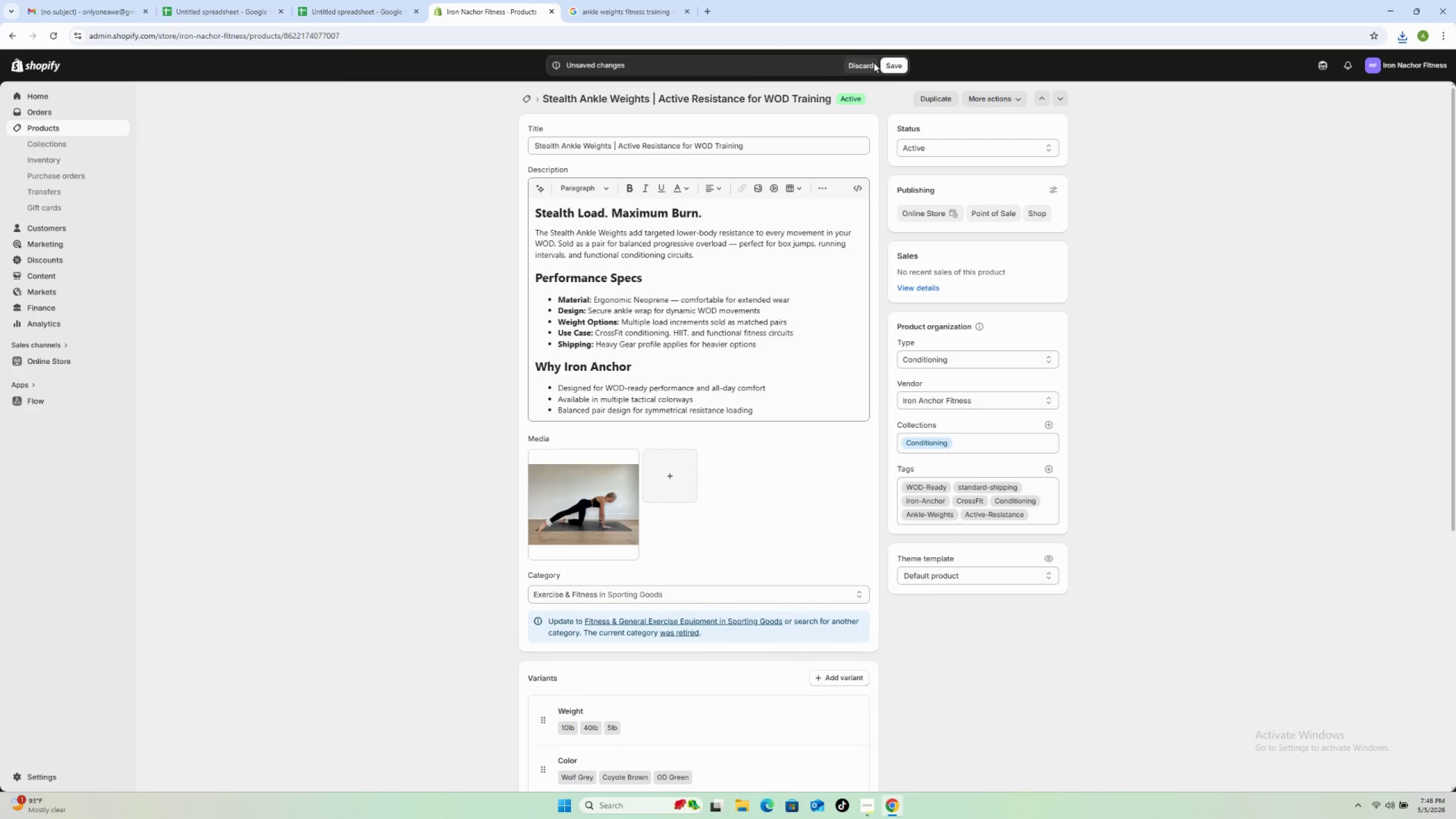 
left_click([893, 67])
 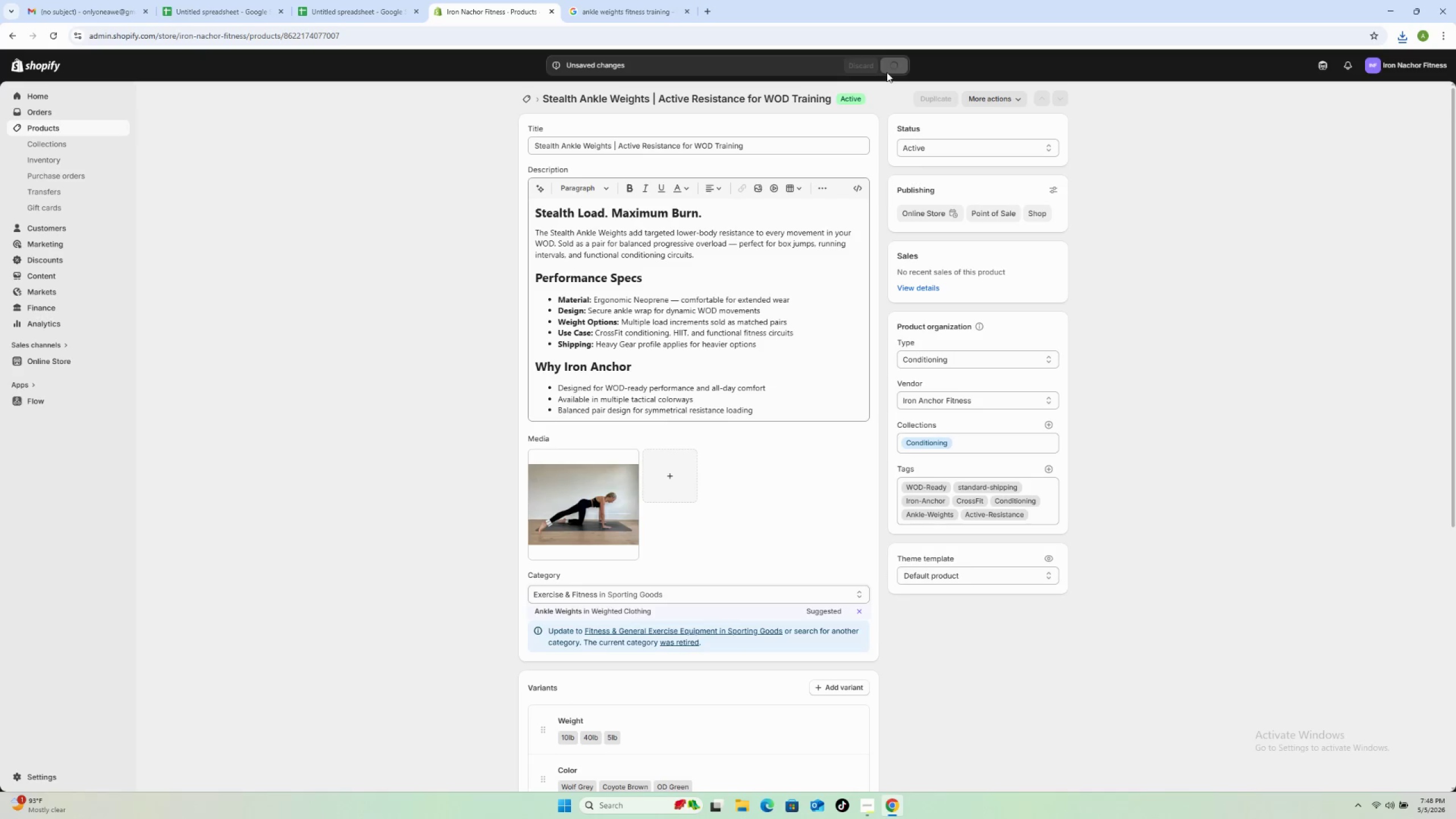 
mouse_move([876, 88])
 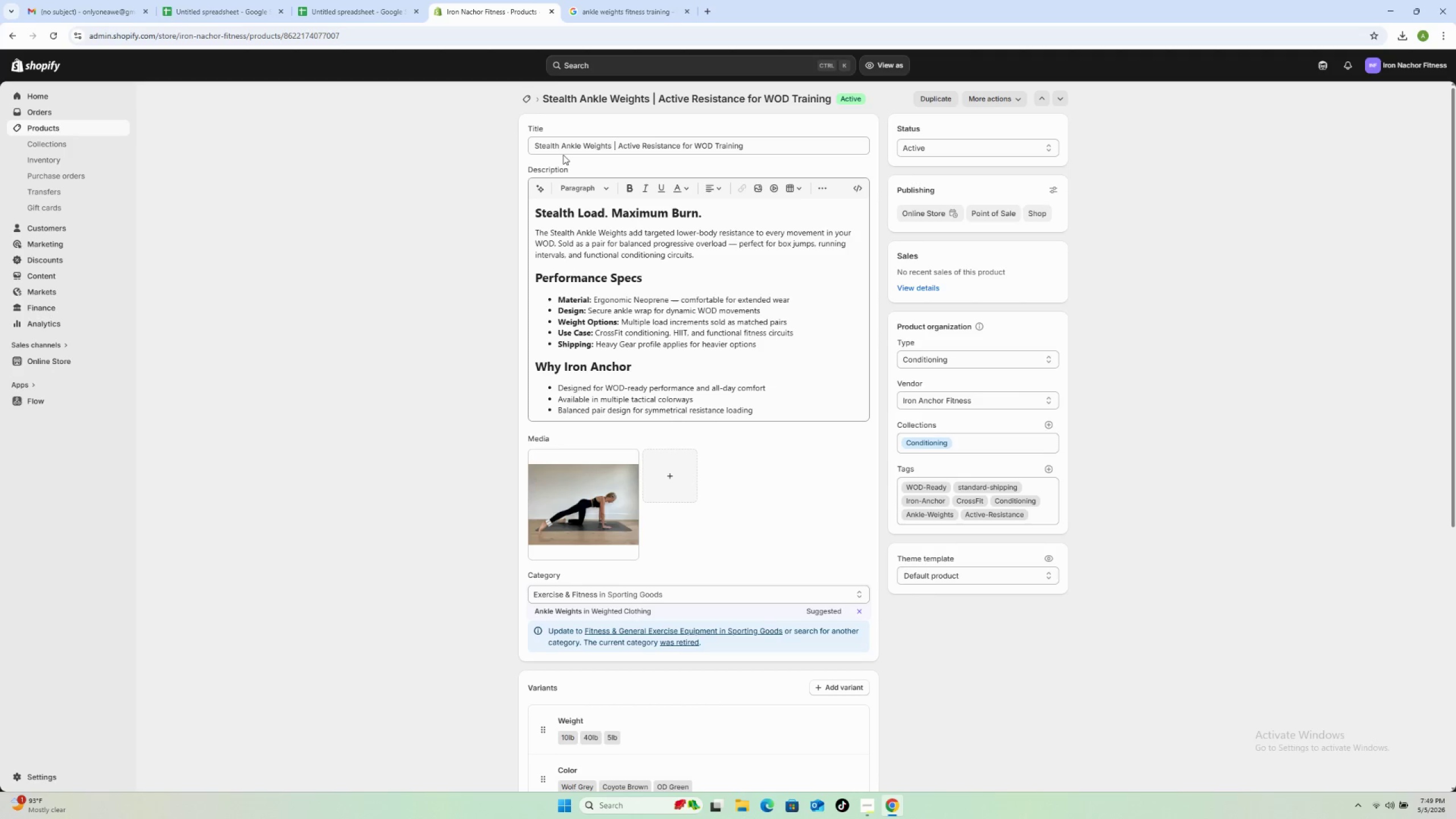 
wait(29.27)
 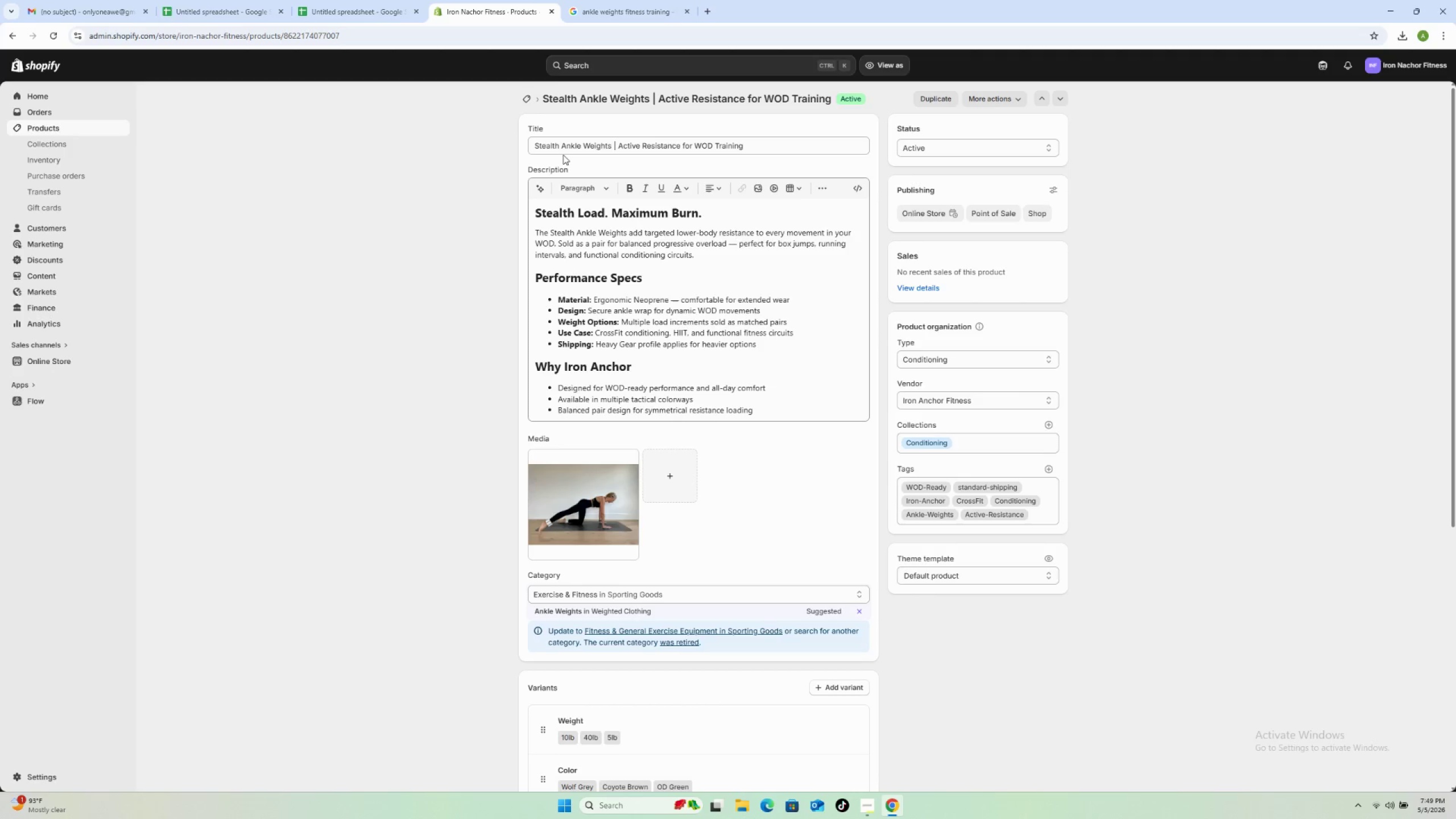 
left_click([427, 171])
 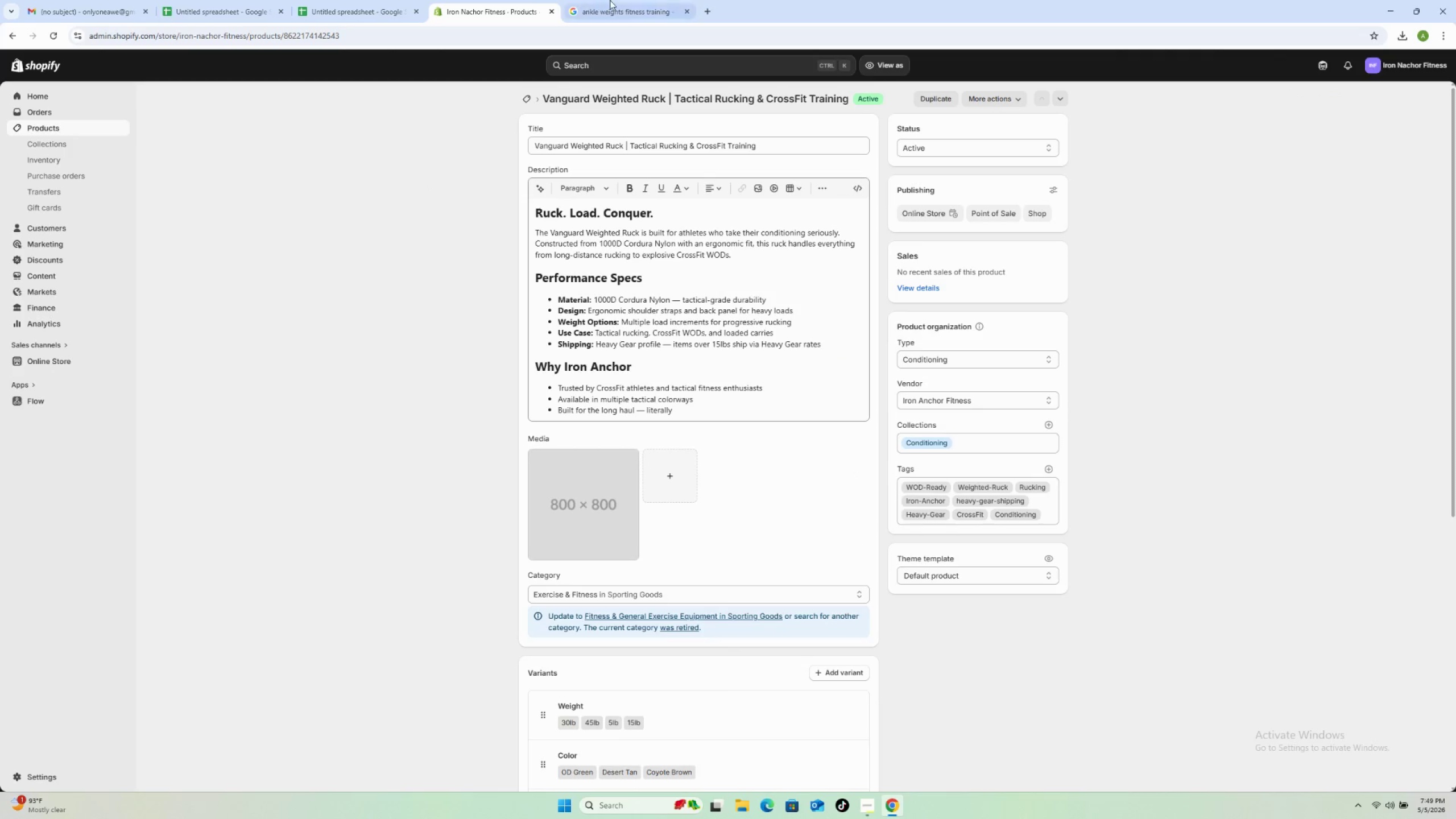 
wait(5.66)
 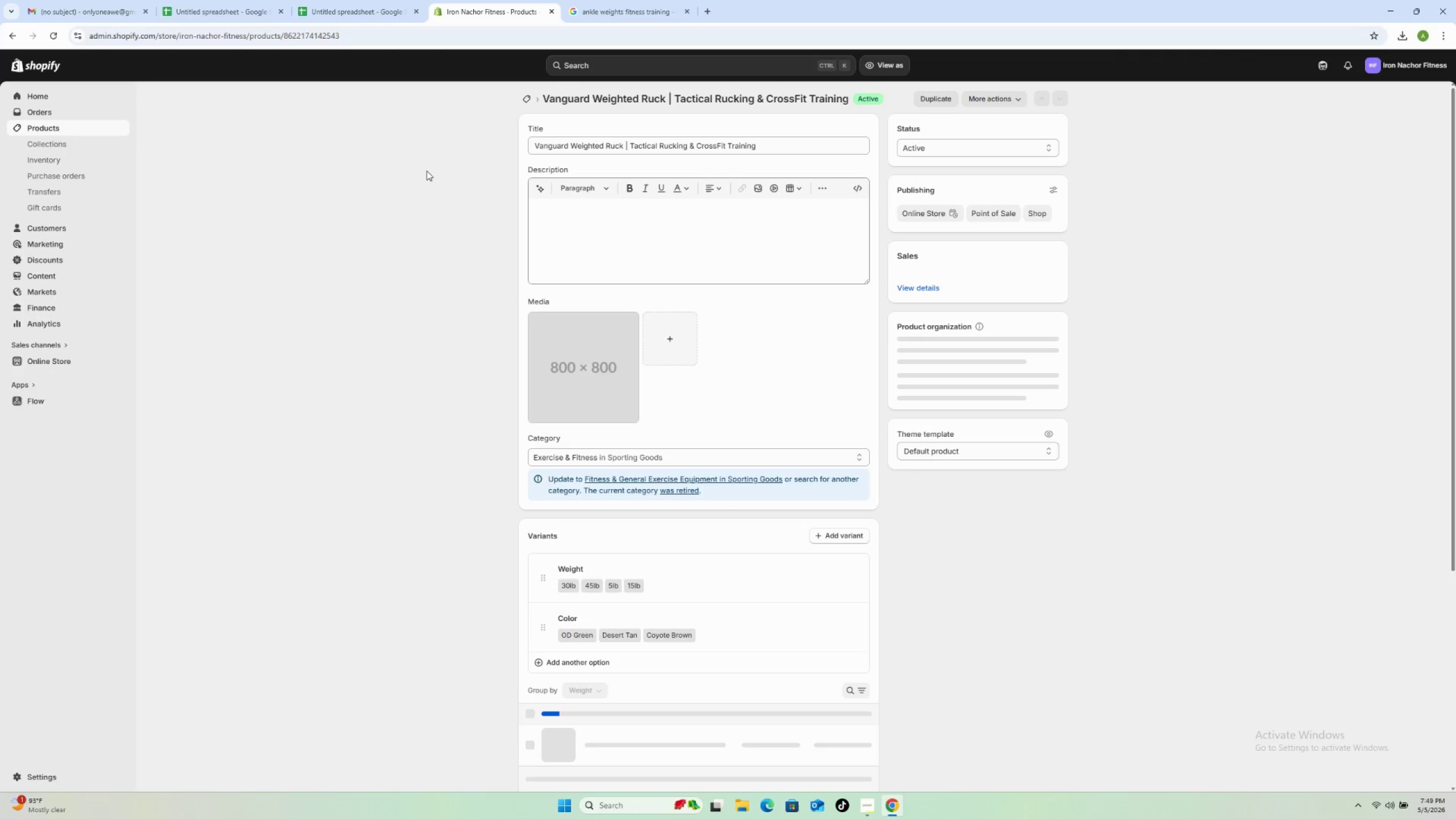 
left_click([615, 12])
 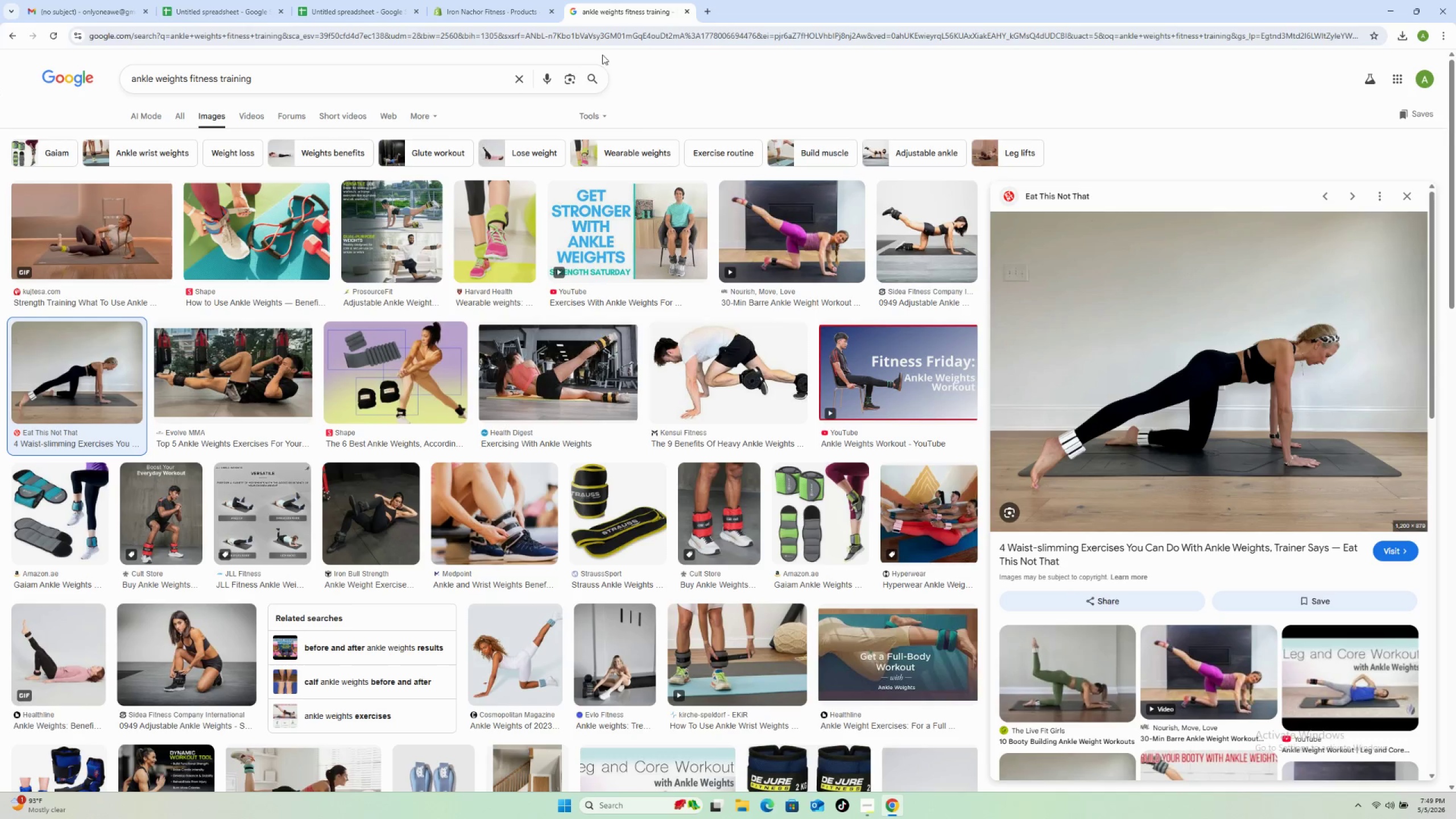 
wait(5.77)
 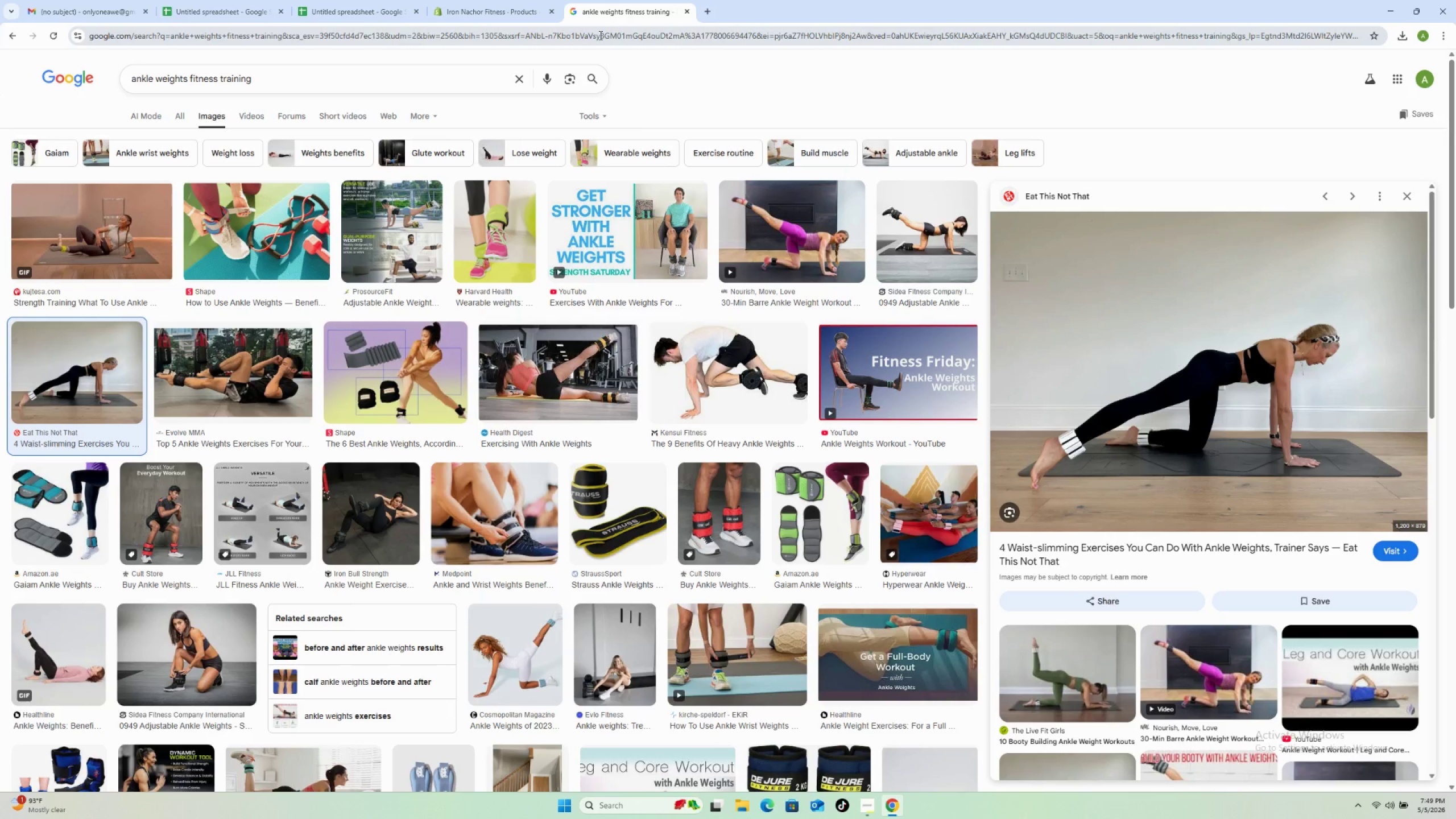 
left_click([514, 78])
 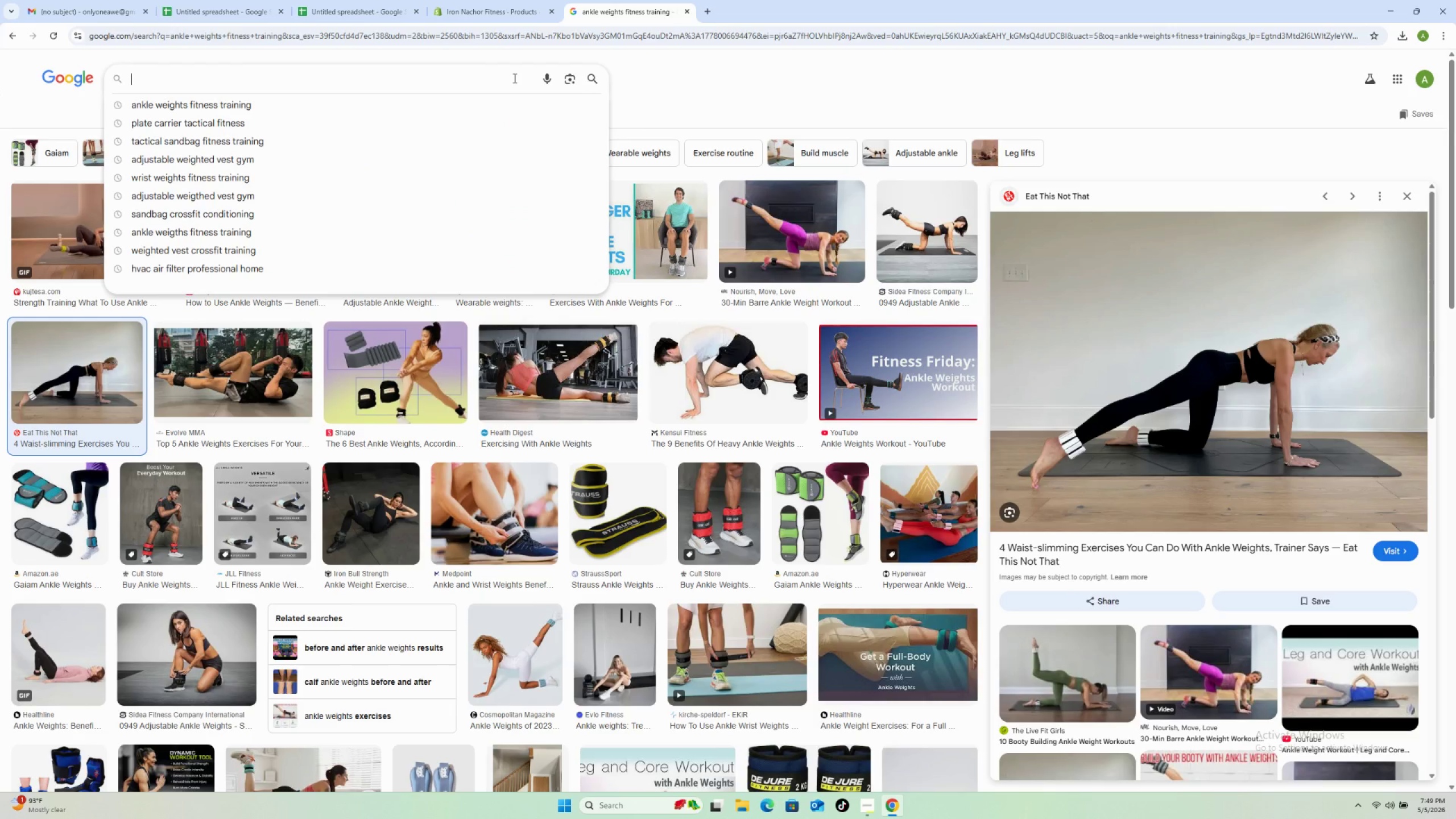 
type(weigted ruck bacpack fir)
key(Backspace)
type(tness)
 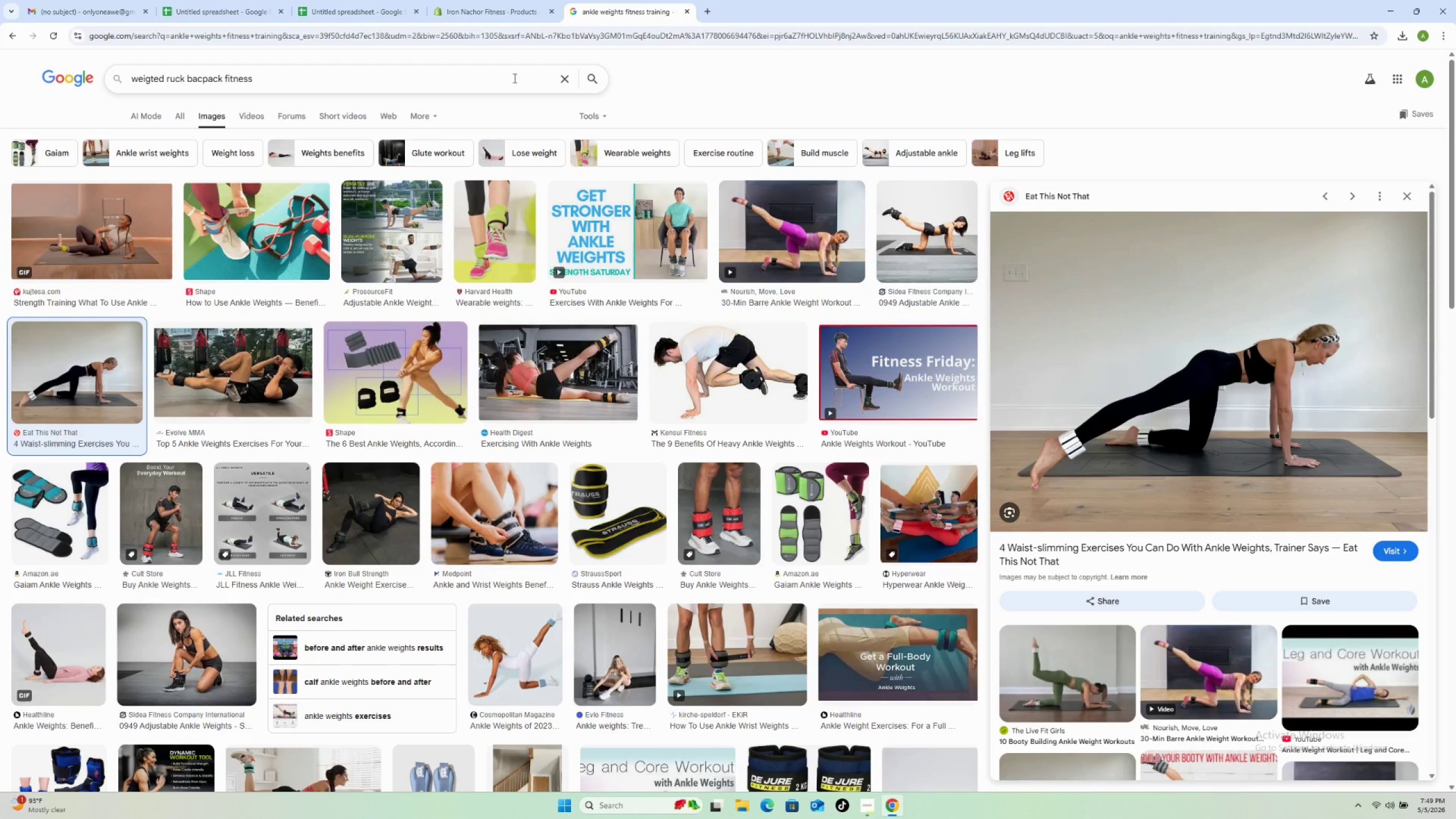 
key(Enter)
 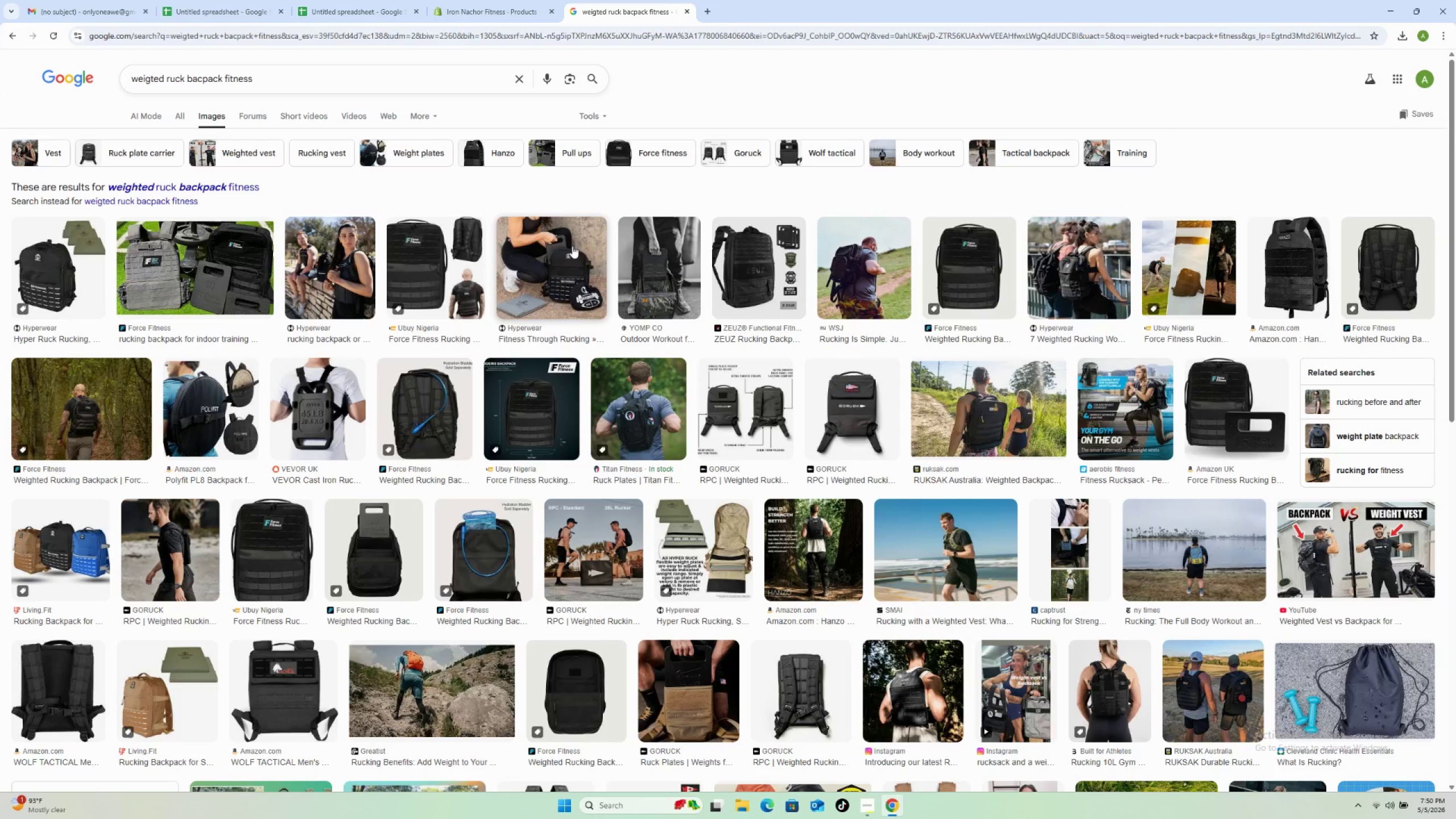 
wait(14.38)
 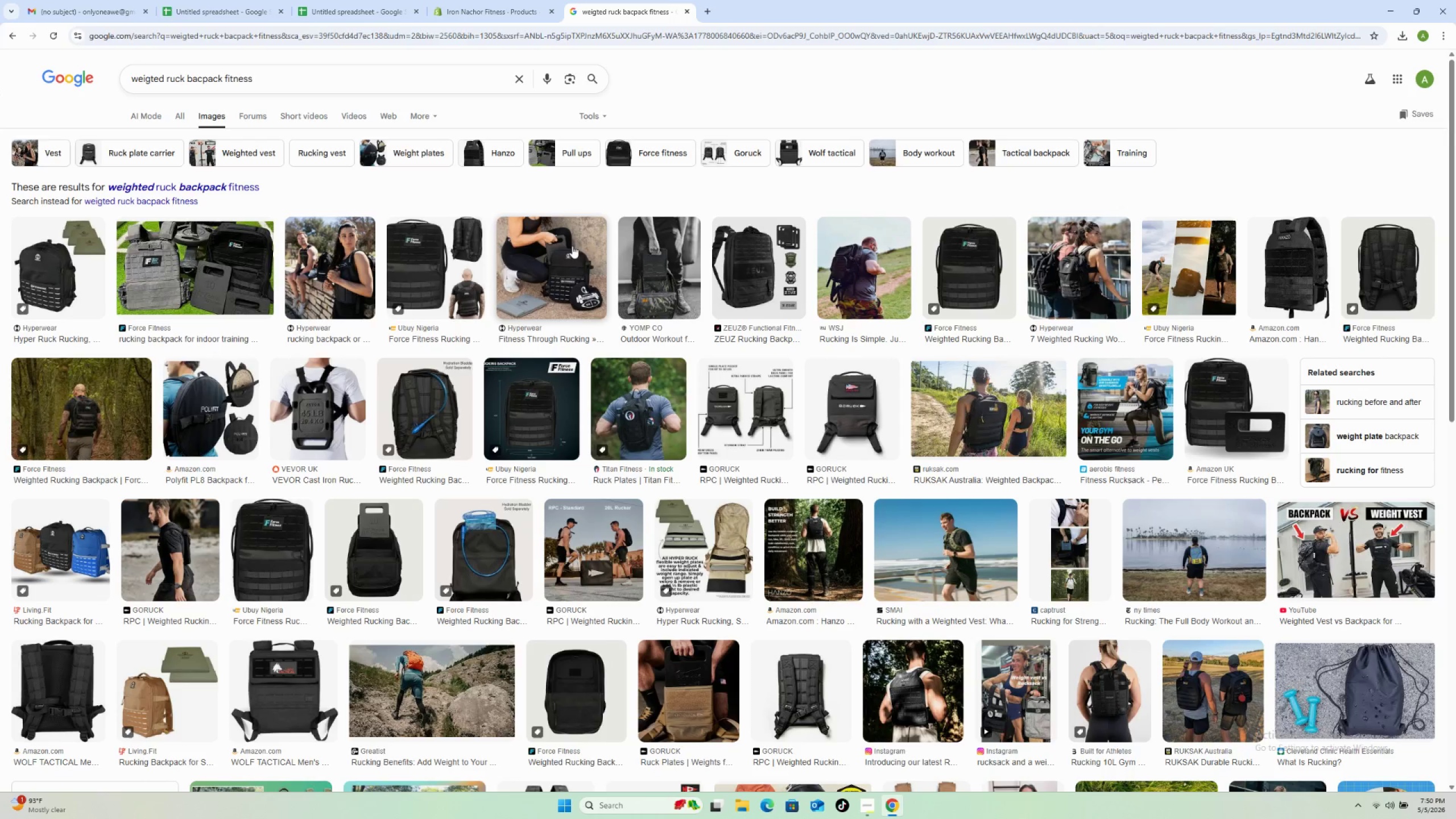 
left_click_drag(start_coordinate=[857, 394], to_coordinate=[853, 395])
 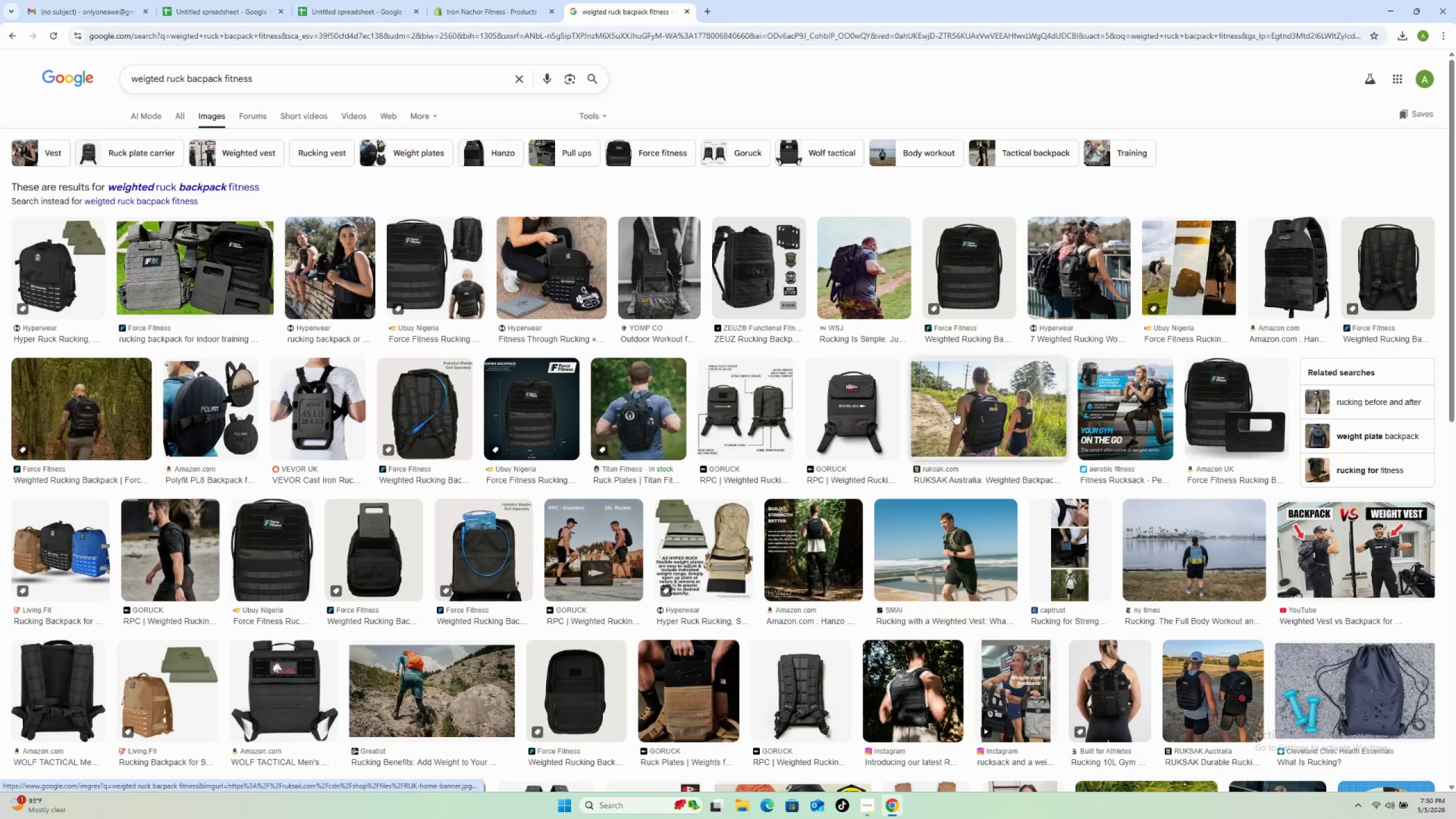 
left_click([840, 406])
 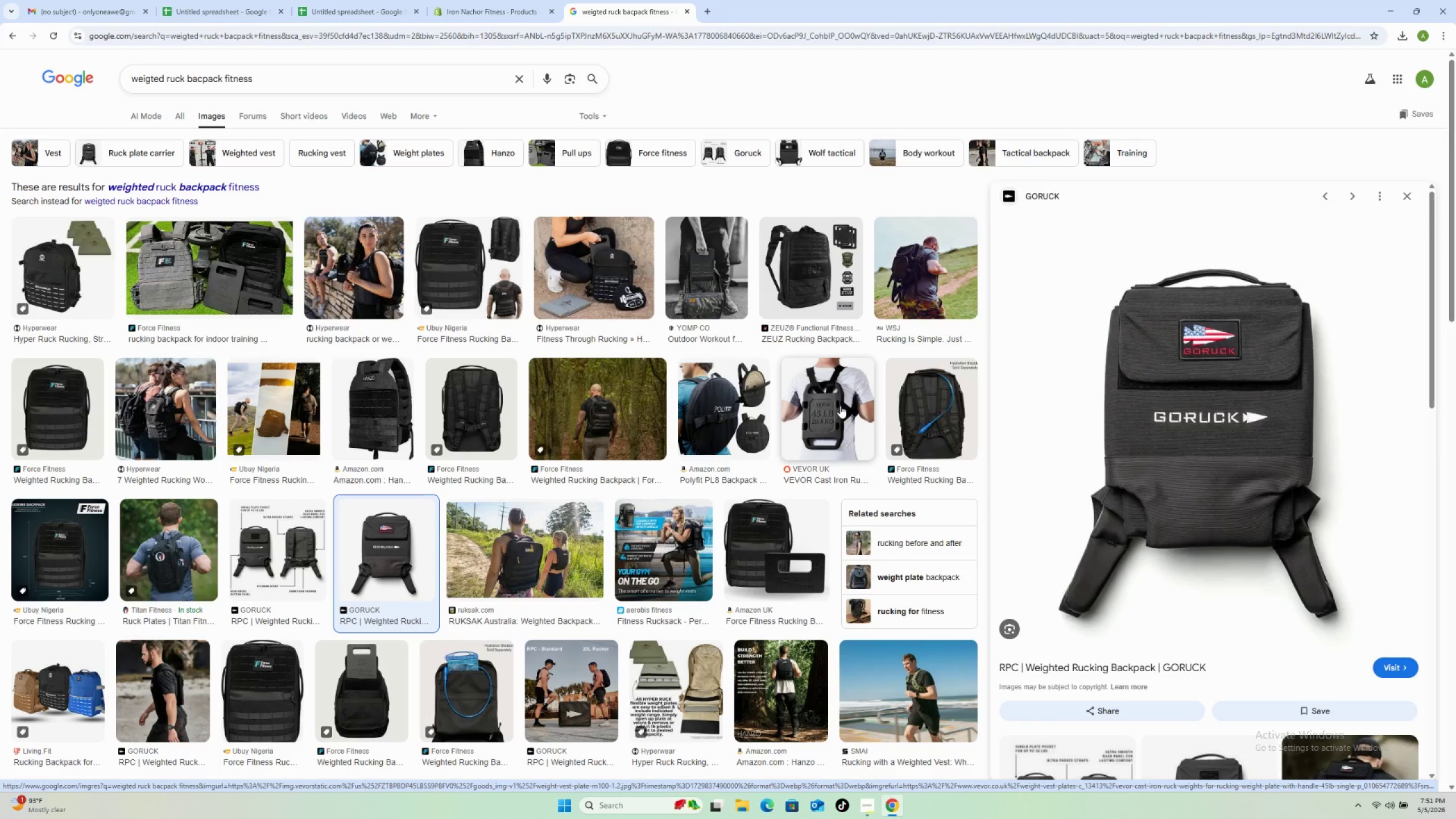 
wait(104.03)
 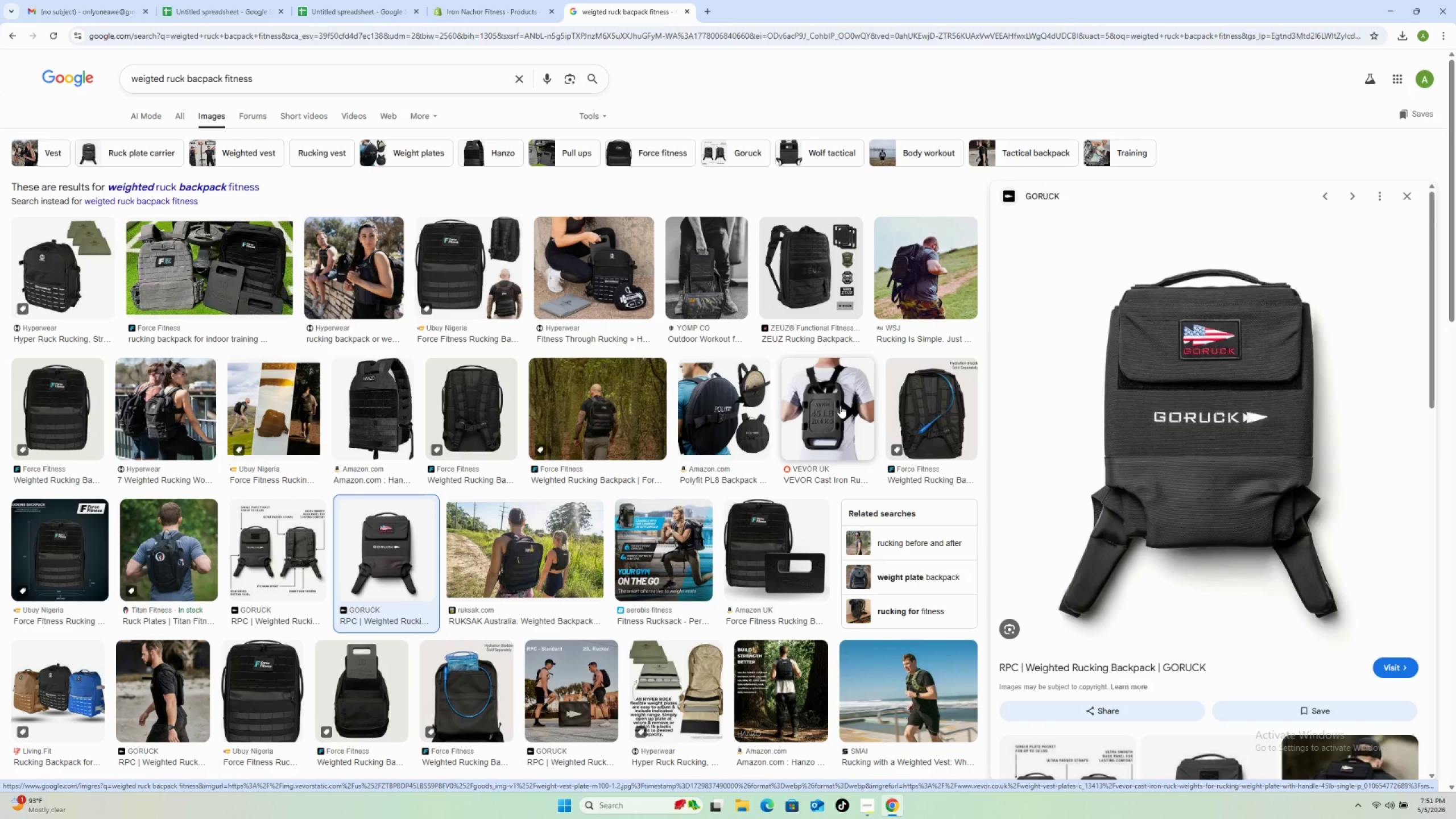 
left_click([482, 10])
 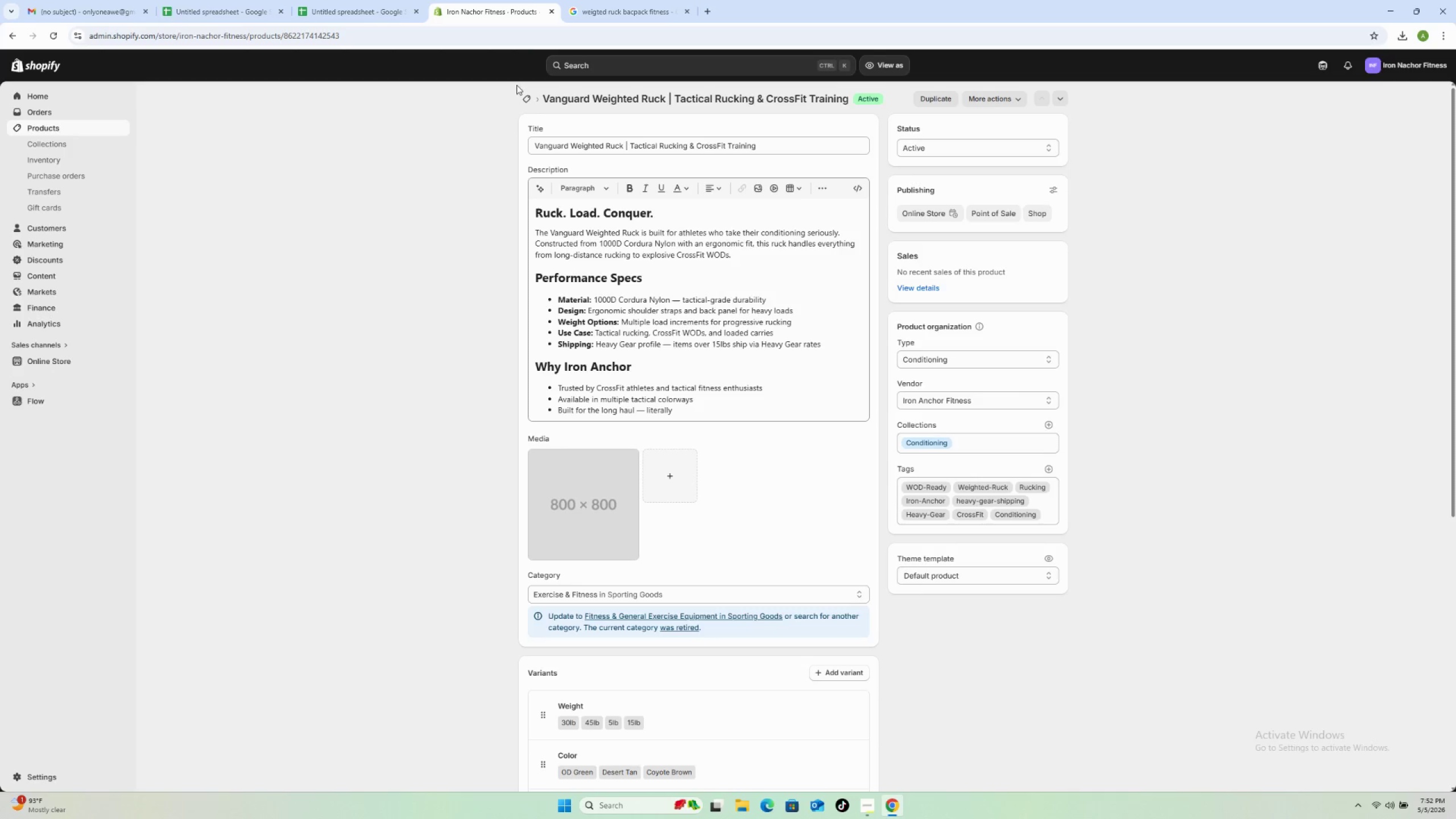 
left_click([635, 18])
 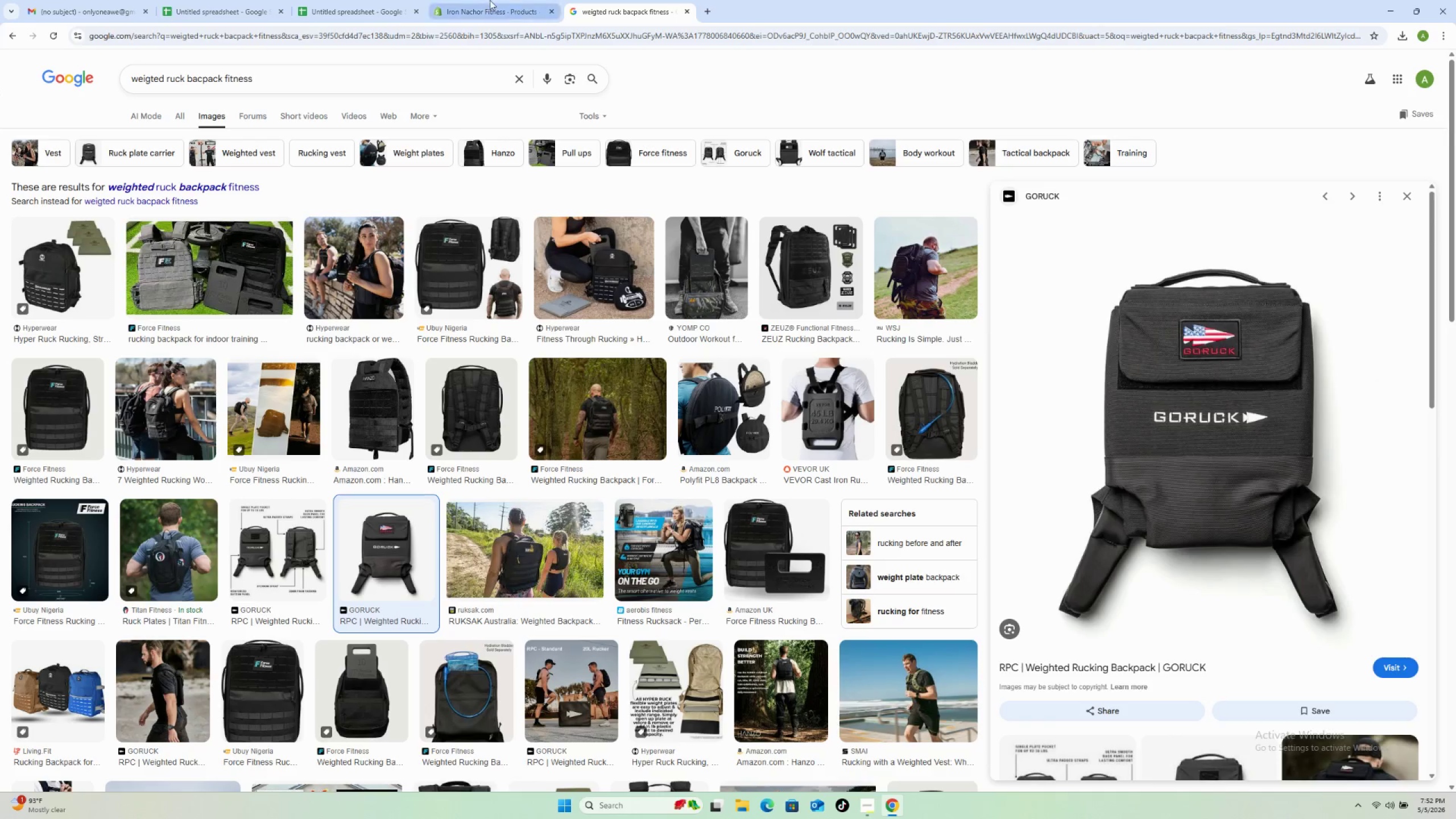 
left_click([487, 0])
 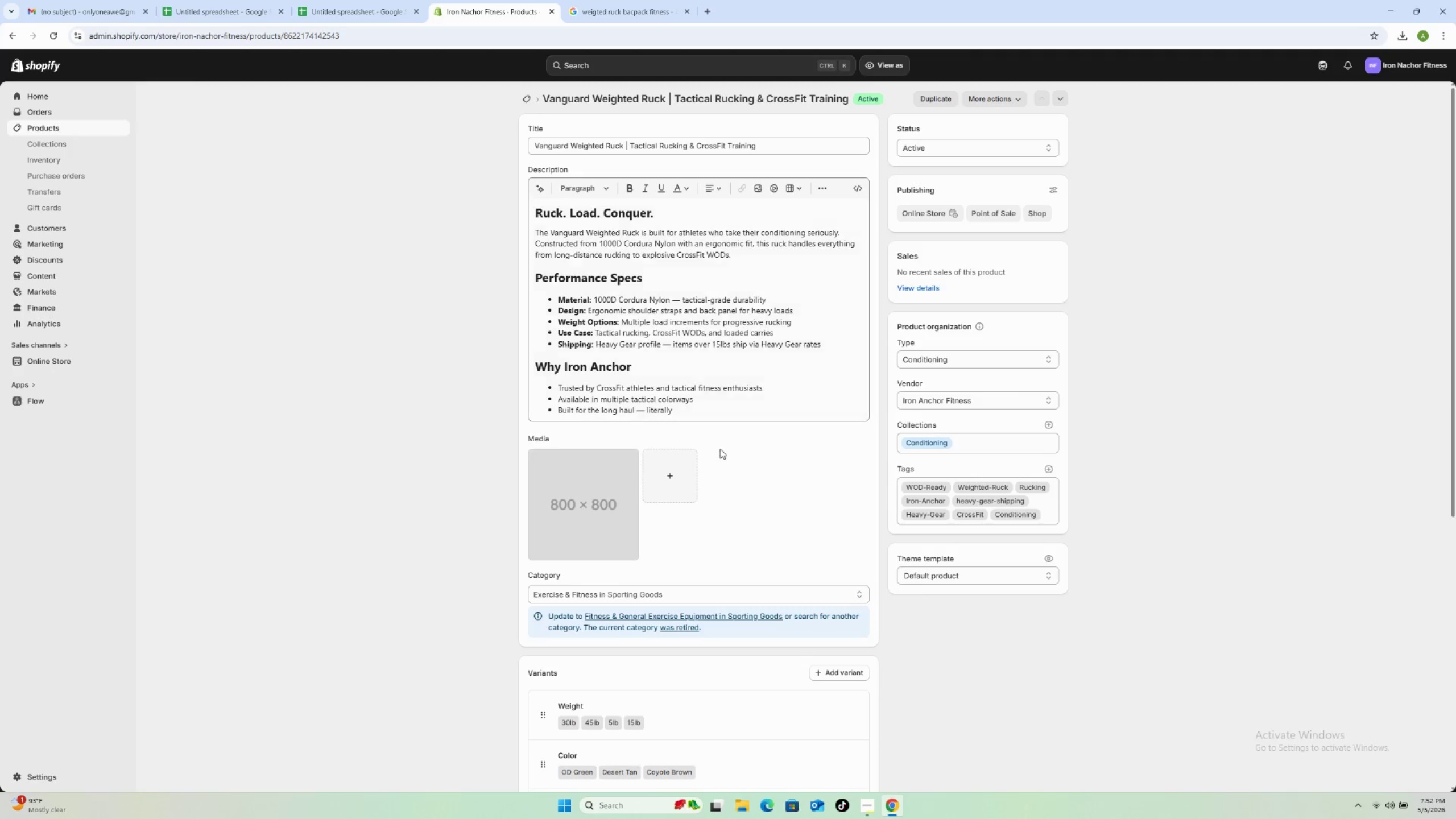 
left_click([661, 466])
 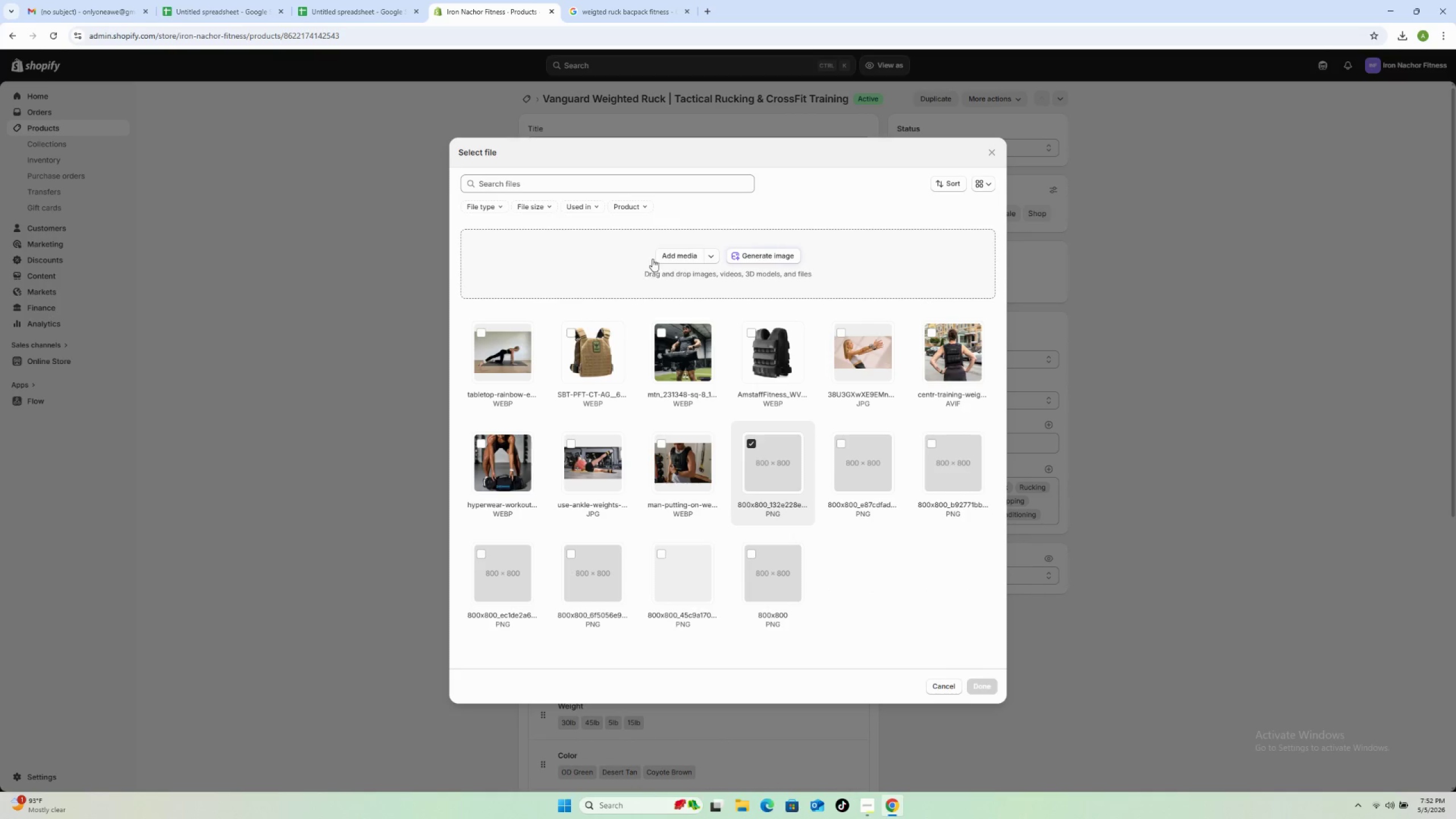 
left_click([666, 251])
 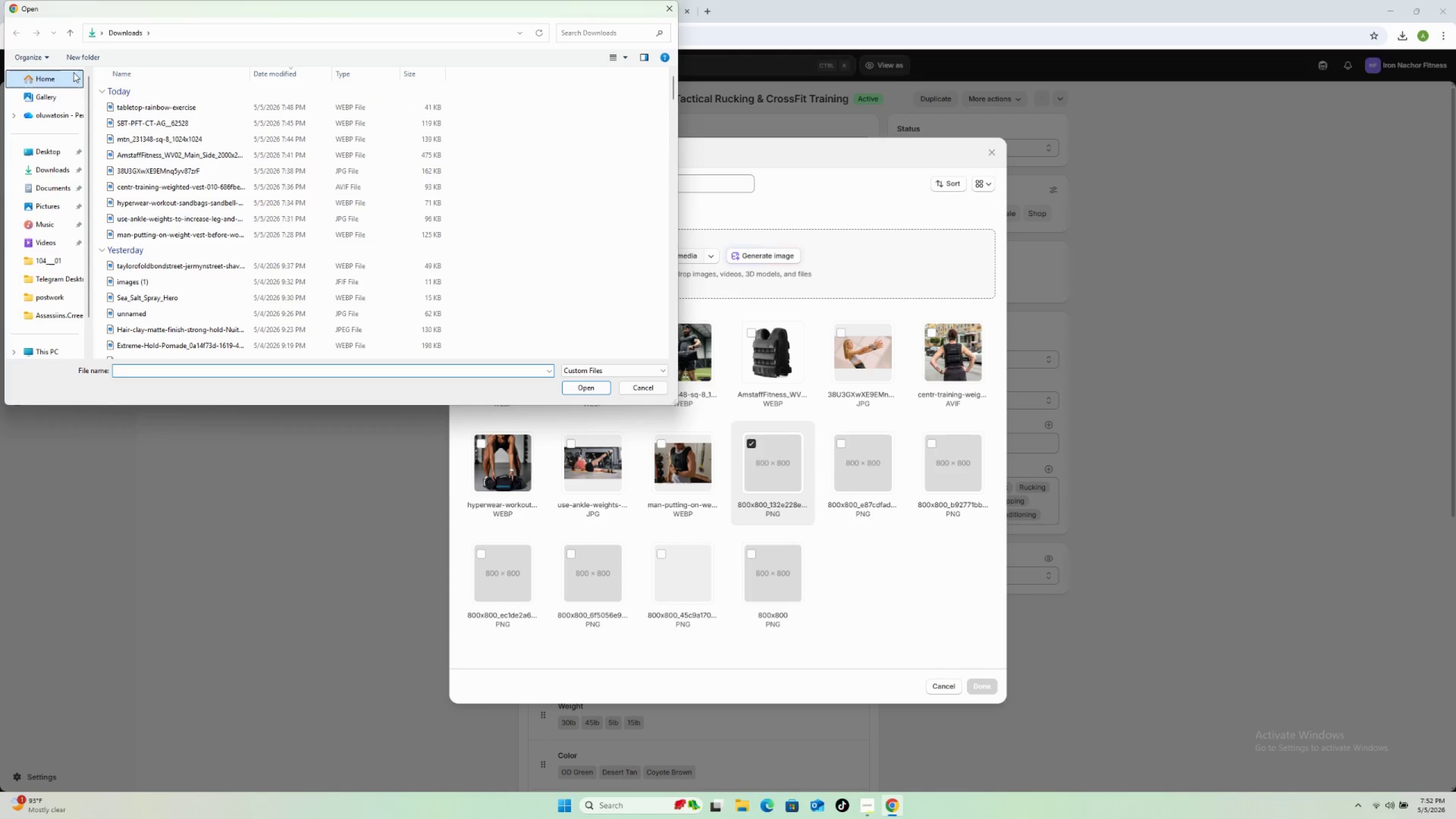 
left_click([135, 110])
 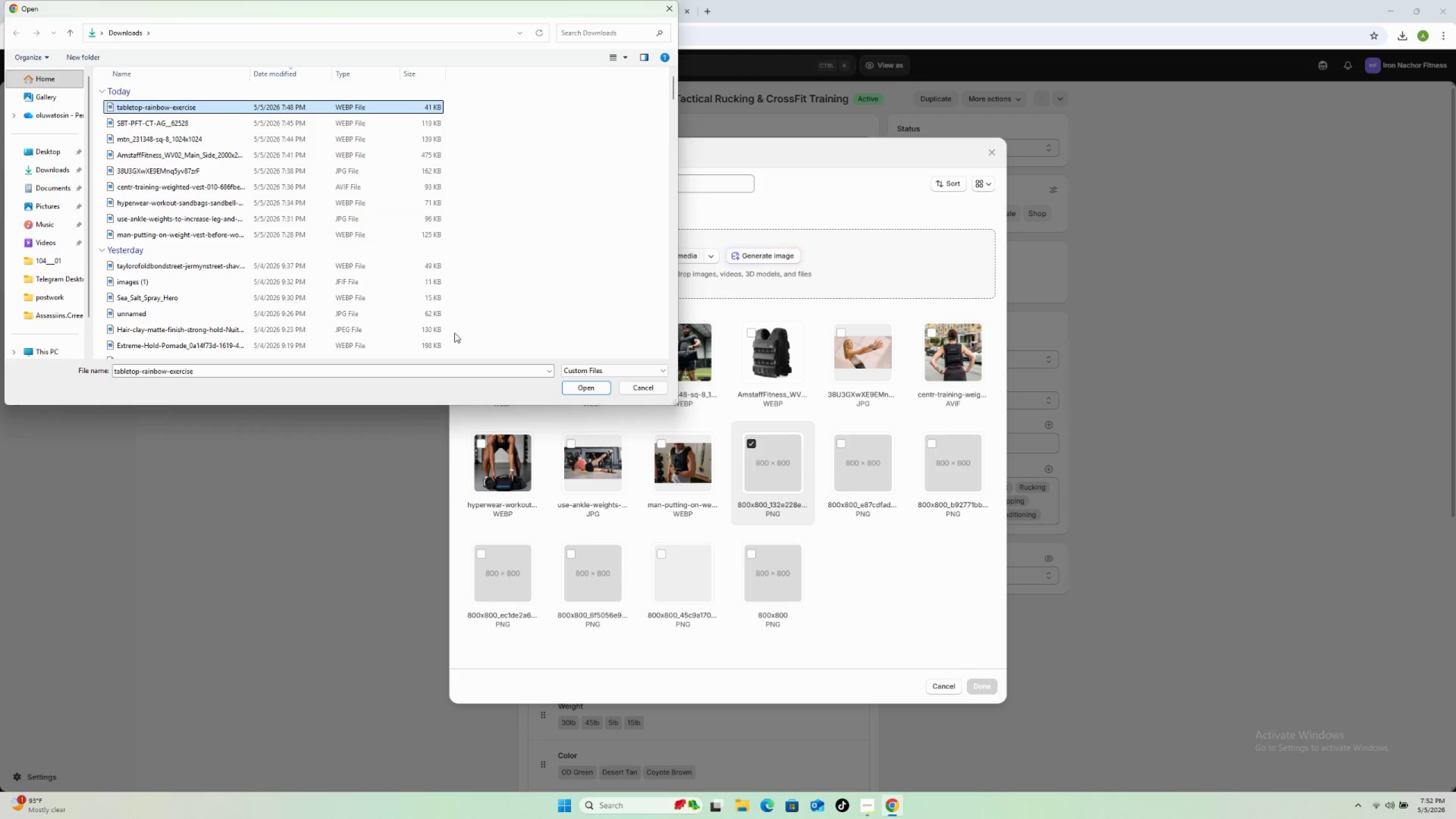 
left_click([581, 388])
 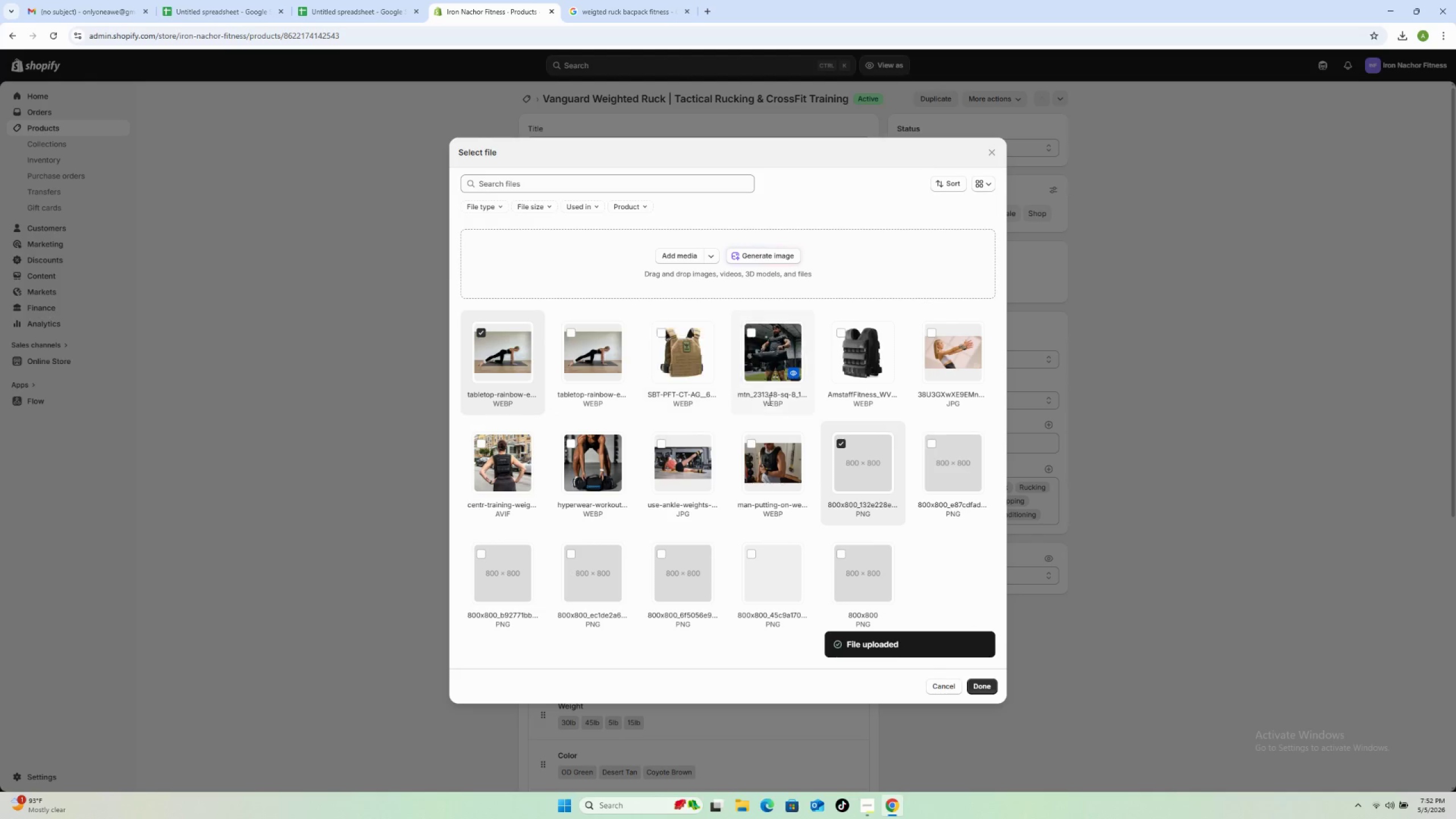 
wait(5.91)
 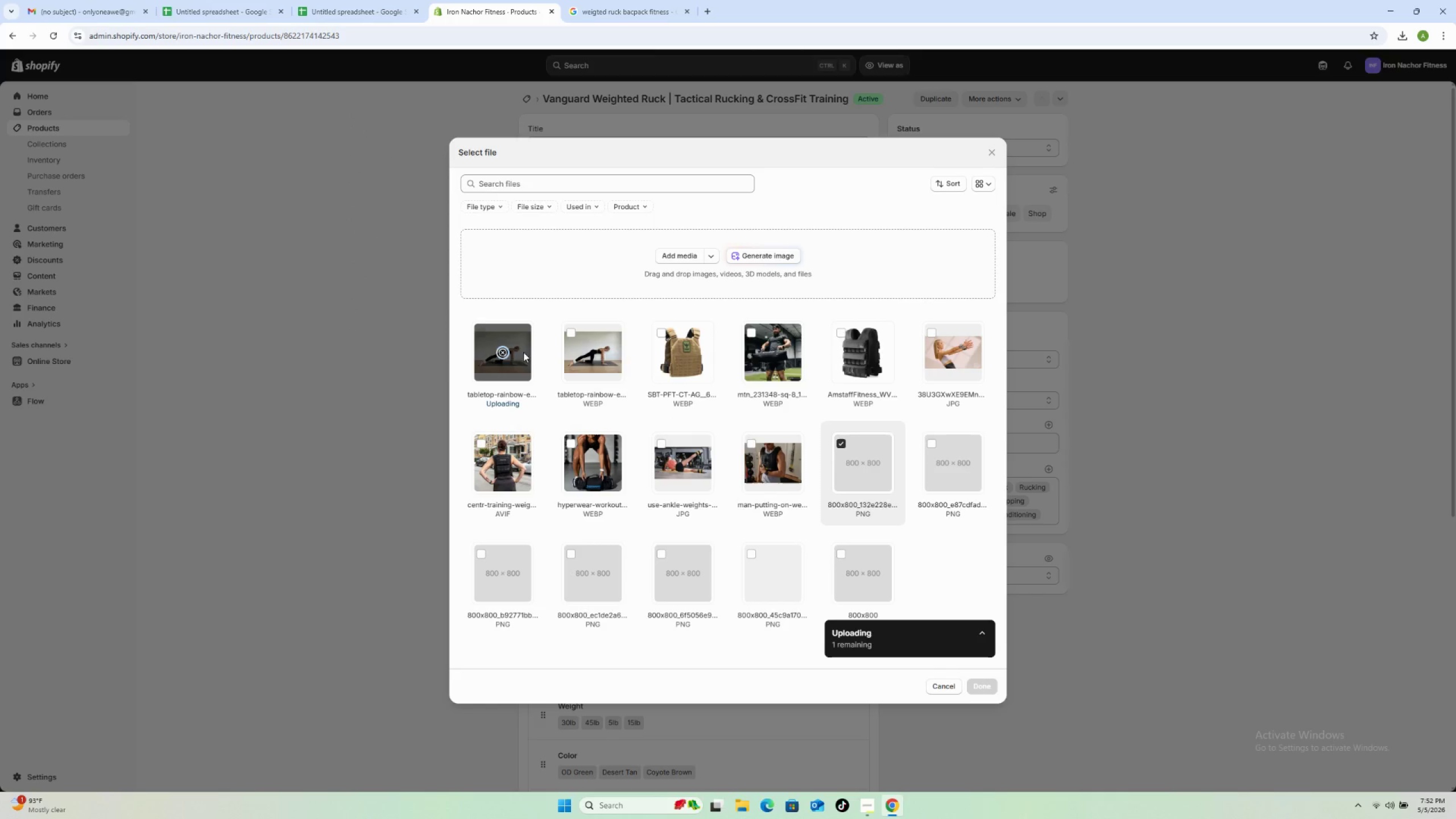 
left_click([842, 442])
 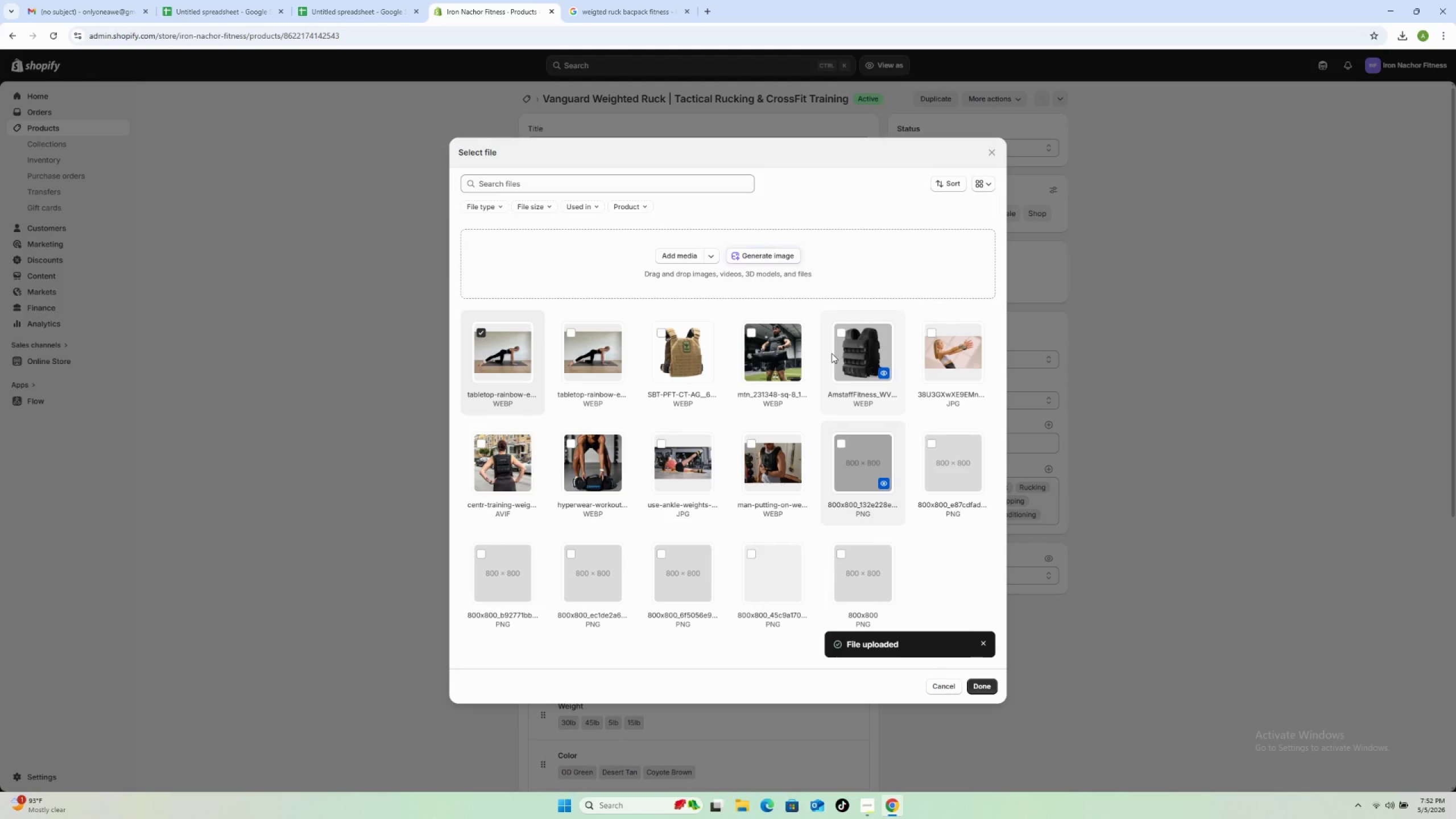 
wait(5.36)
 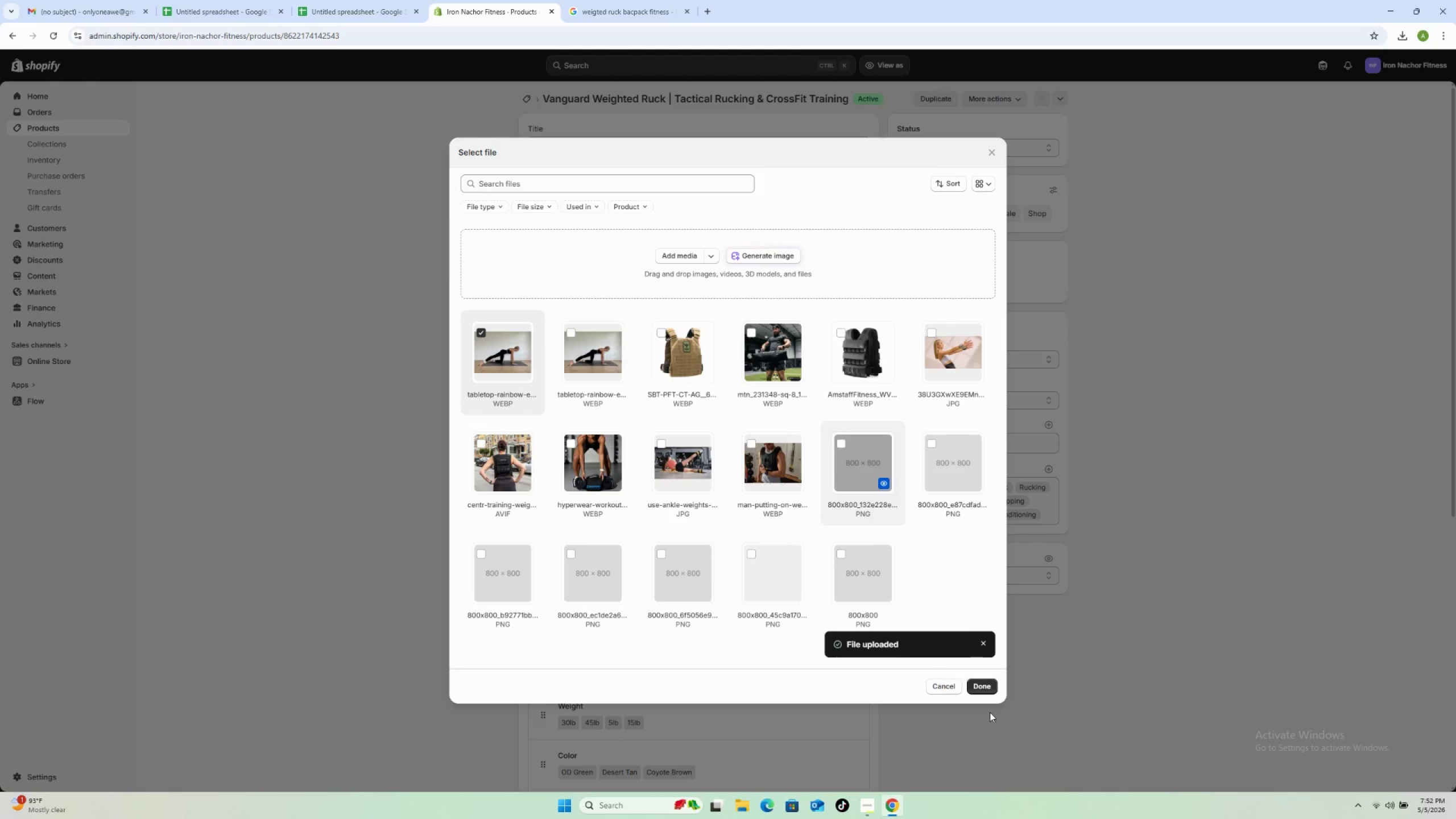 
left_click([633, 0])
 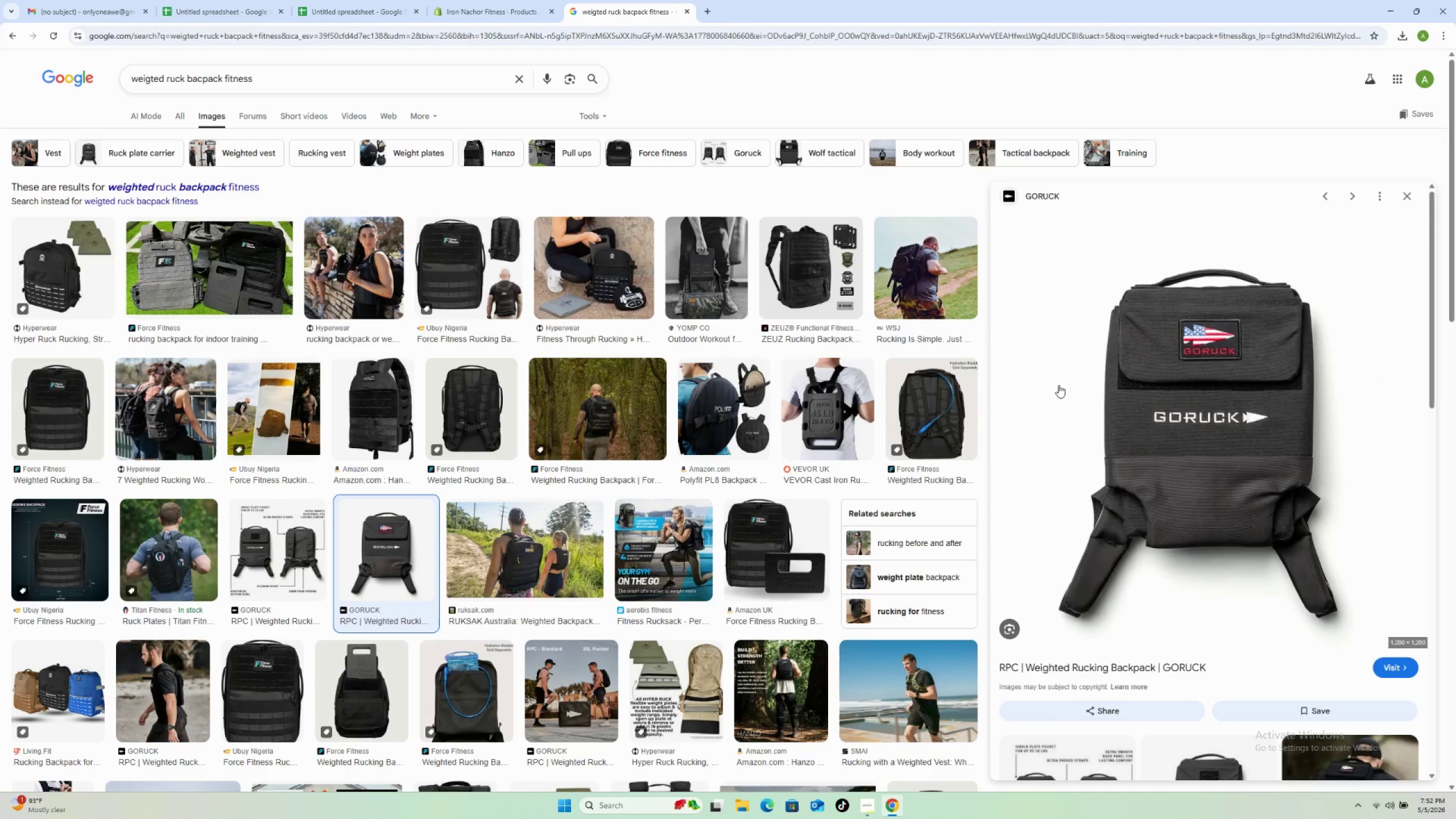 
right_click([1148, 413])
 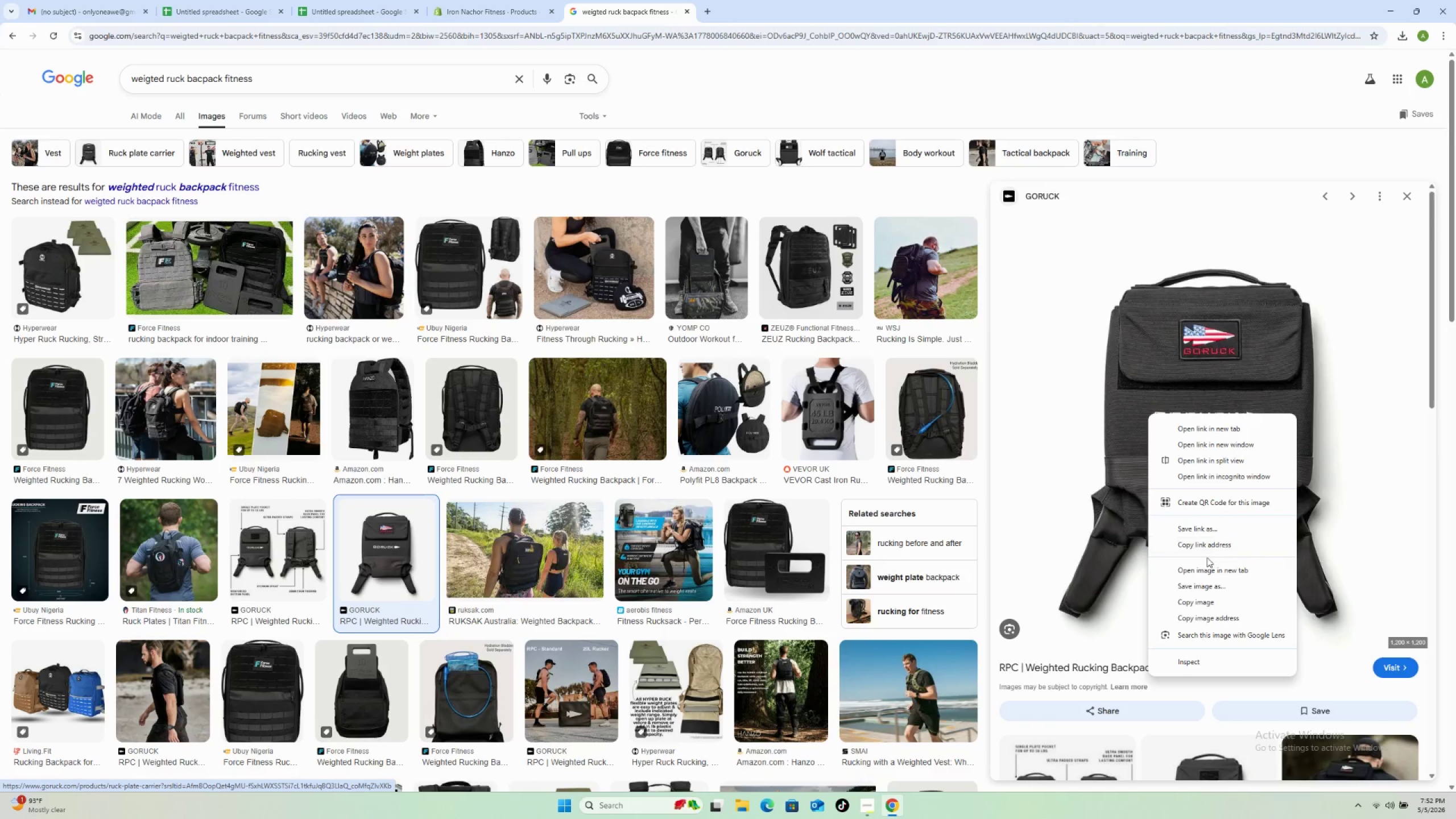 
left_click([1196, 586])
 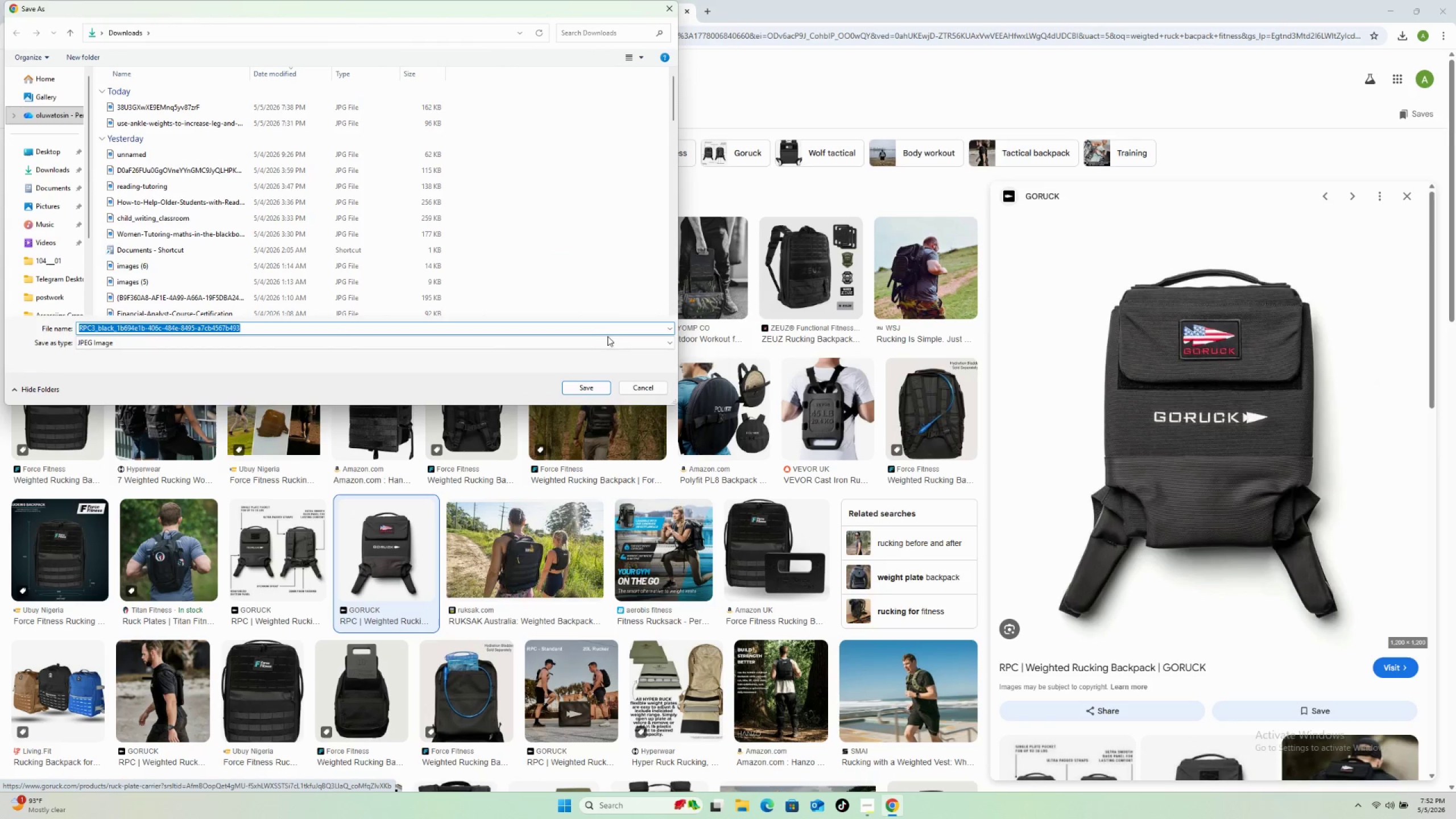 
left_click([585, 386])
 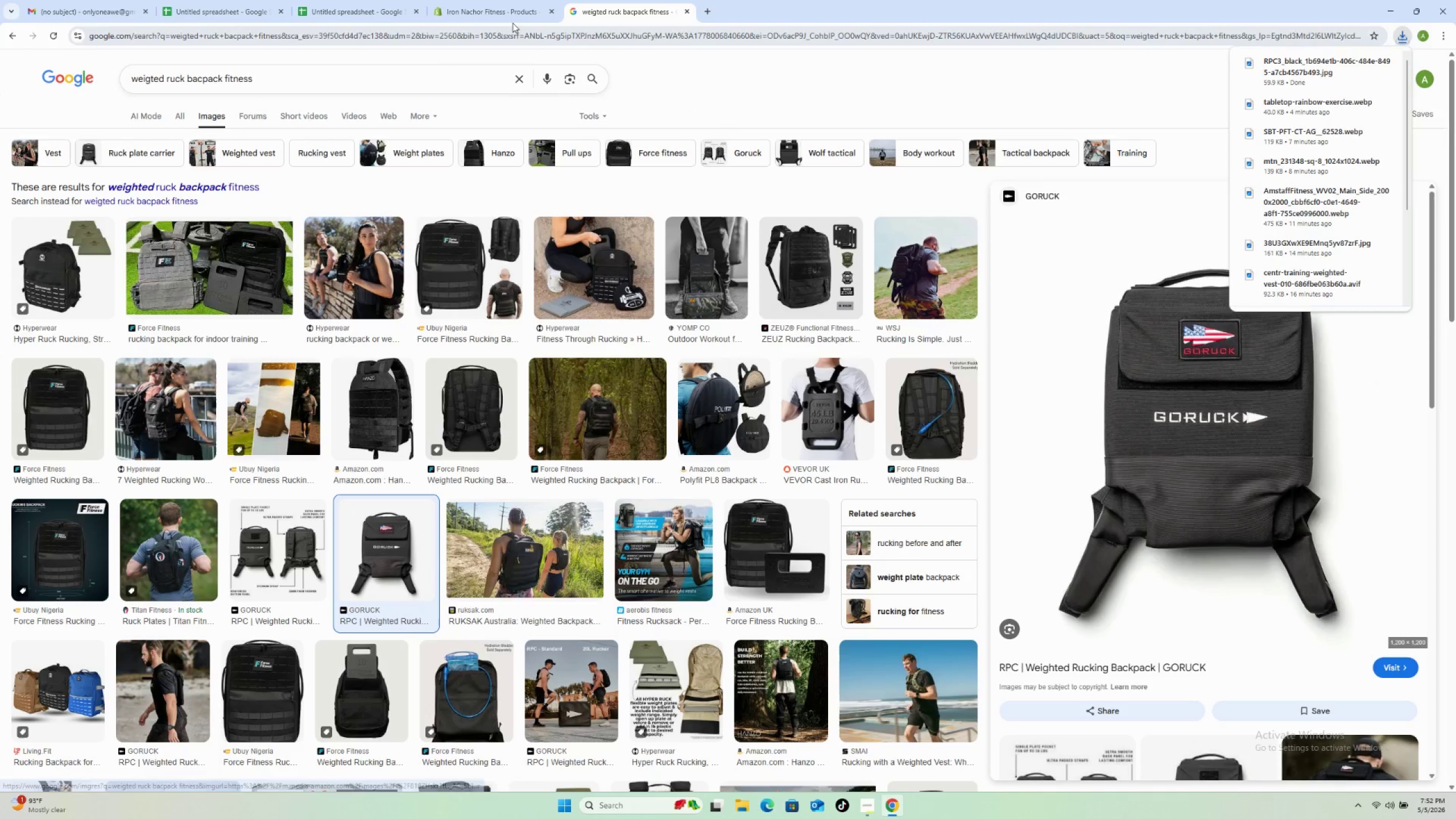 
left_click([488, 4])
 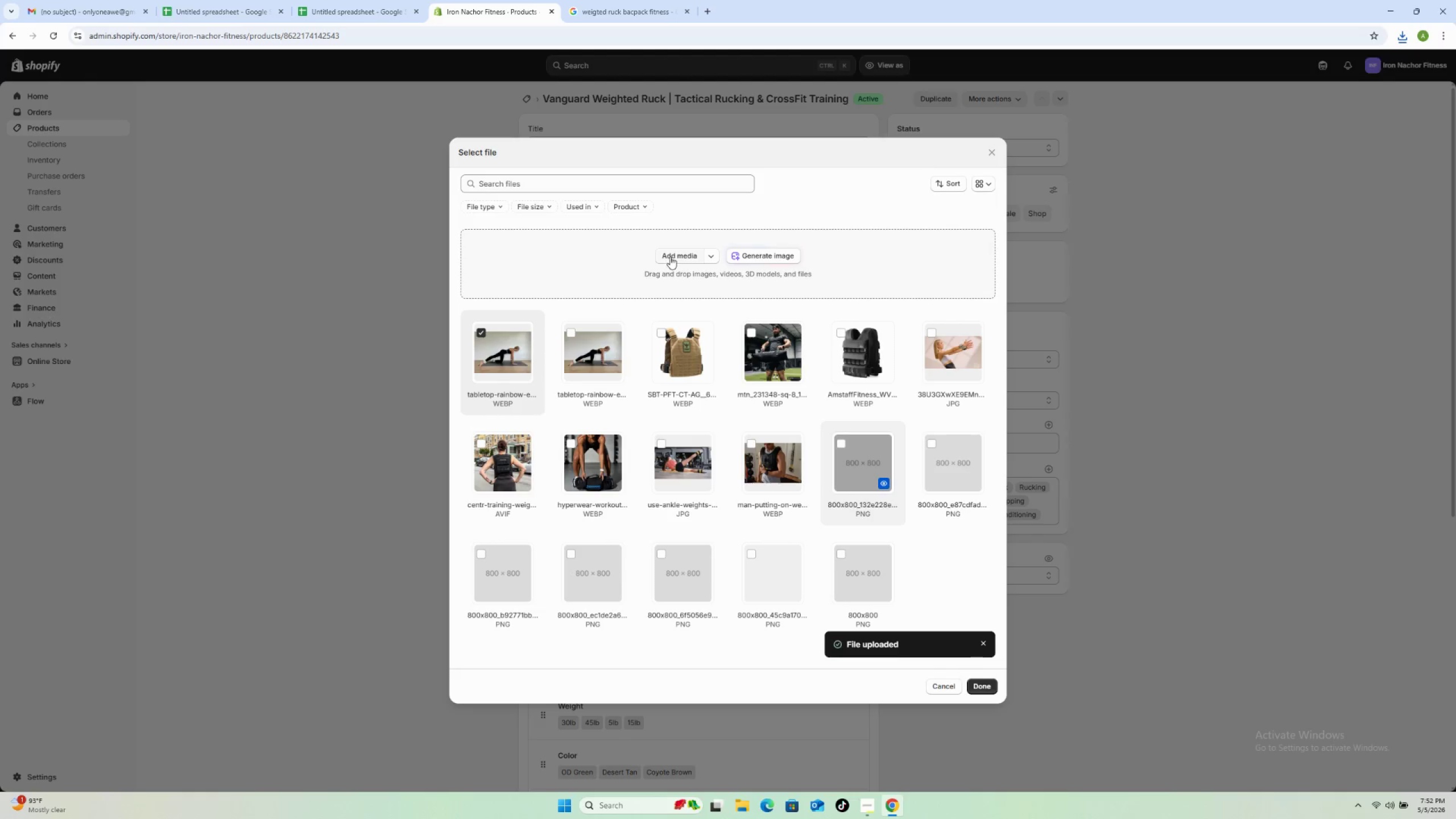 
left_click([670, 257])
 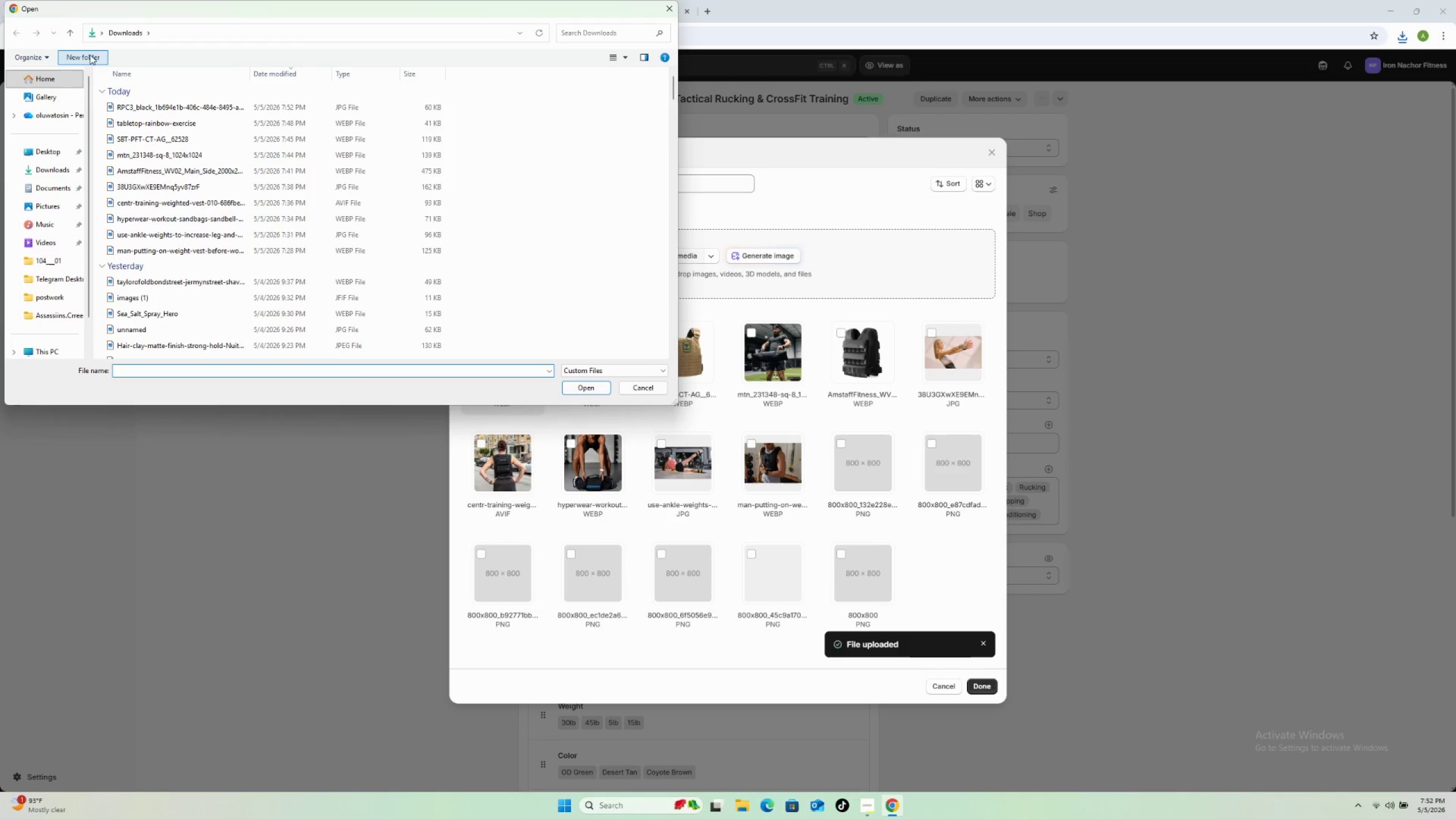 
left_click([132, 110])
 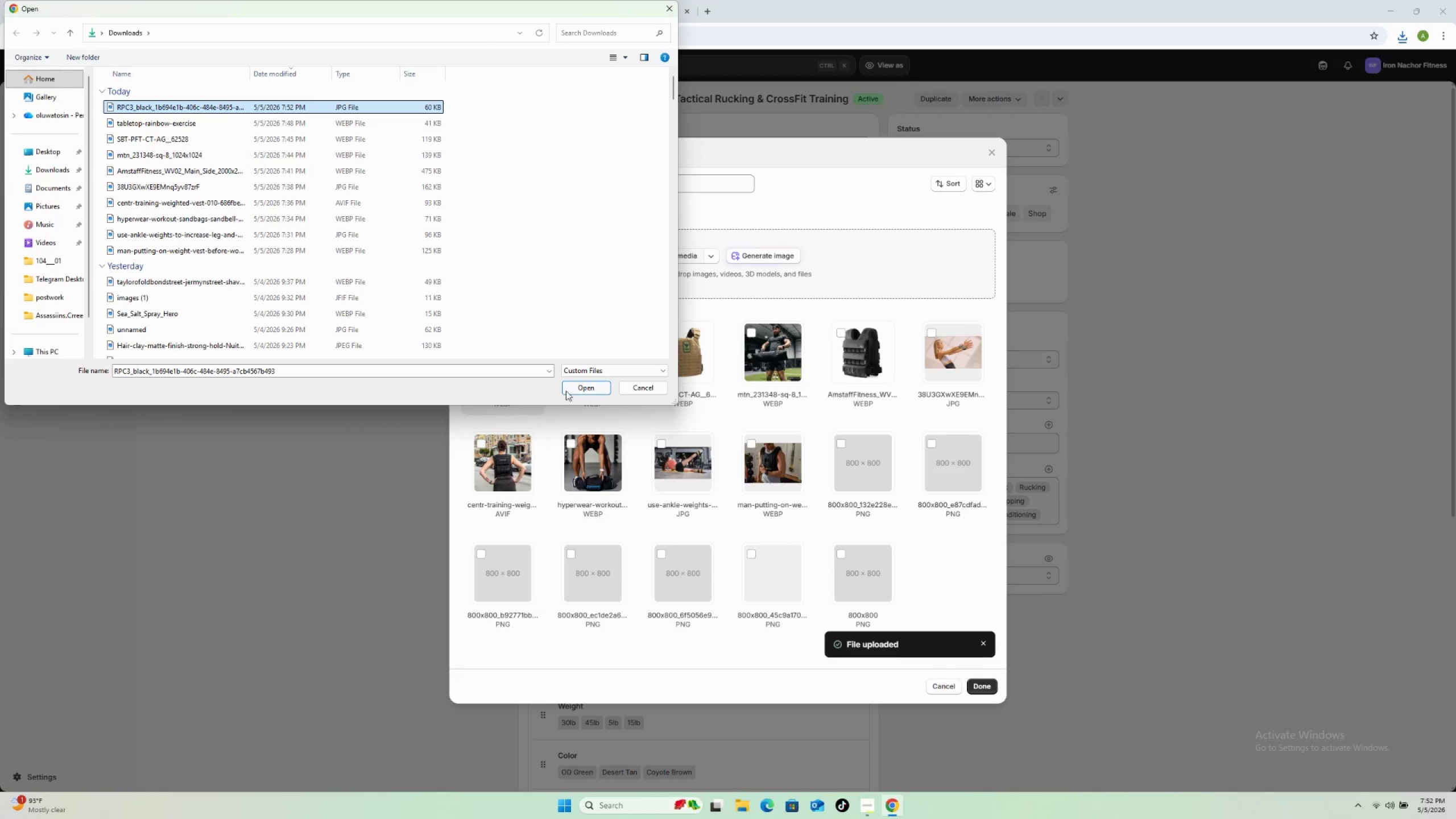 
left_click([574, 386])
 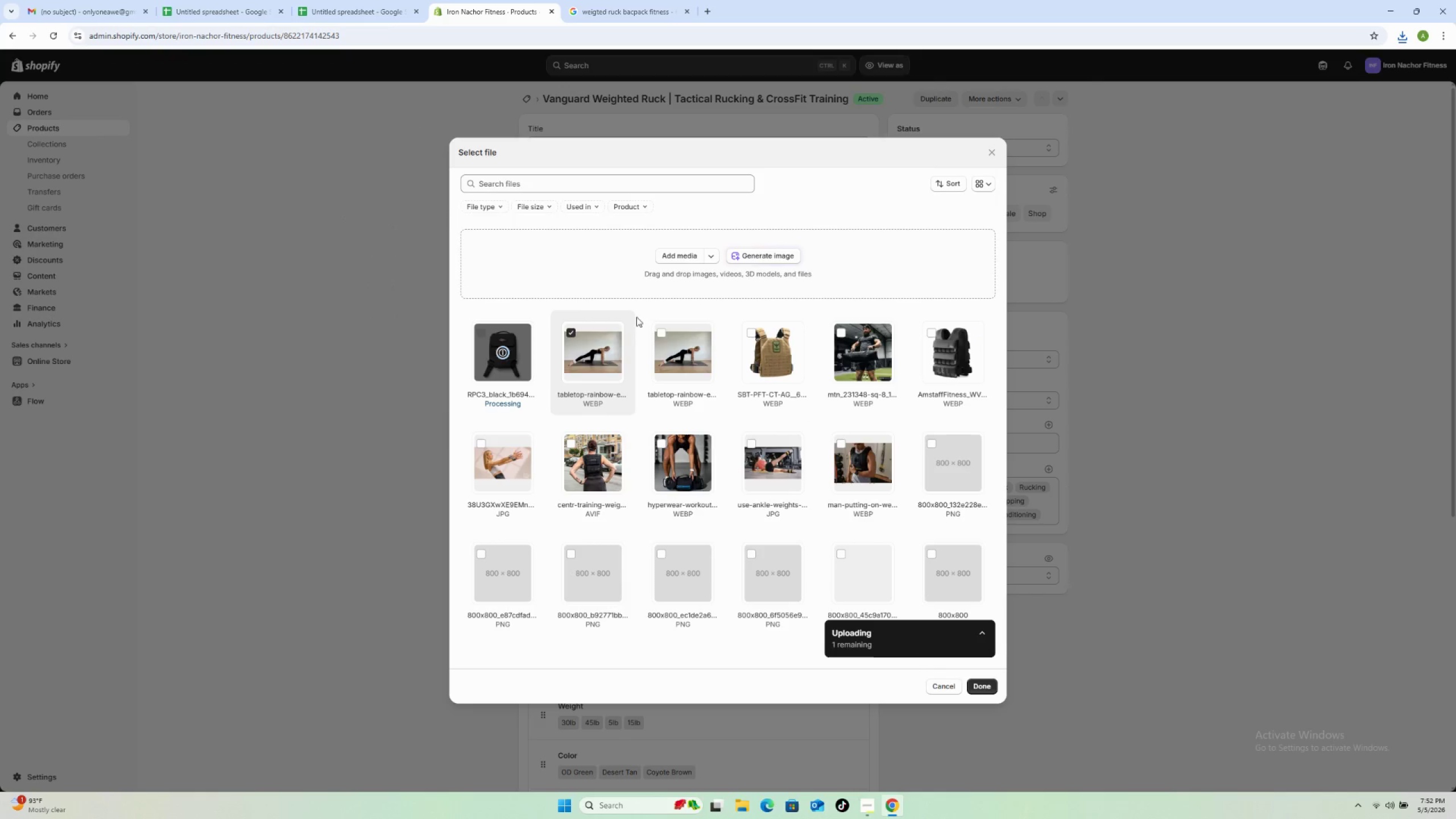 
left_click([570, 330])
 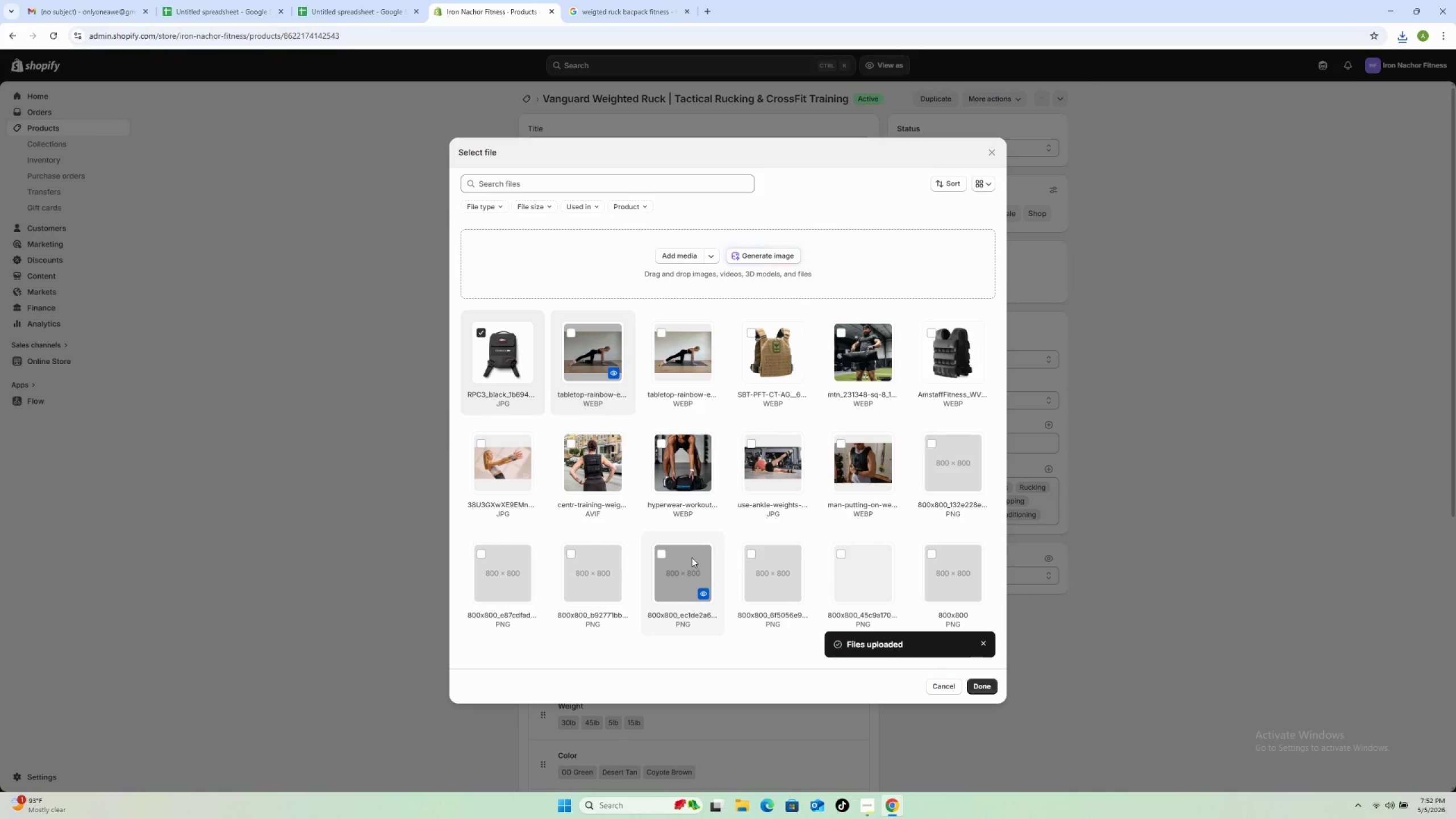 
scroll: coordinate [693, 555], scroll_direction: down, amount: 6.0
 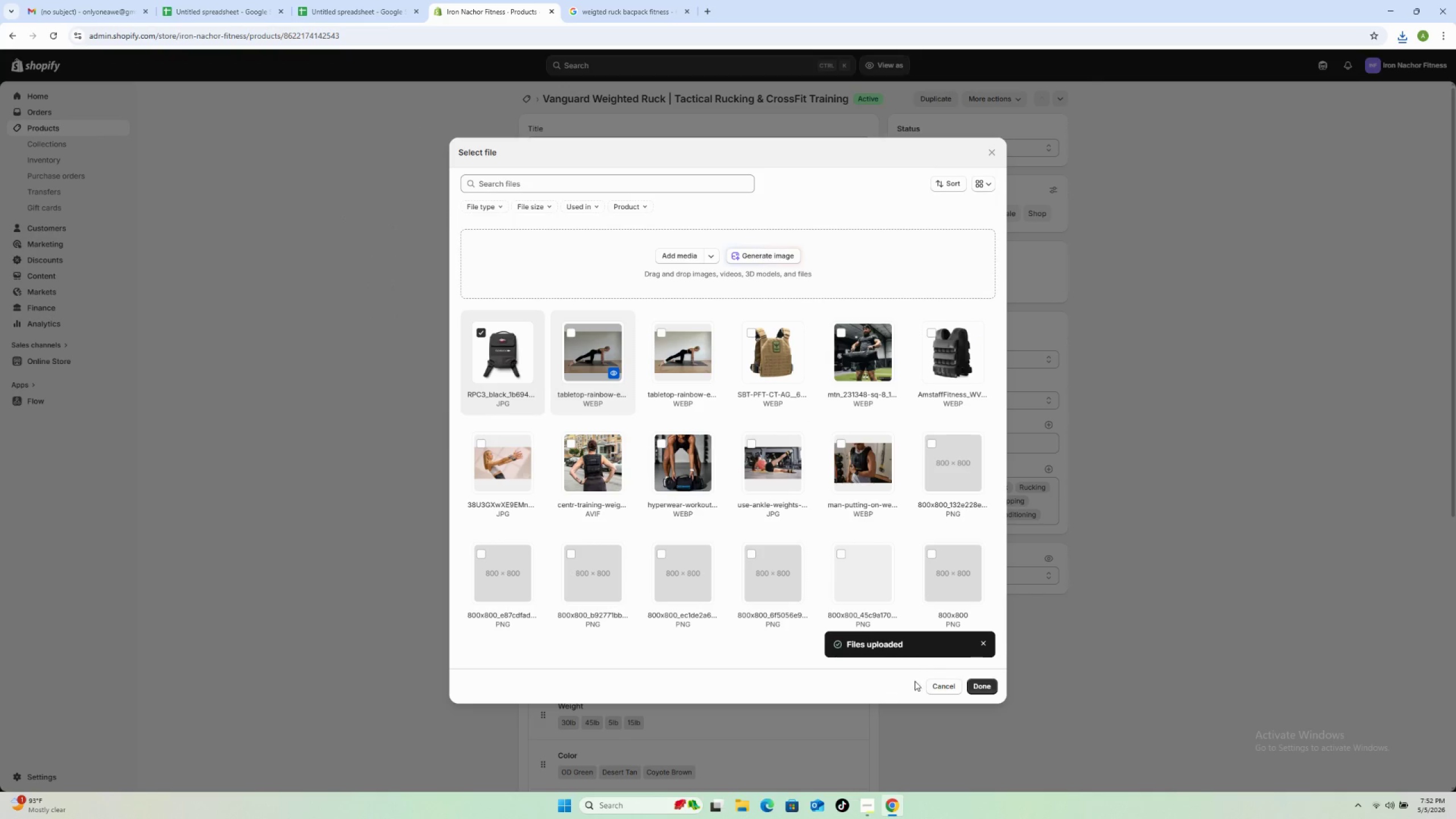 
left_click([975, 682])
 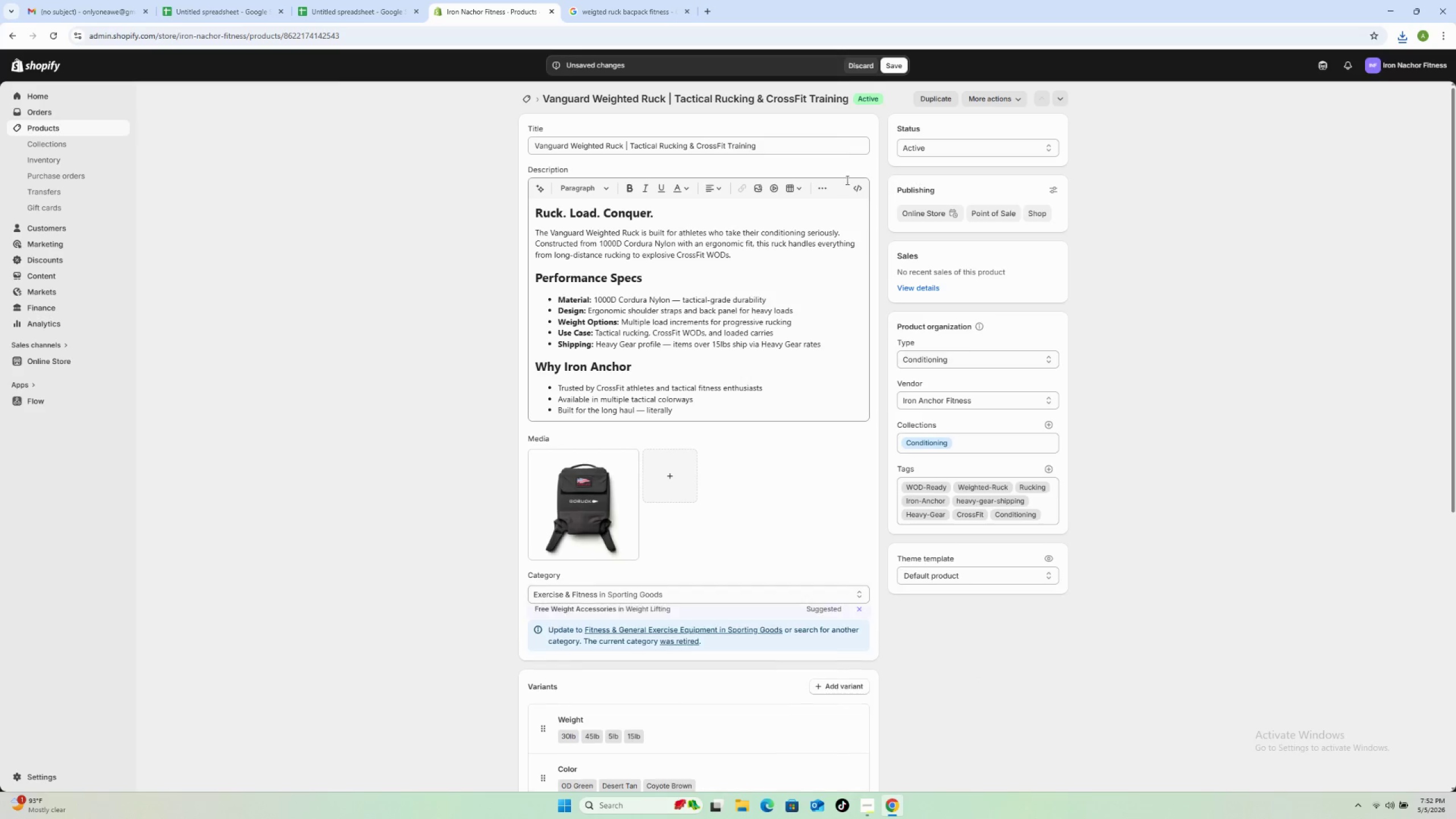 
left_click([896, 61])
 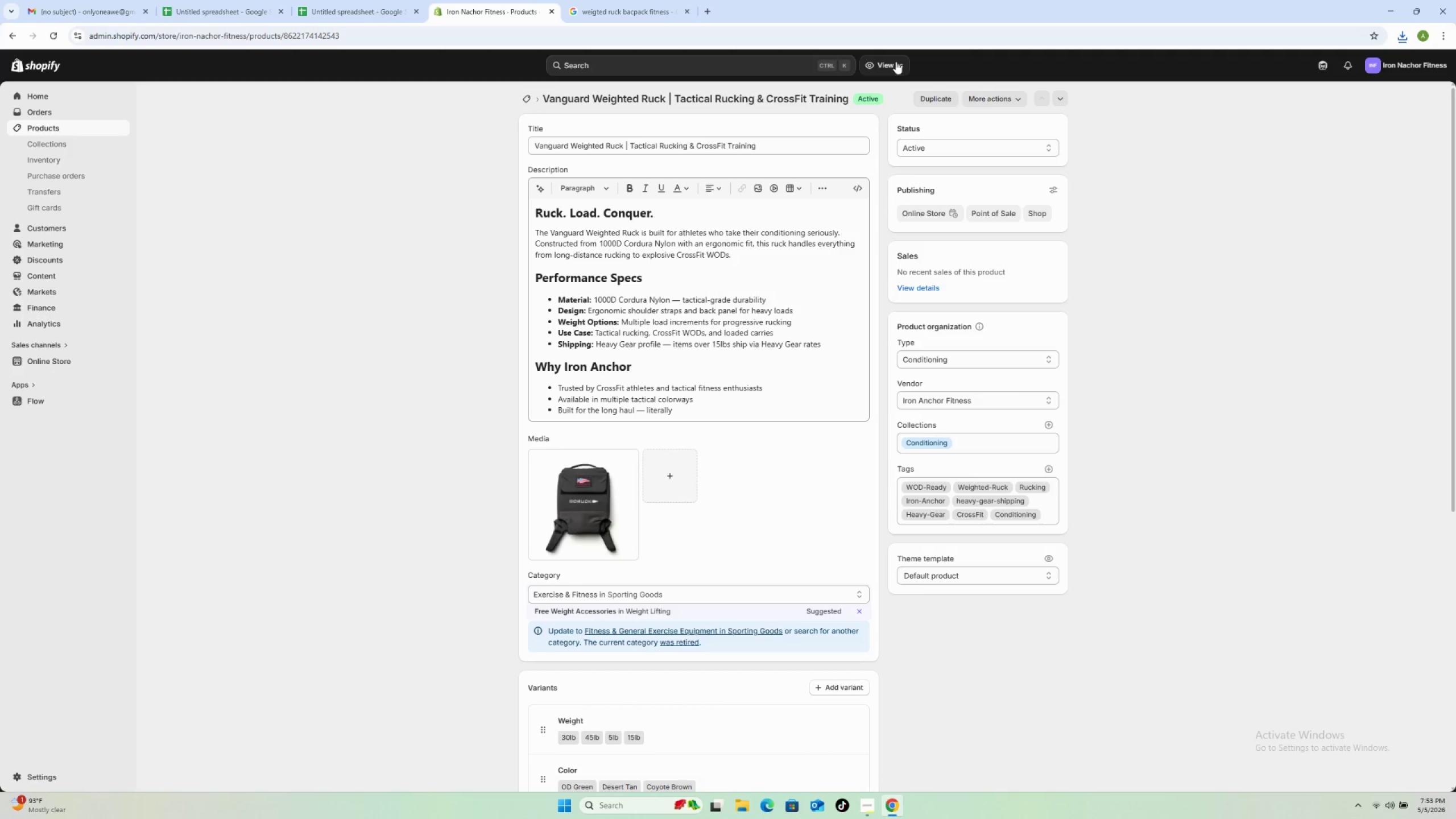 
wait(17.62)
 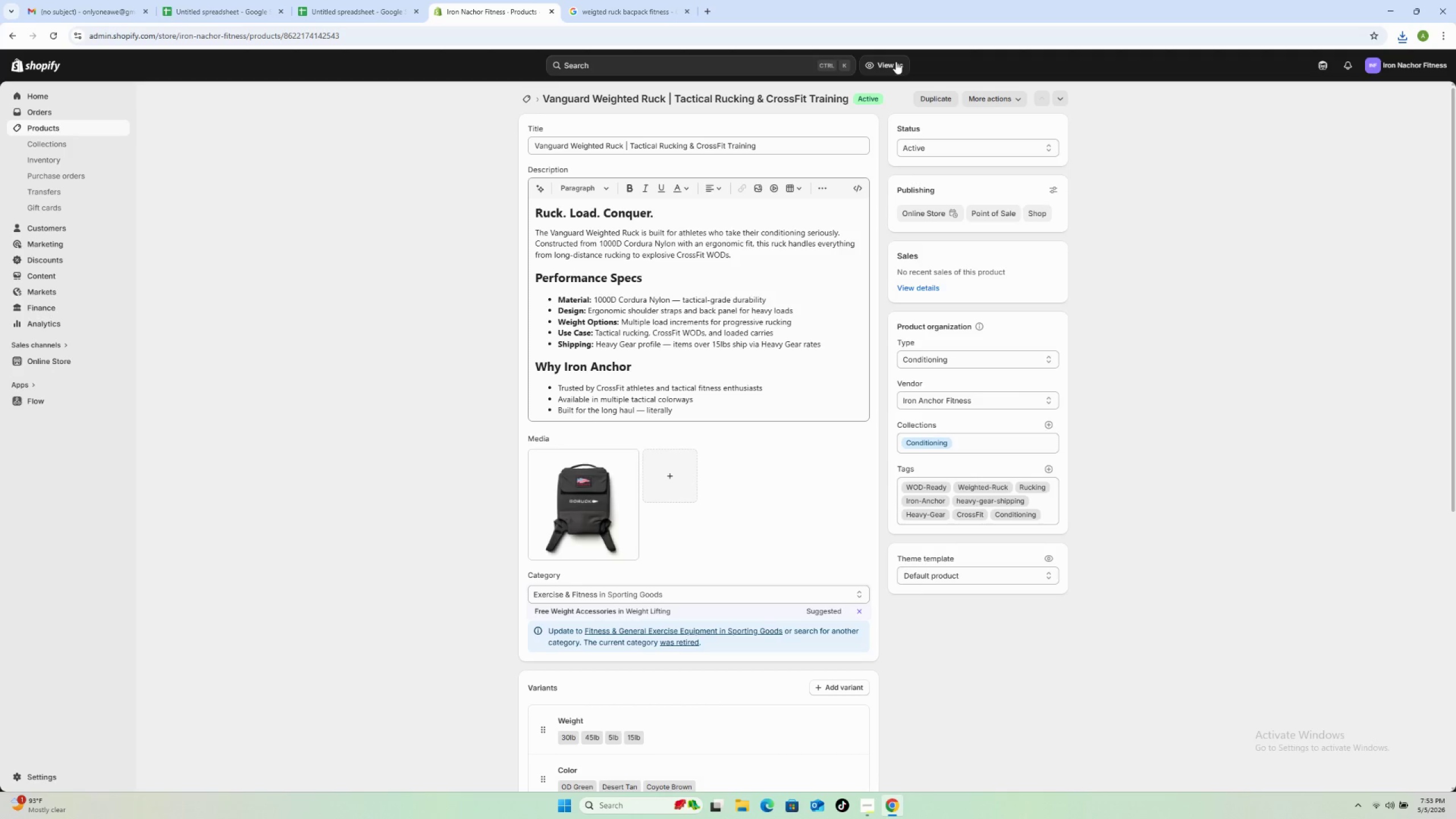 
left_click([524, 97])
 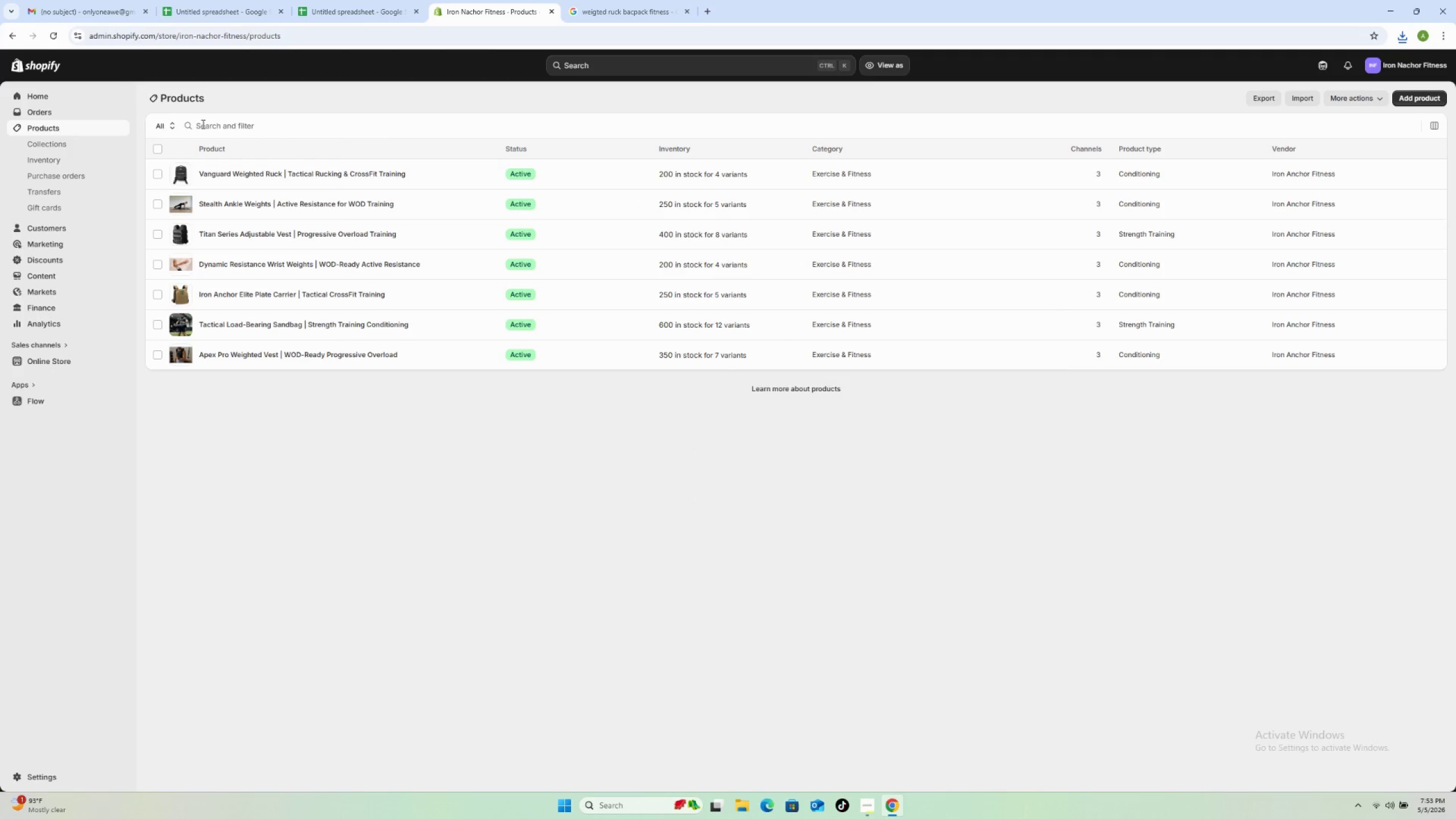 
wait(8.84)
 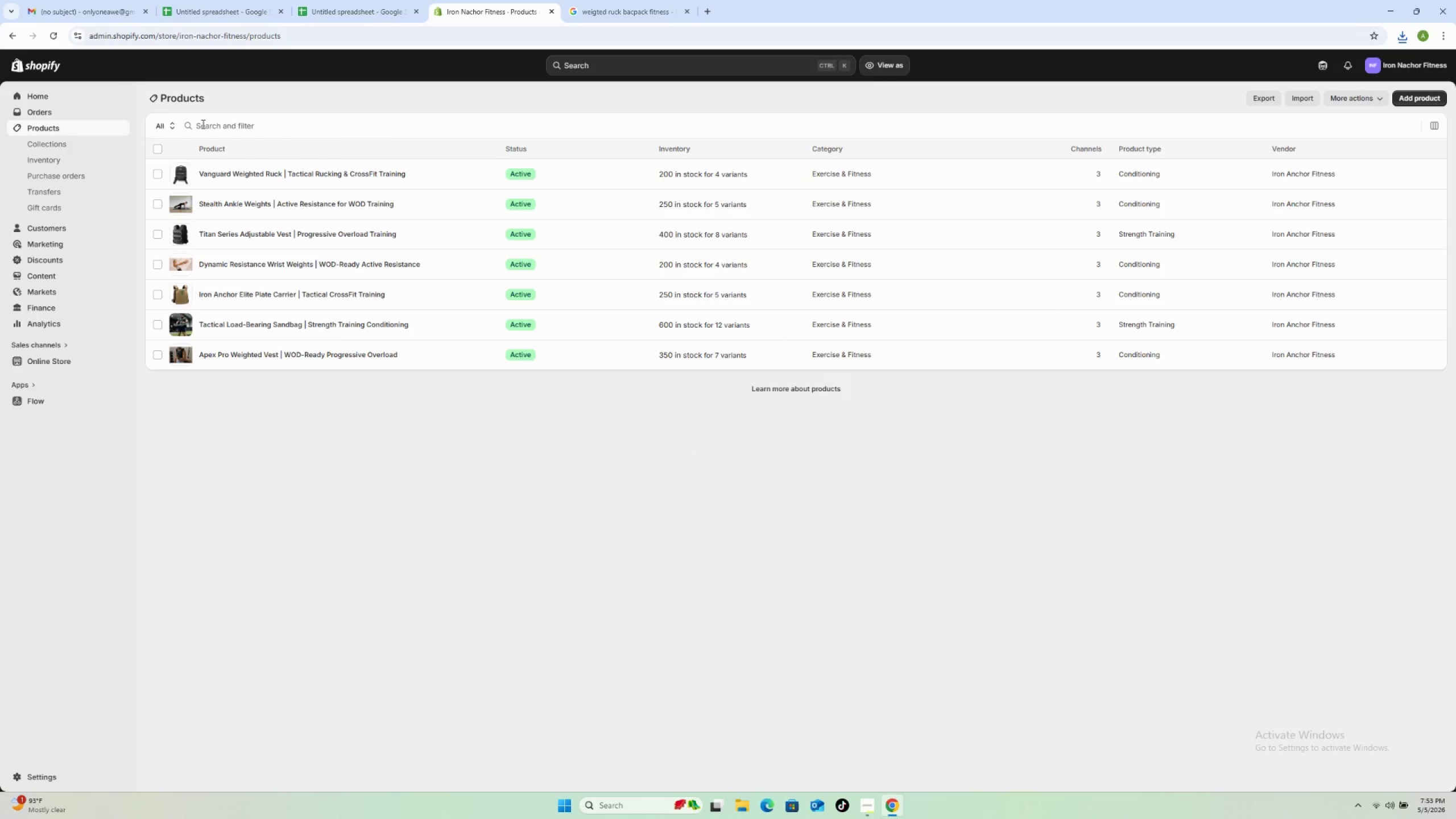 
left_click([462, 355])
 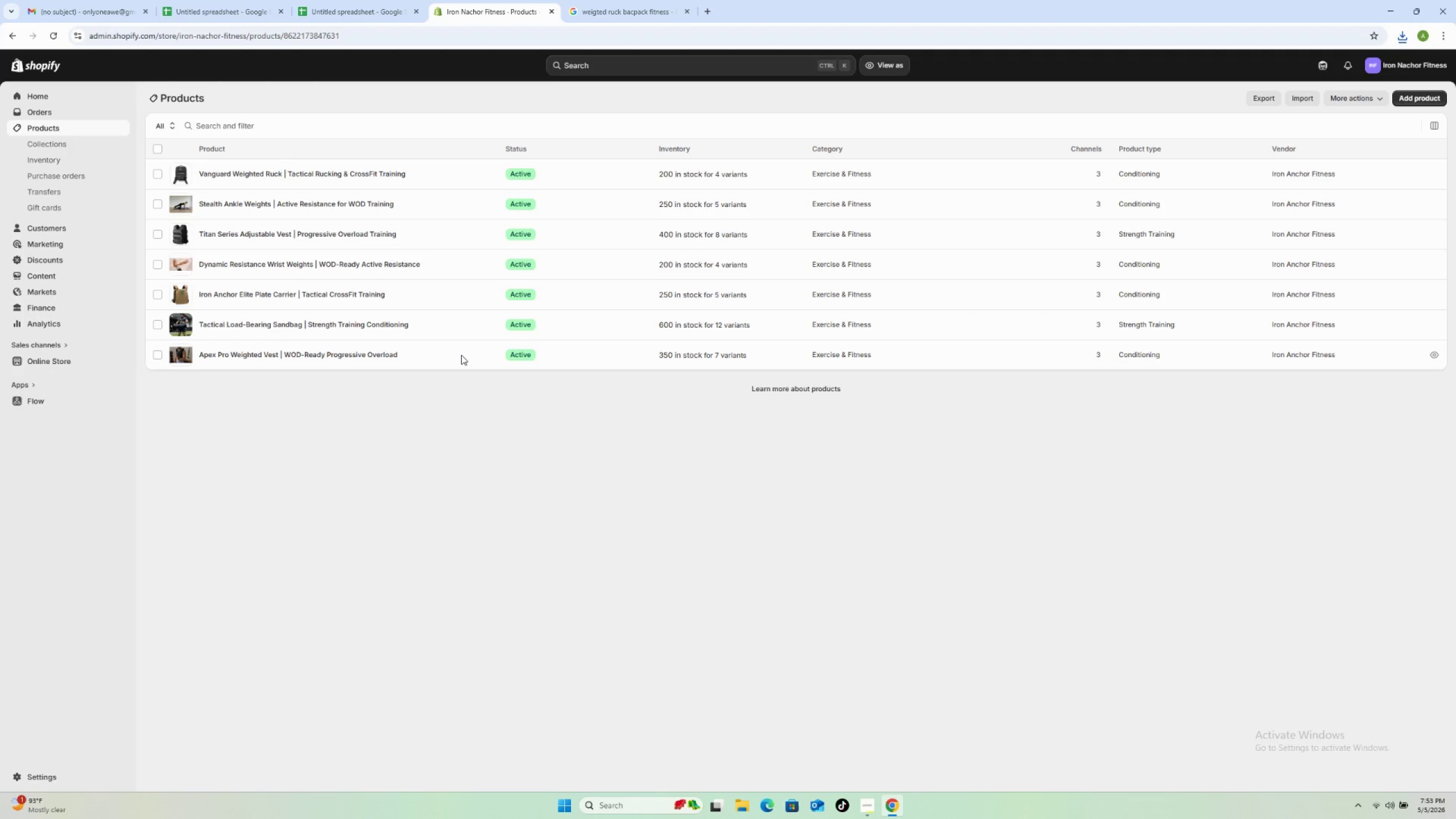 
mouse_move([448, 344])
 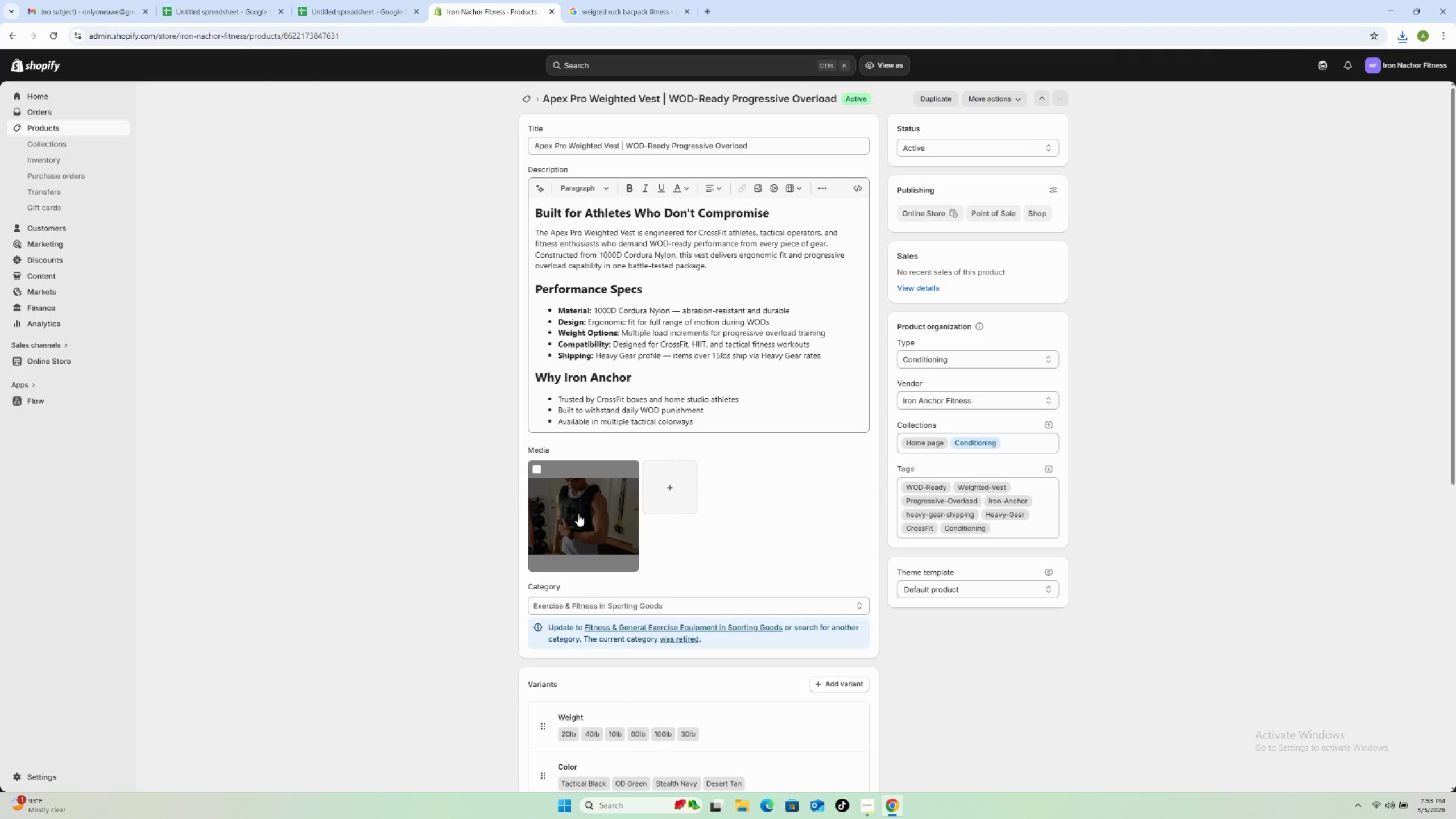 
left_click([579, 506])
 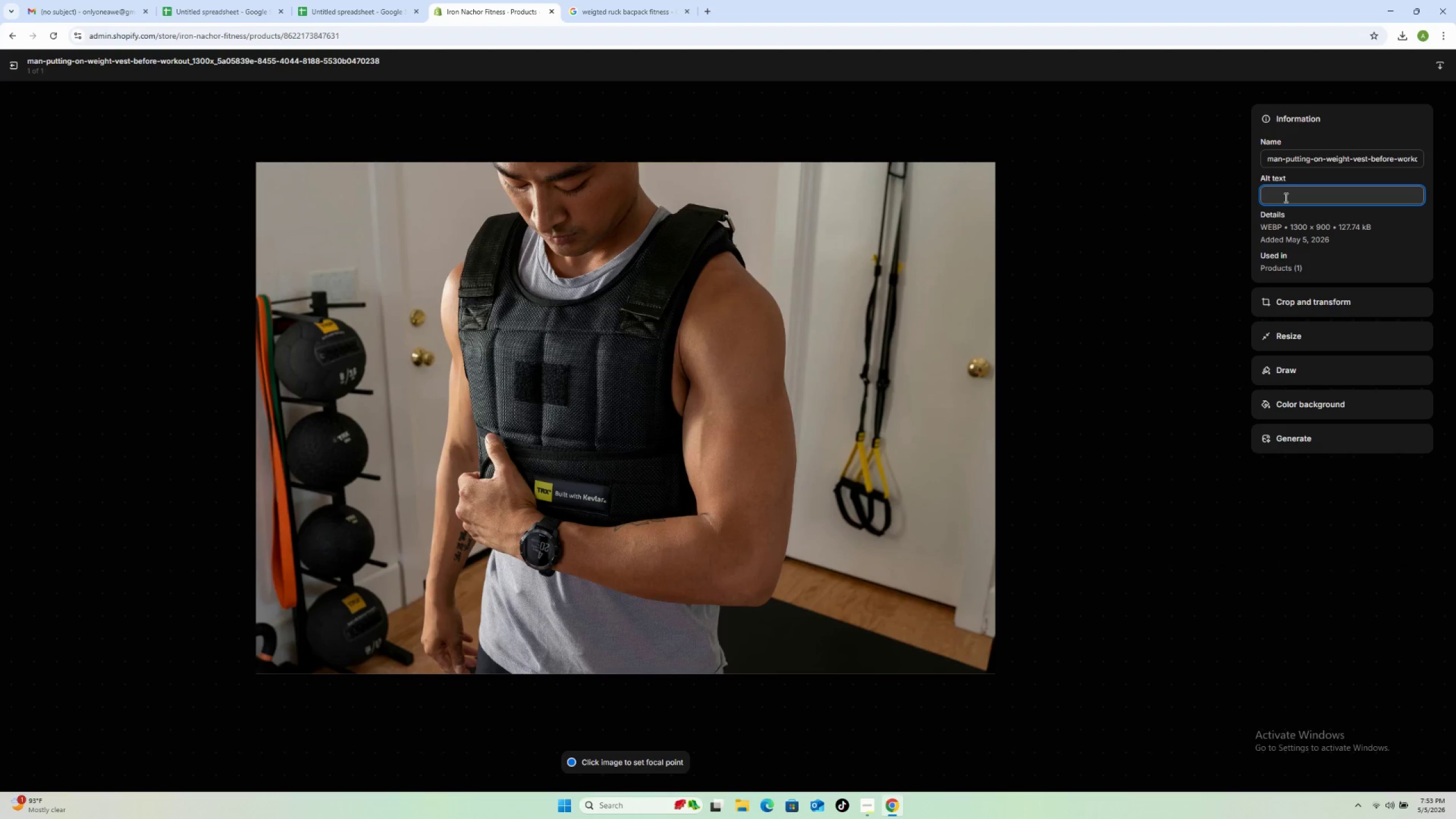 
wait(17.2)
 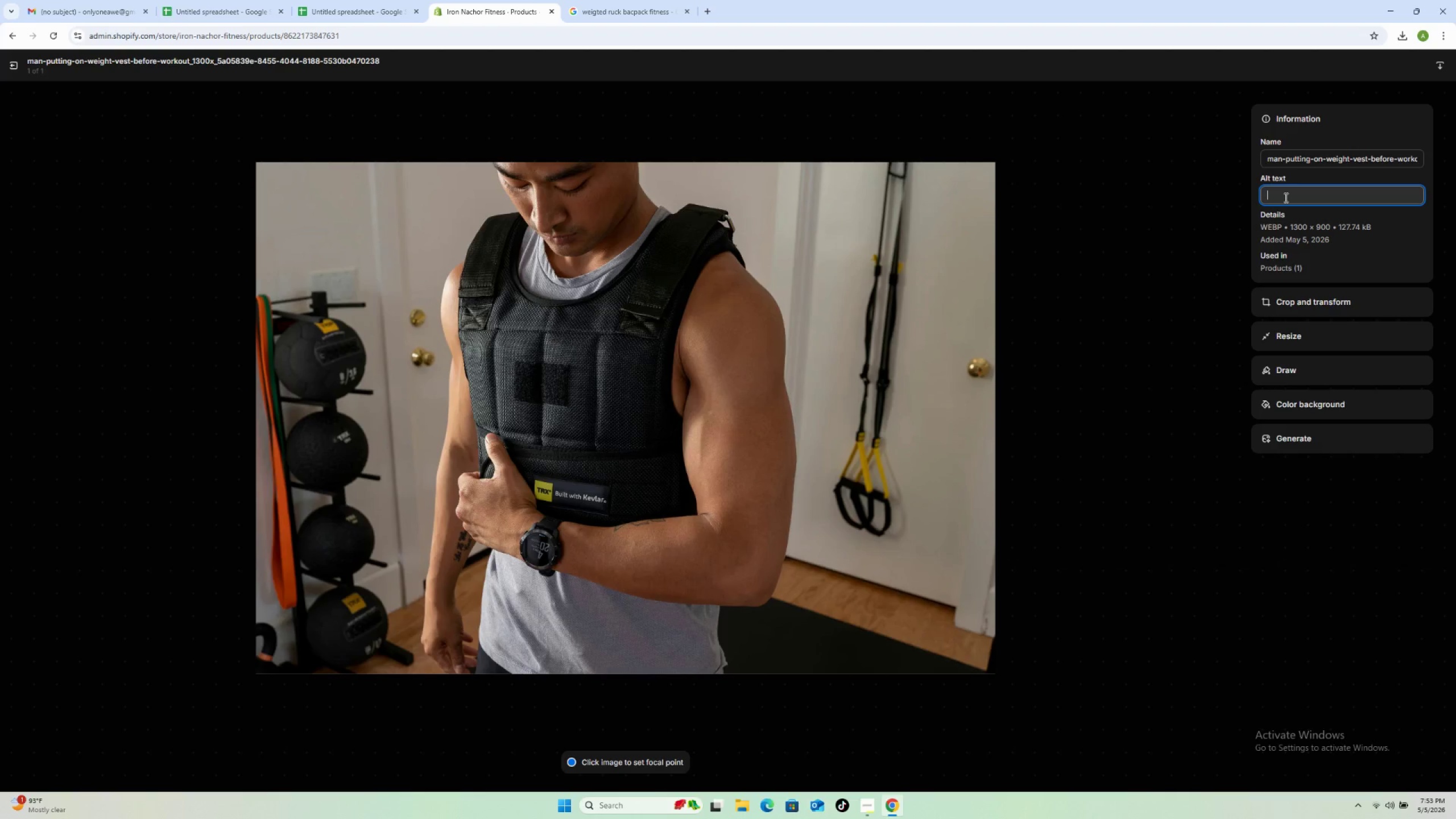 
type(Iron Anchor Fitness Vanguard Weighted )
 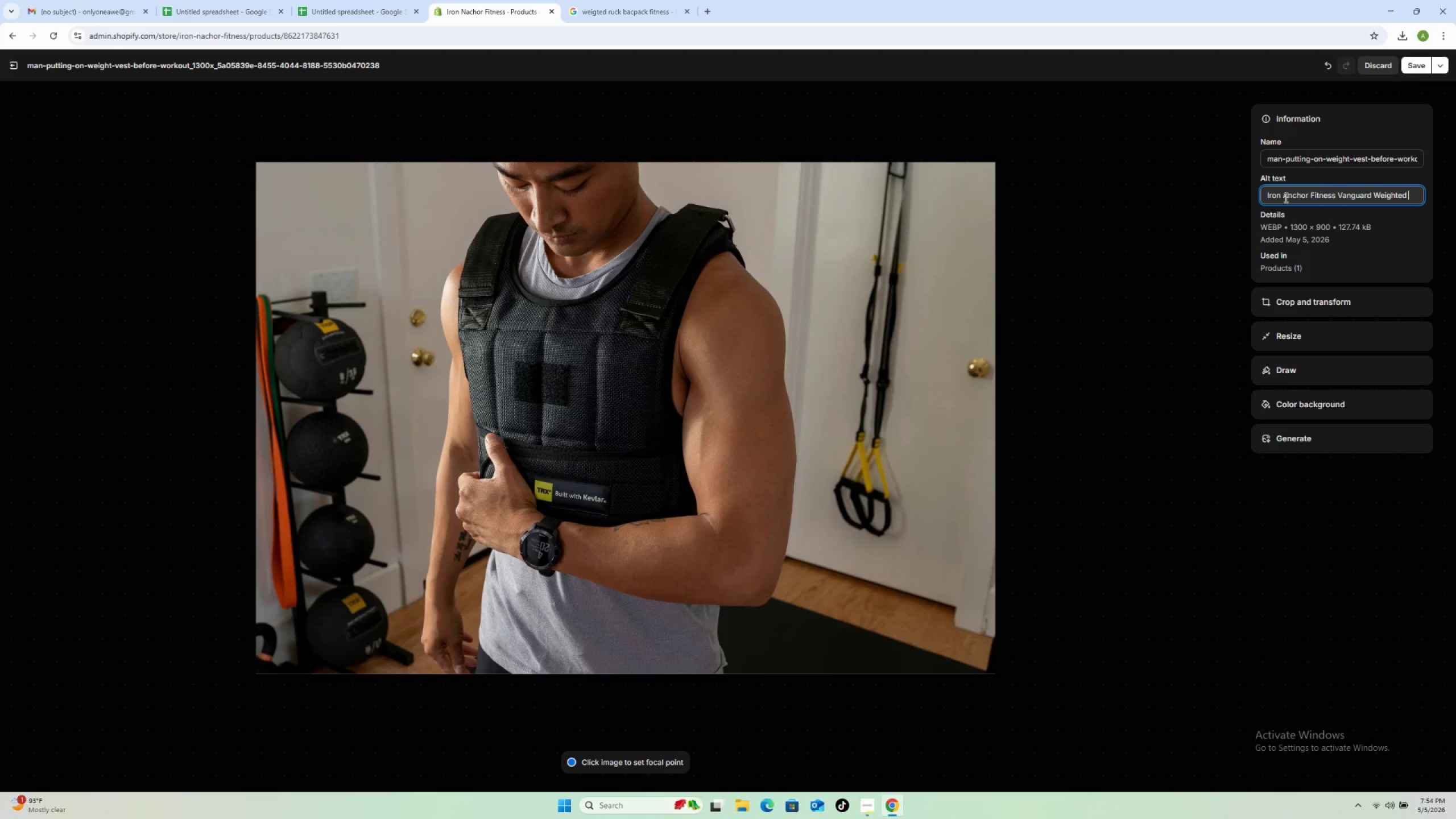 
type(Ruck for tactical rucking and CrossFit )
 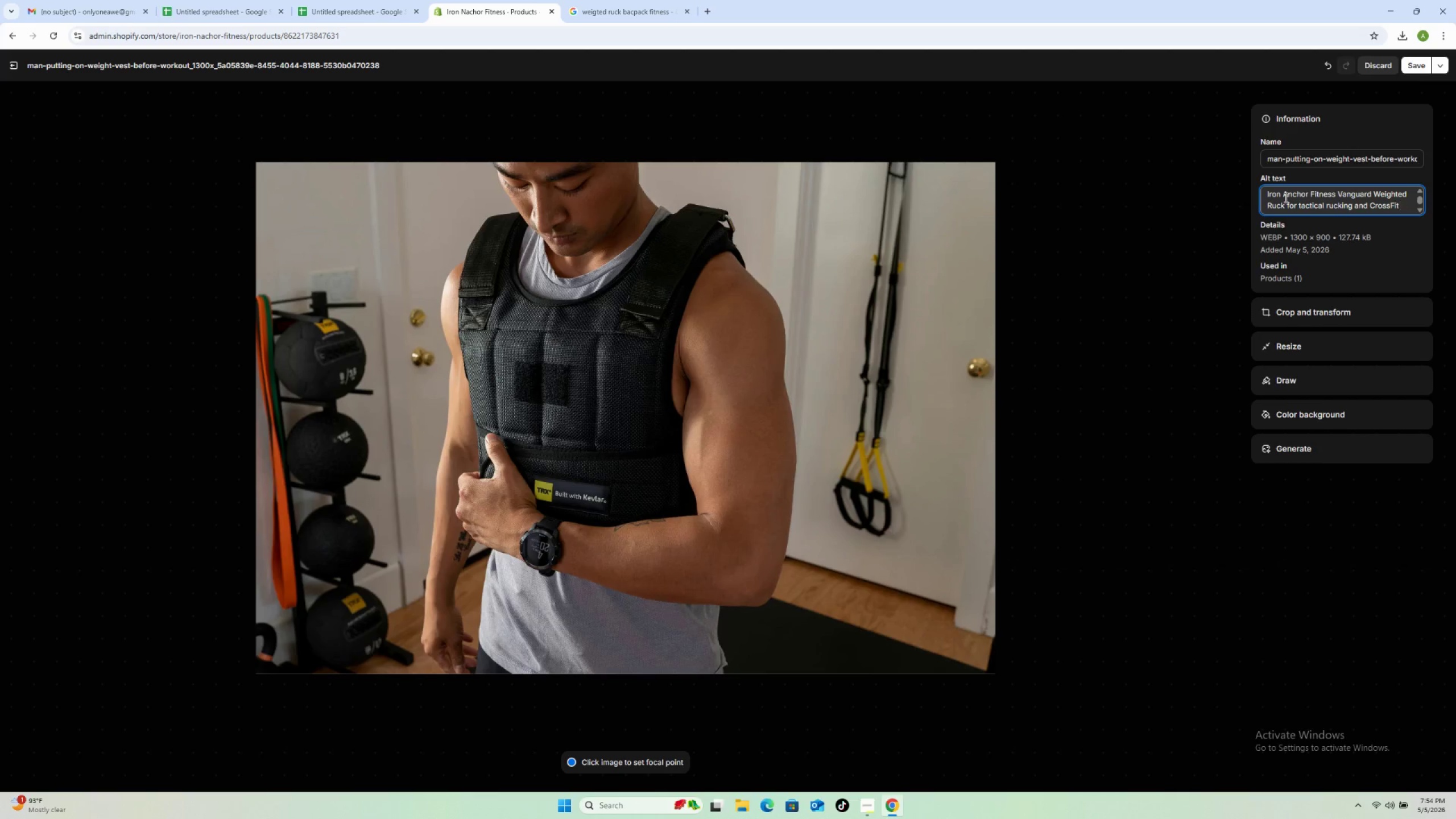 
hold_key(key=ControlLeft, duration=0.45)
 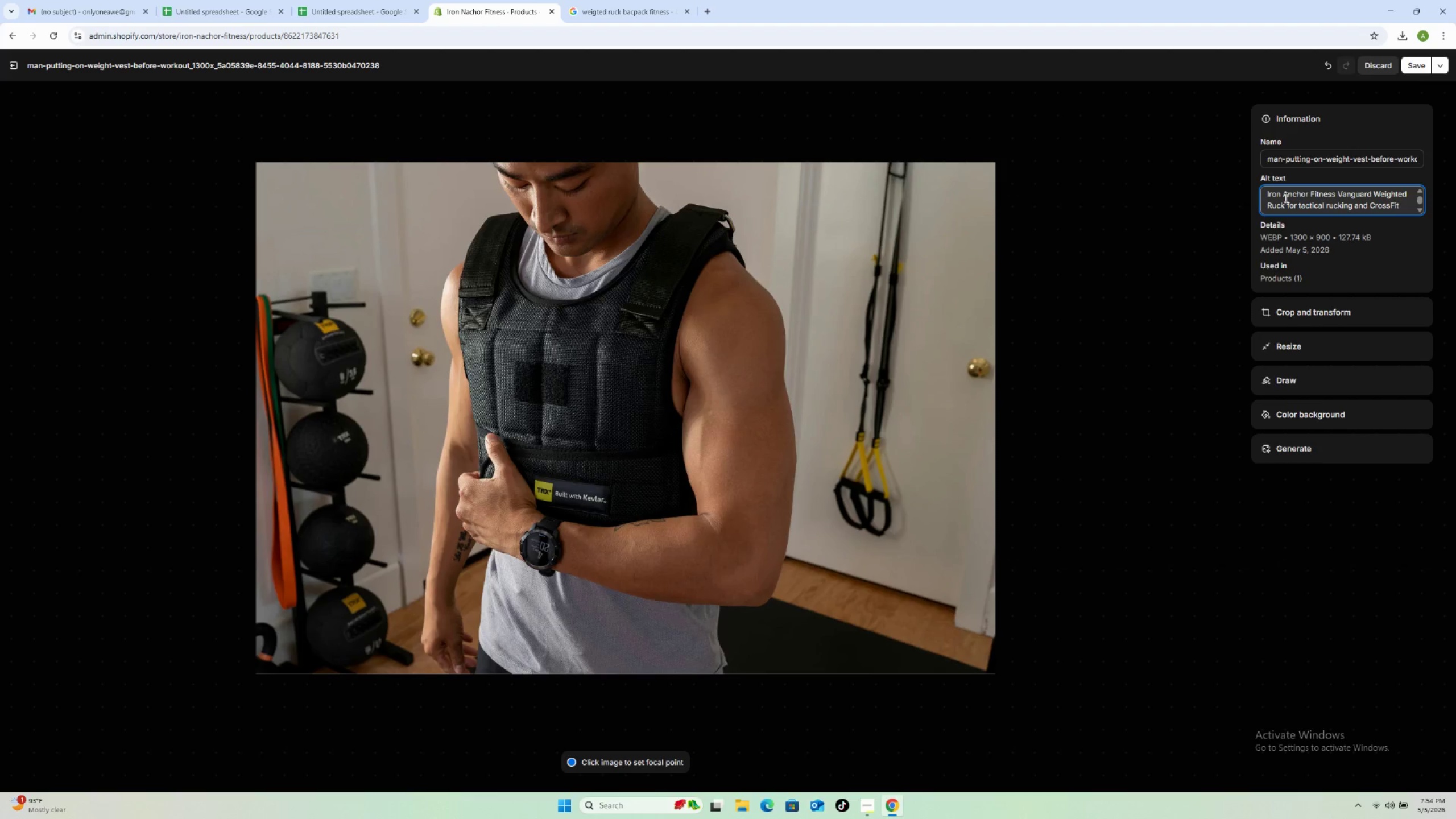 
wait(15.2)
 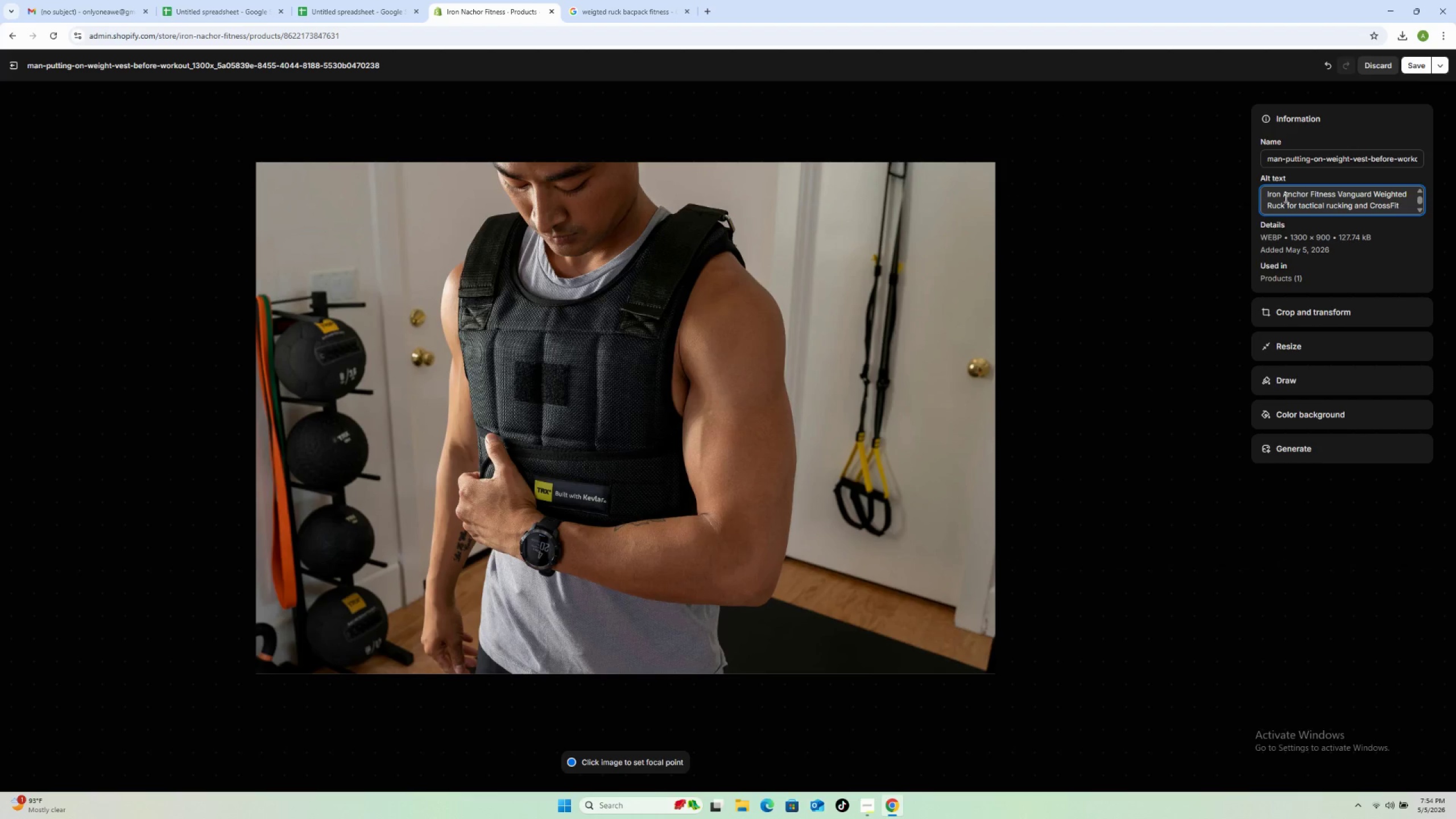 
hold_key(key=ShiftLeft, duration=1.5)
 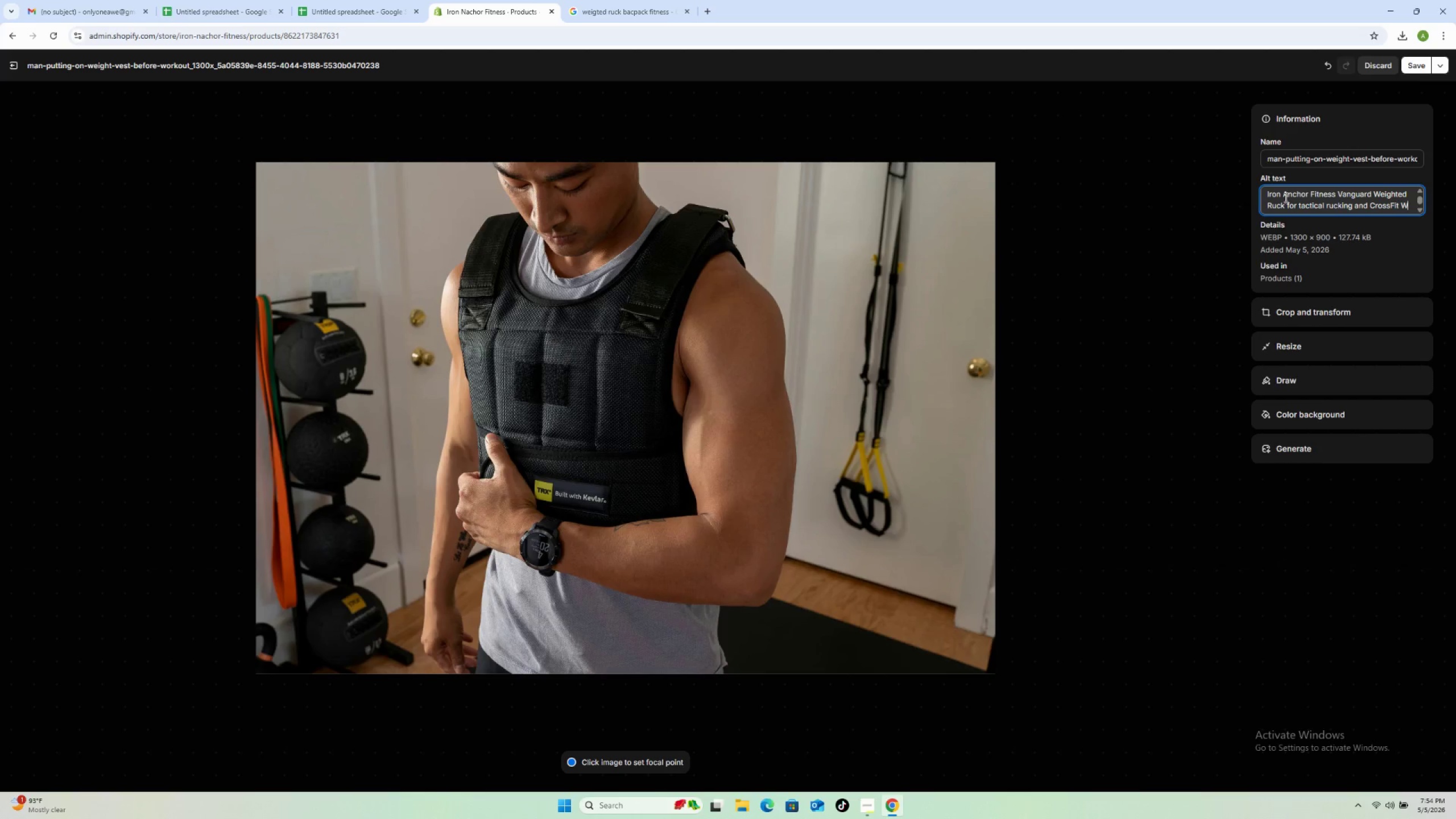 
type(WOD conditioning)
 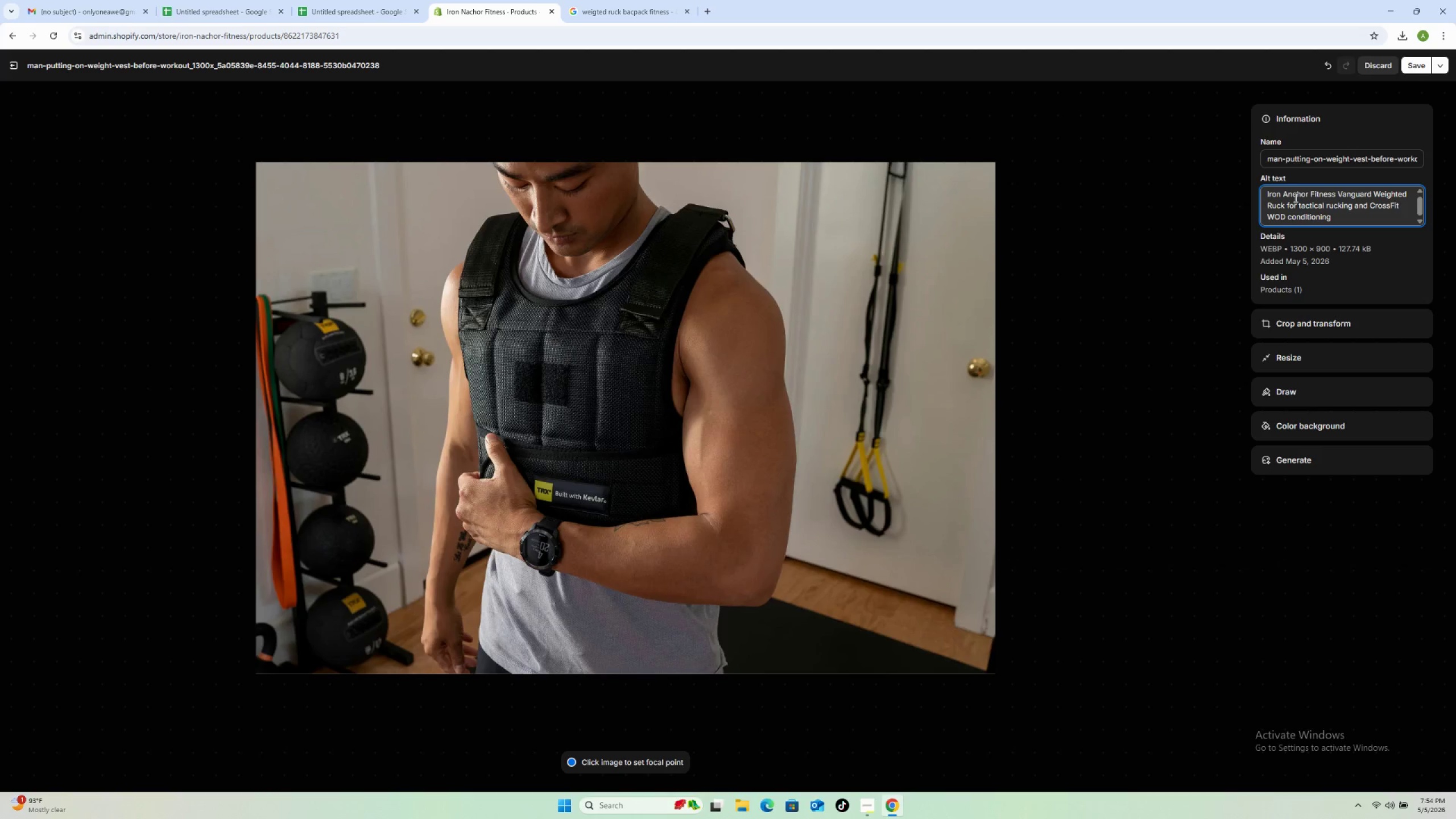 
wait(6.52)
 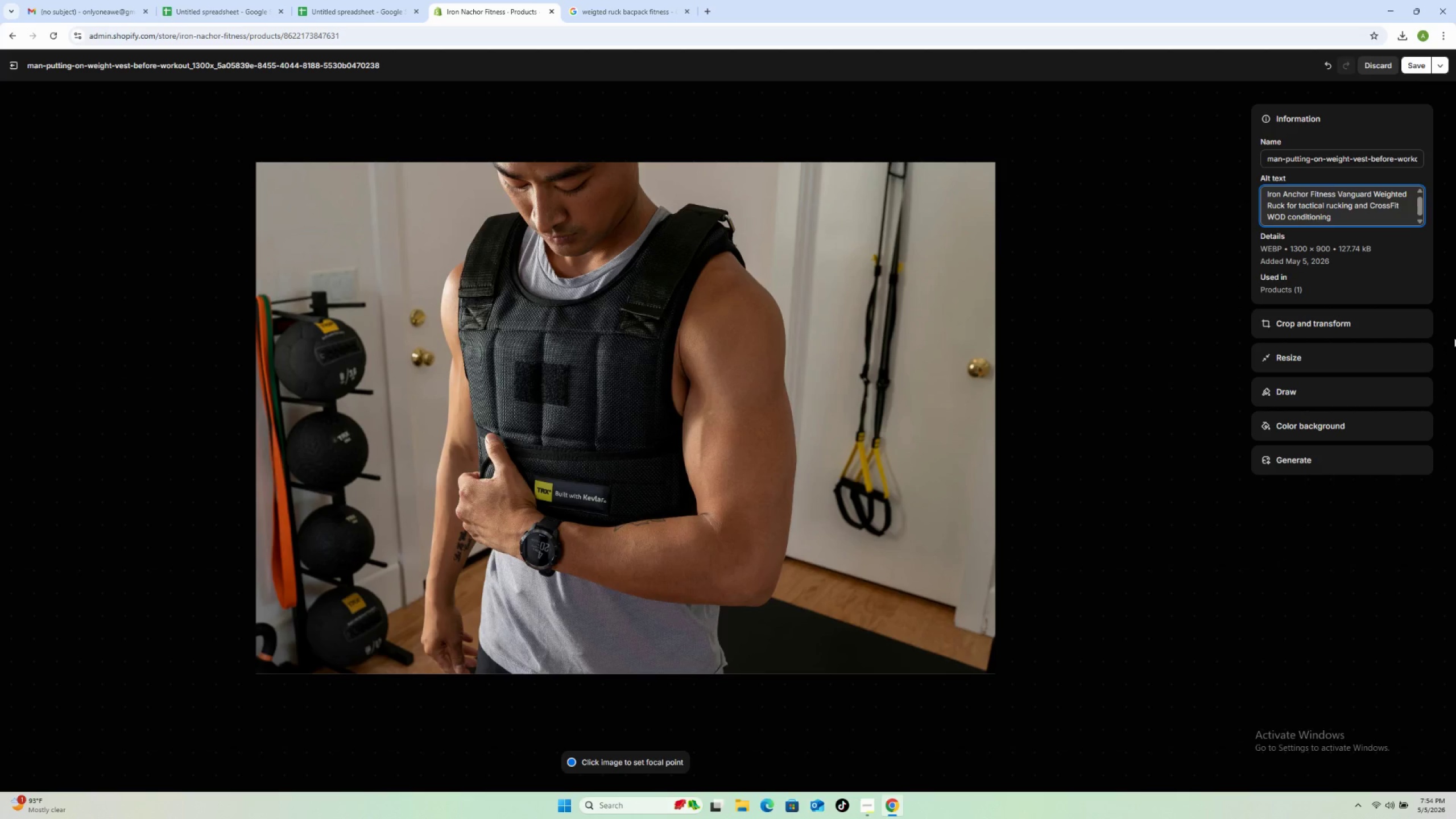 
left_click([1294, 197])
 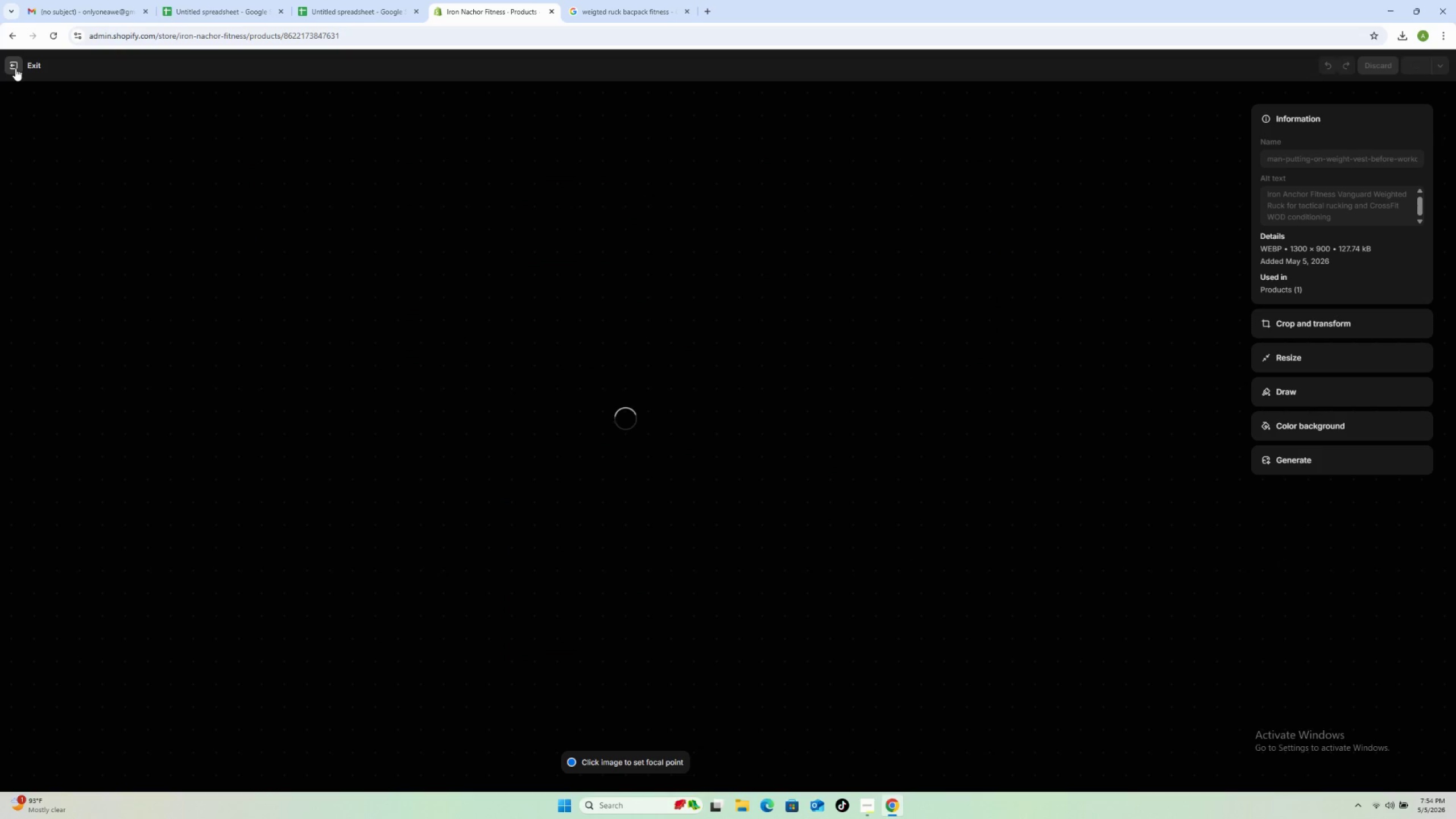 
wait(8.2)
 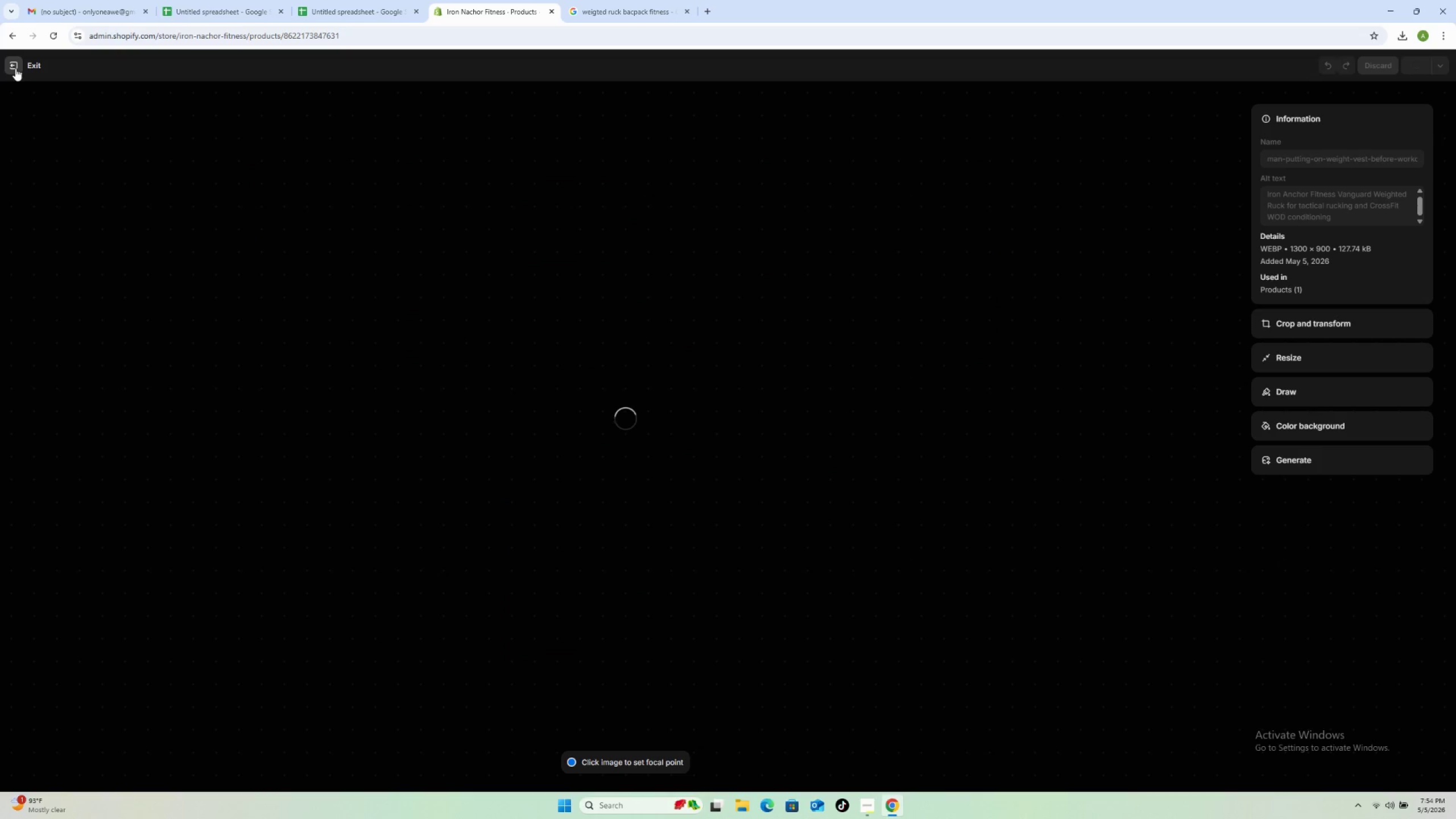 
left_click([15, 68])
 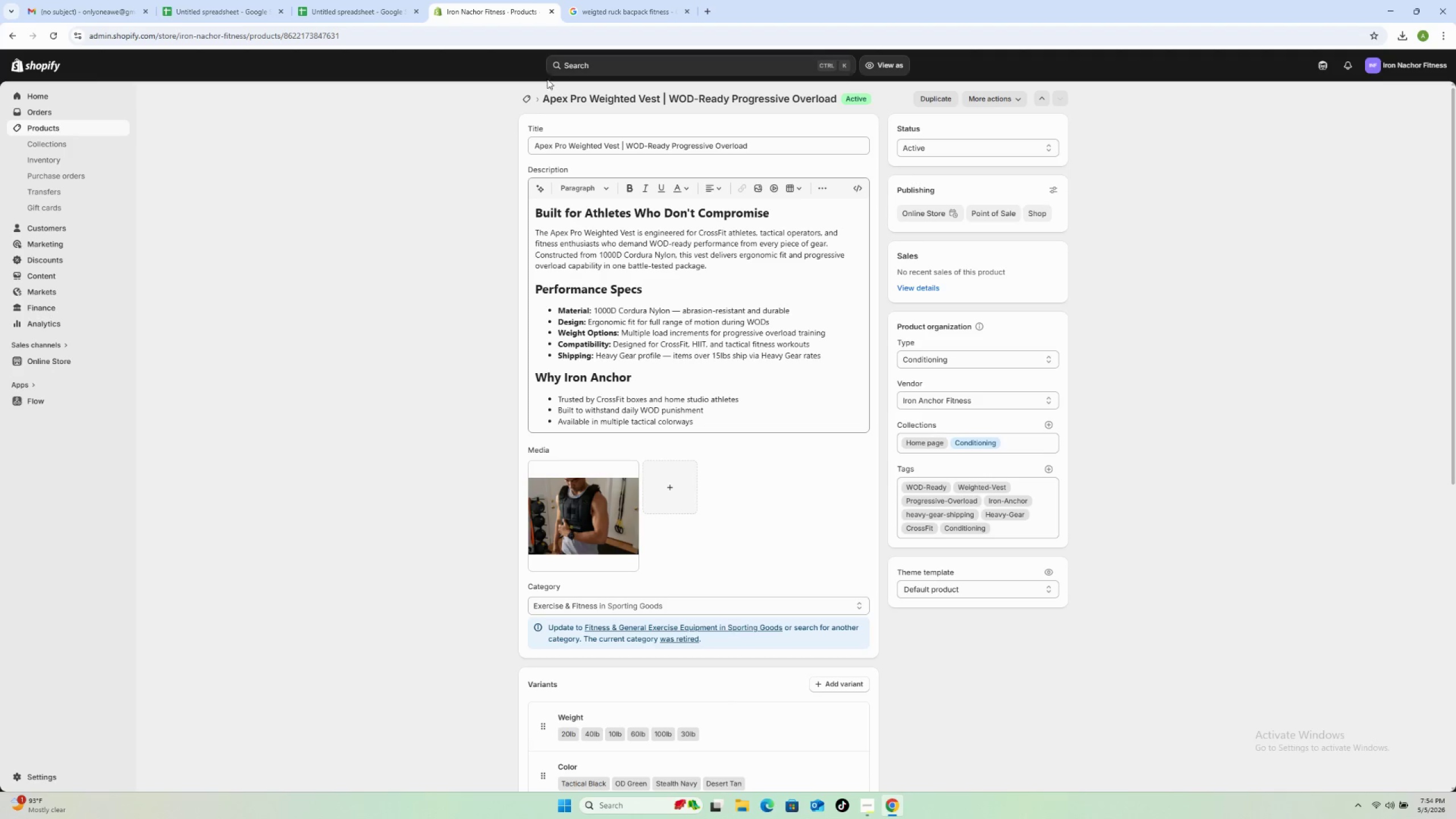 
left_click([522, 96])
 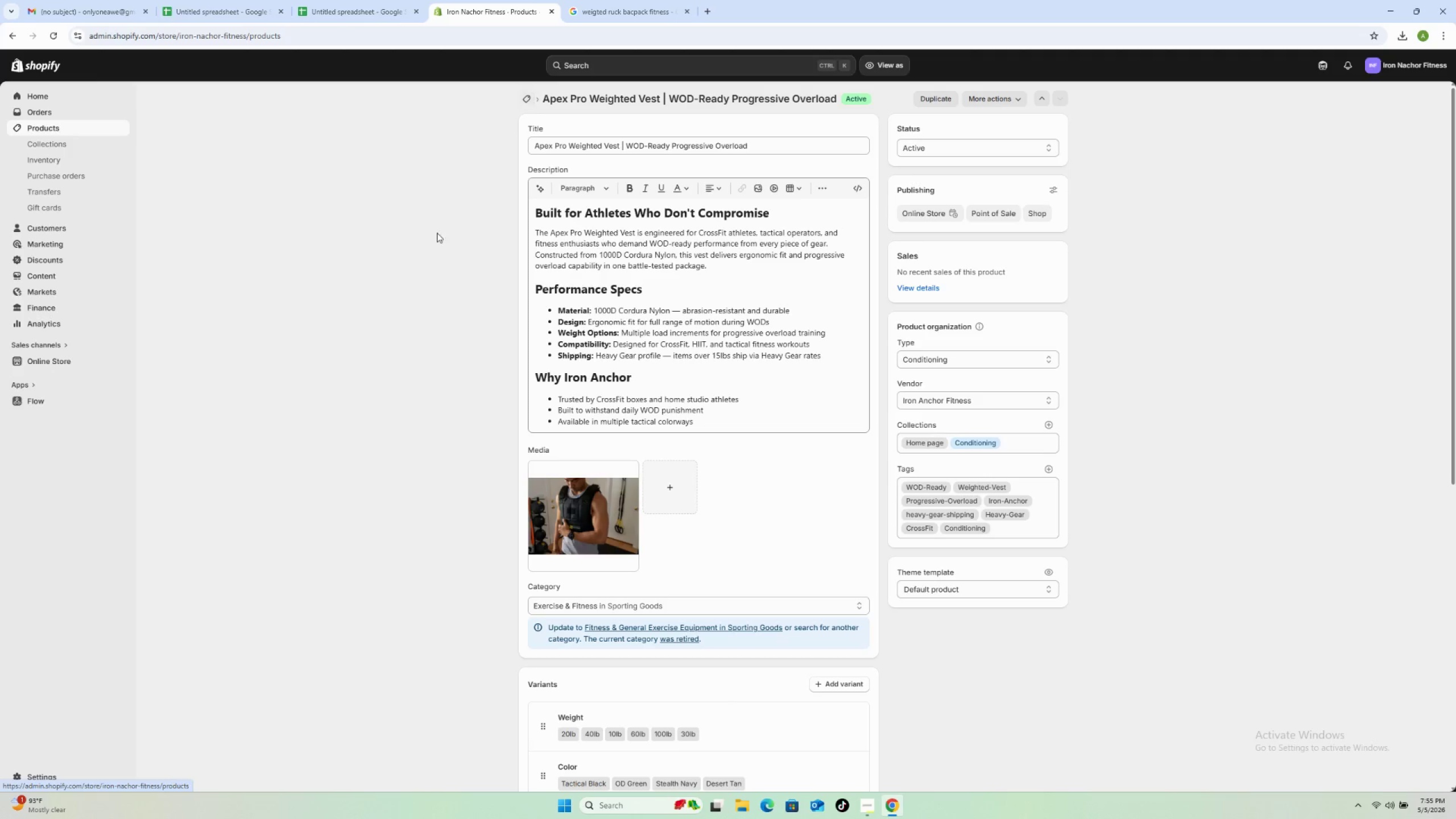 
mouse_move([388, 355])
 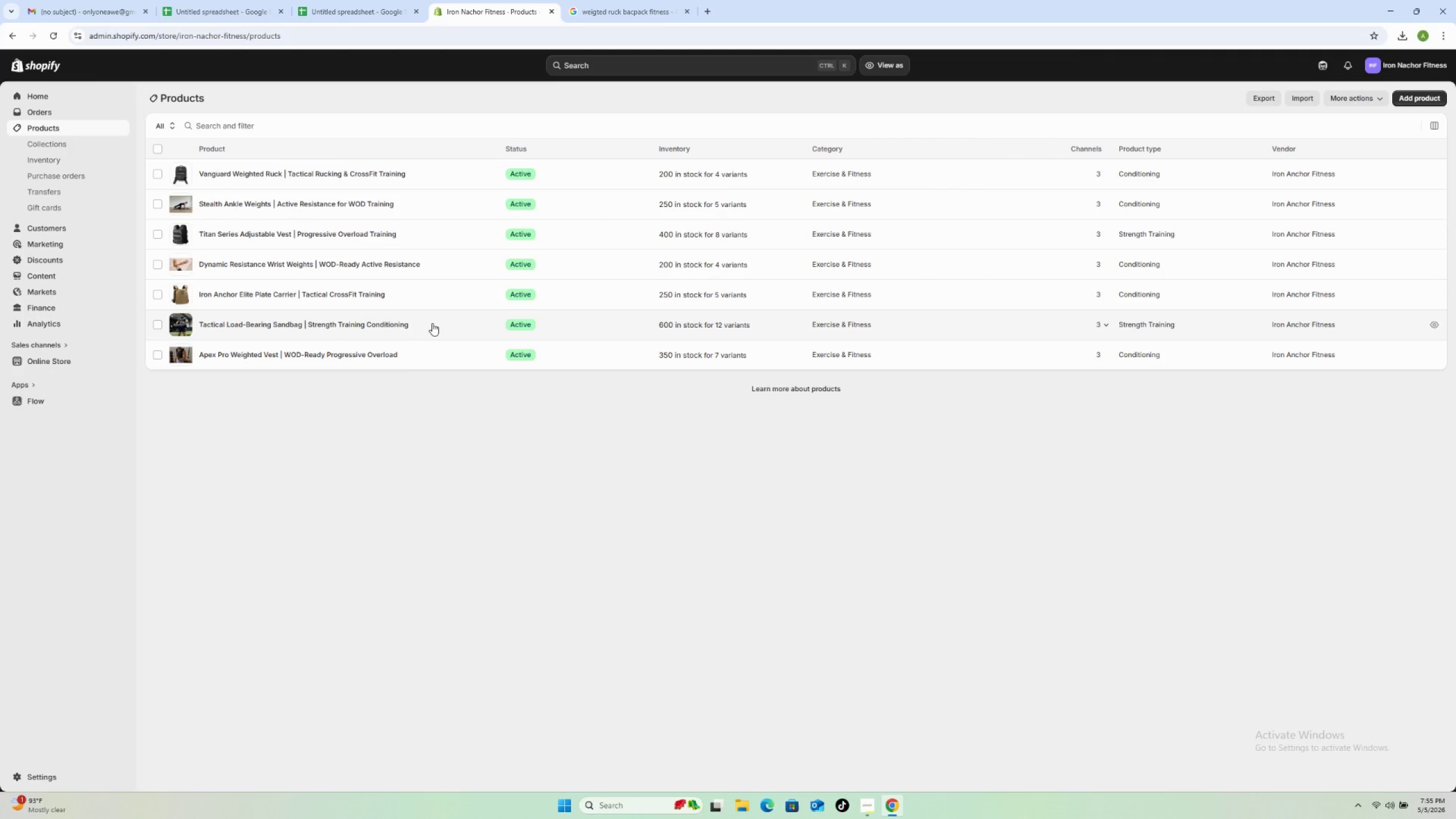 
left_click([432, 323])
 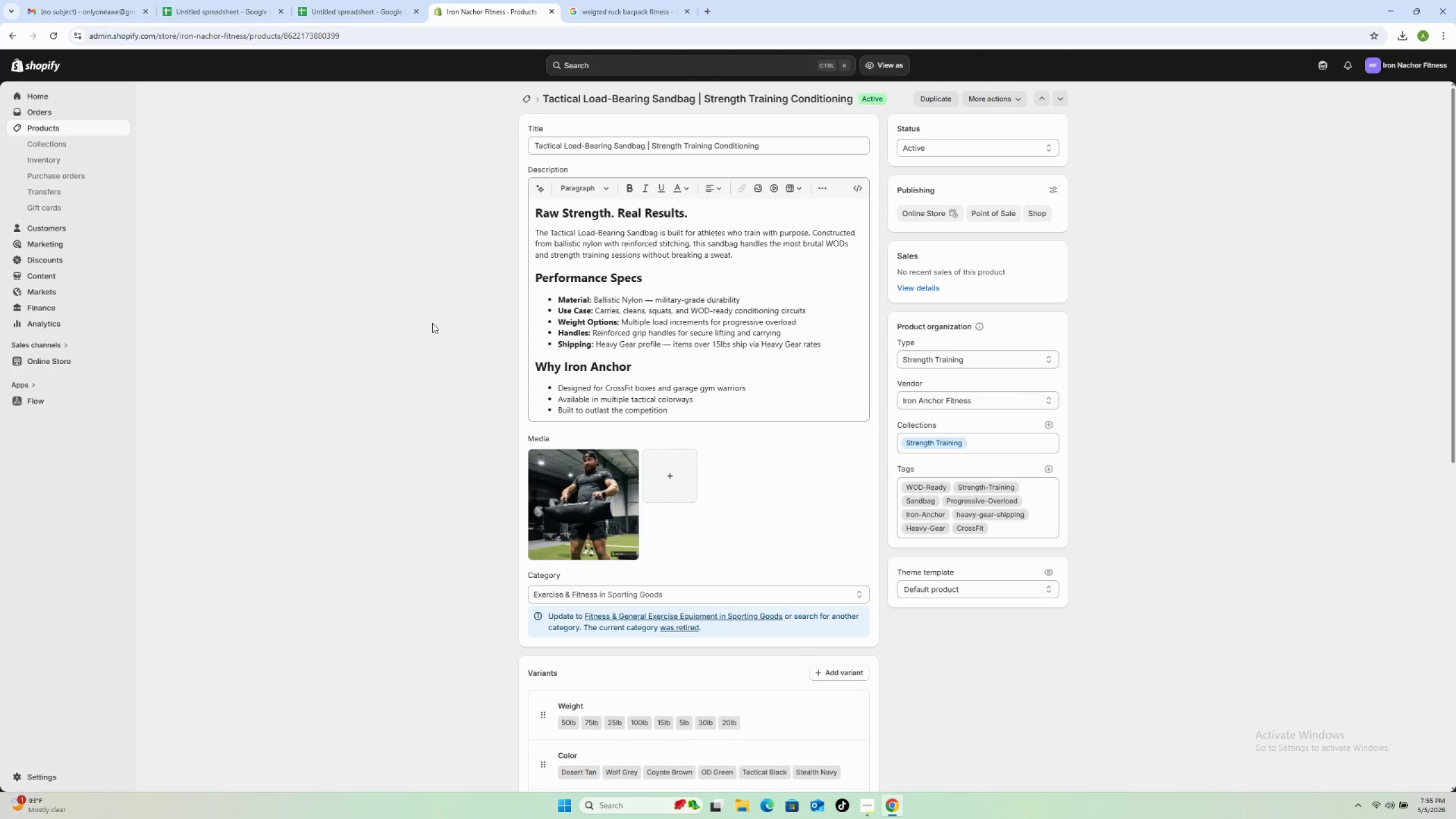 
wait(43.45)
 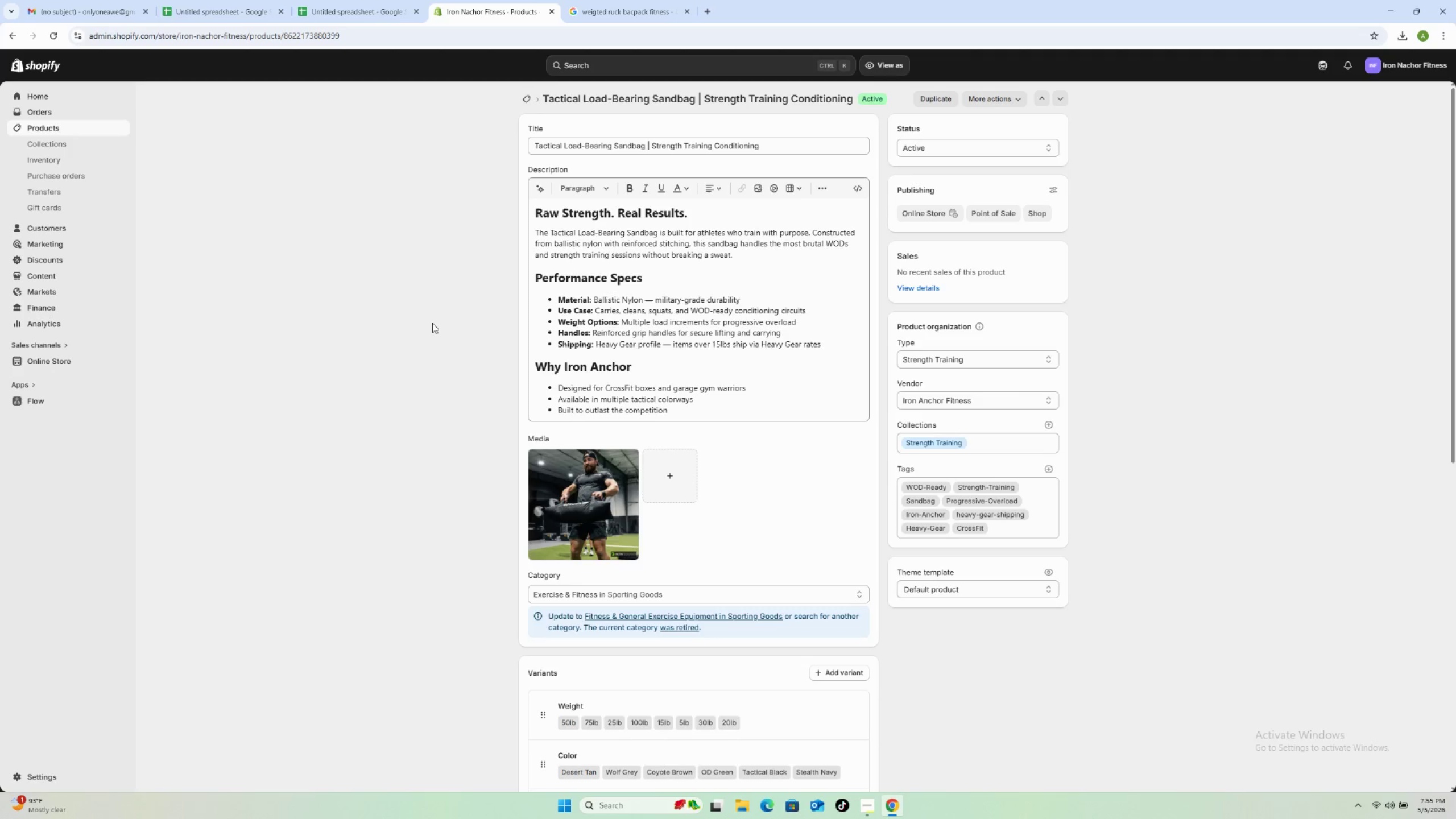 
left_click([585, 492])
 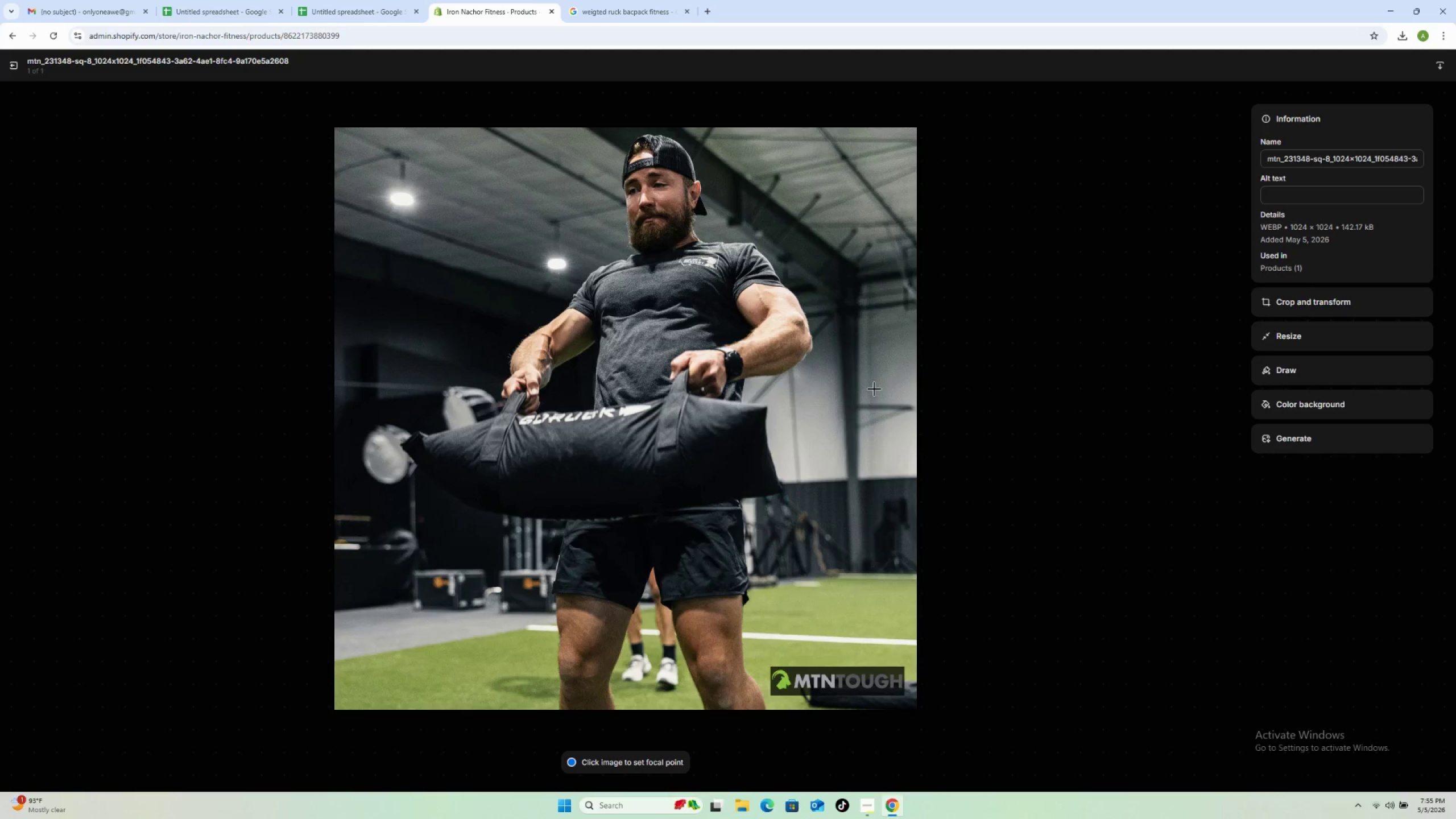 
left_click([1265, 193])
 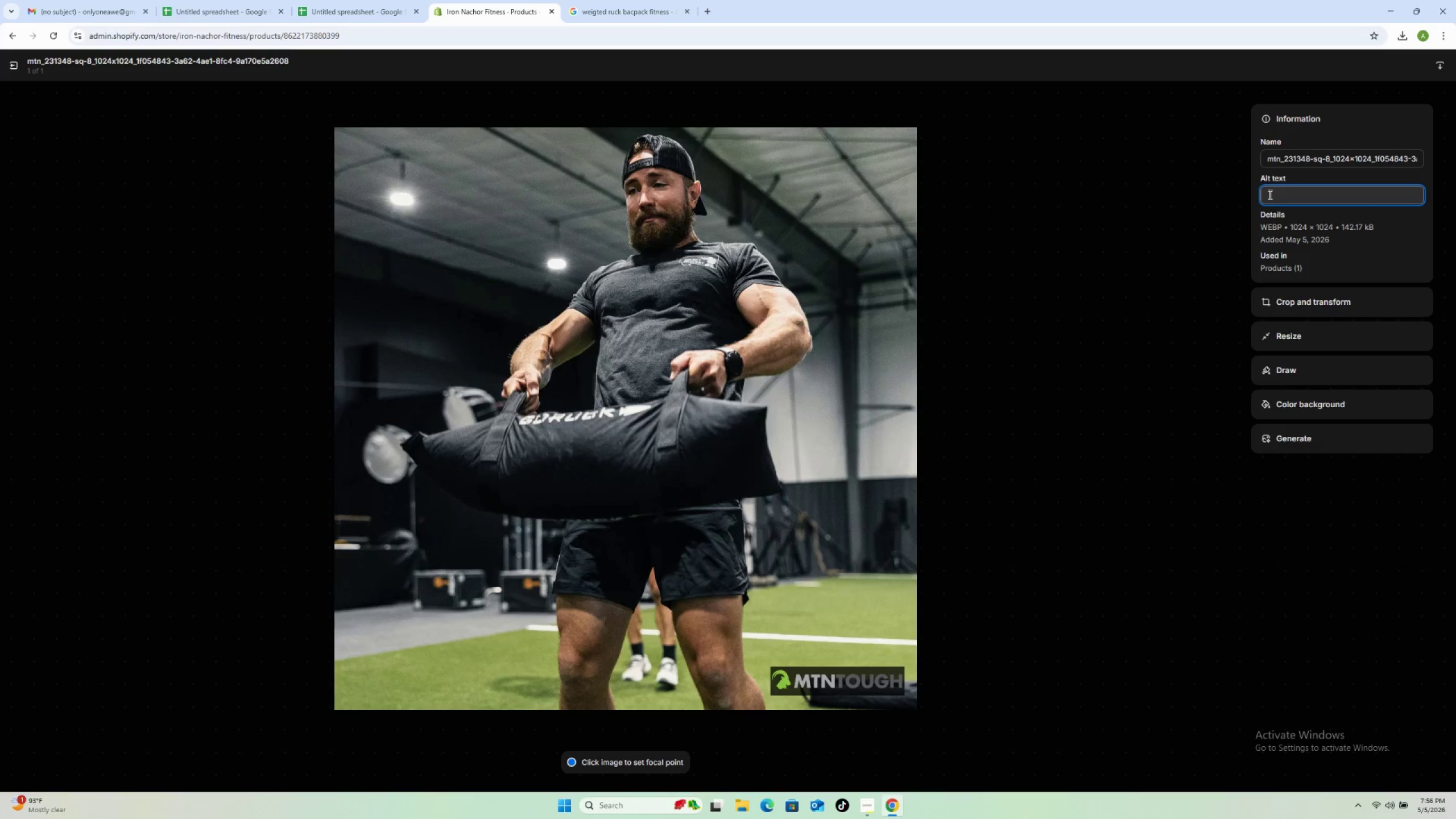 
wait(19.3)
 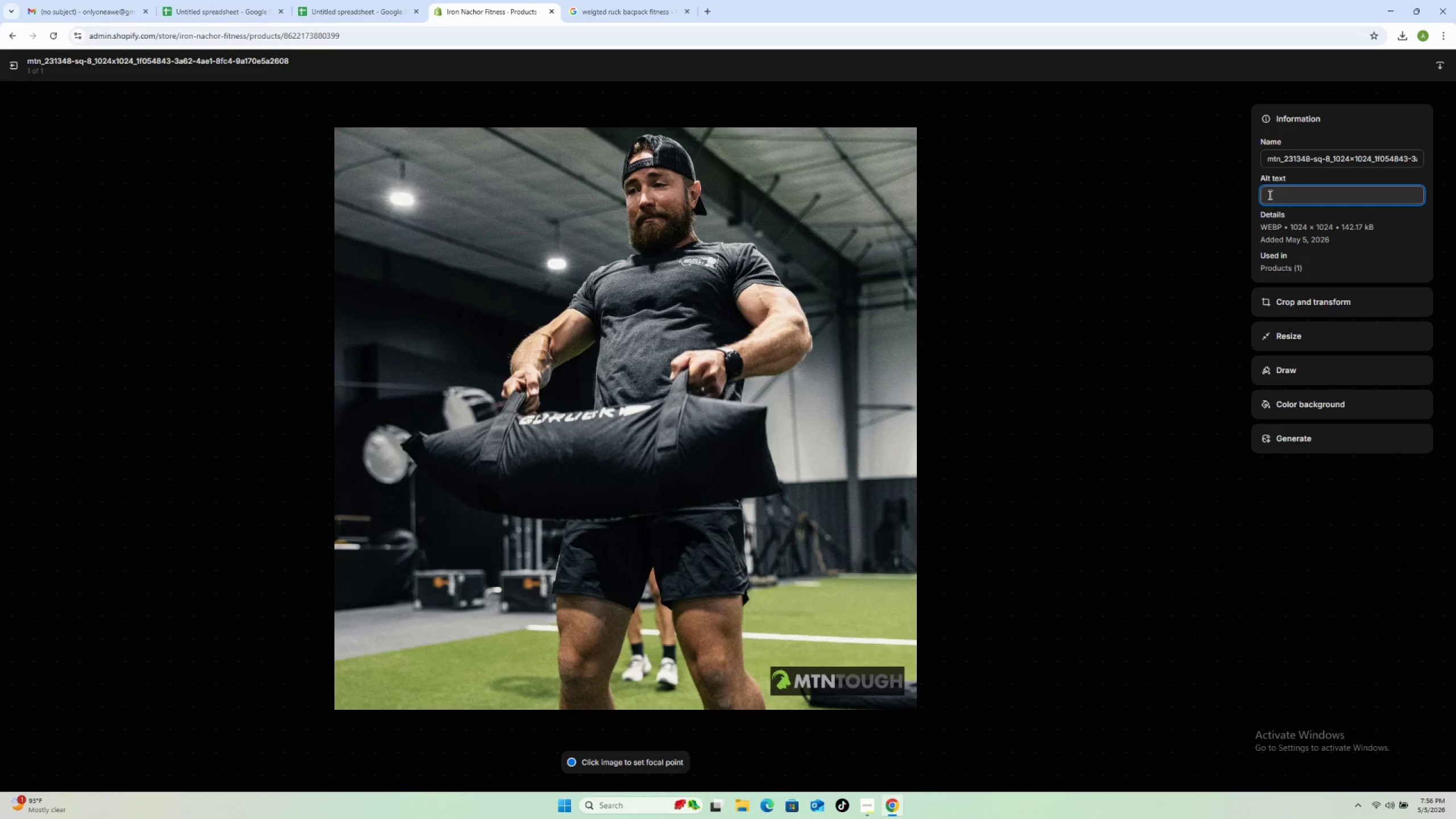 
left_click([15, 68])
 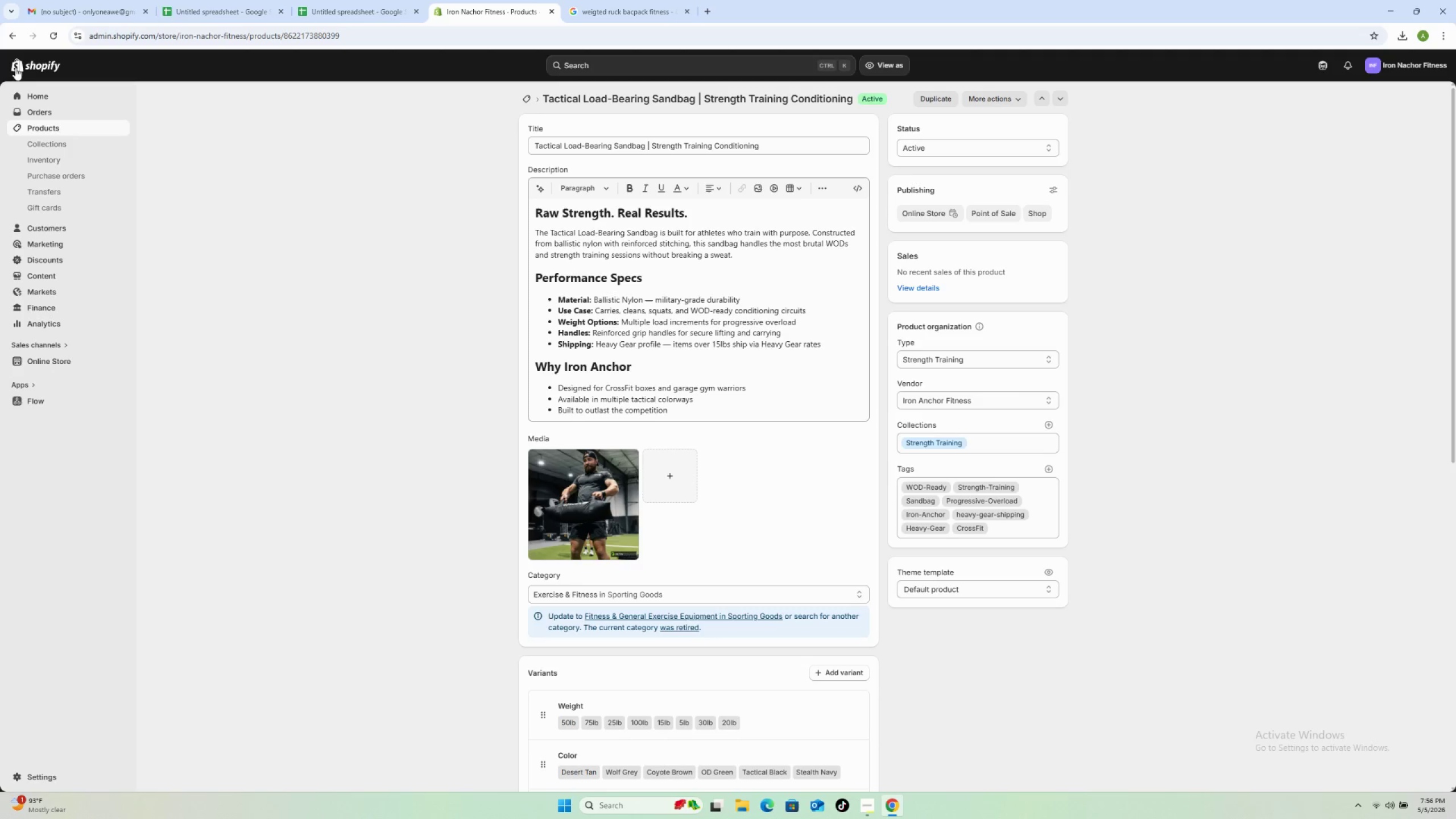 
wait(23.52)
 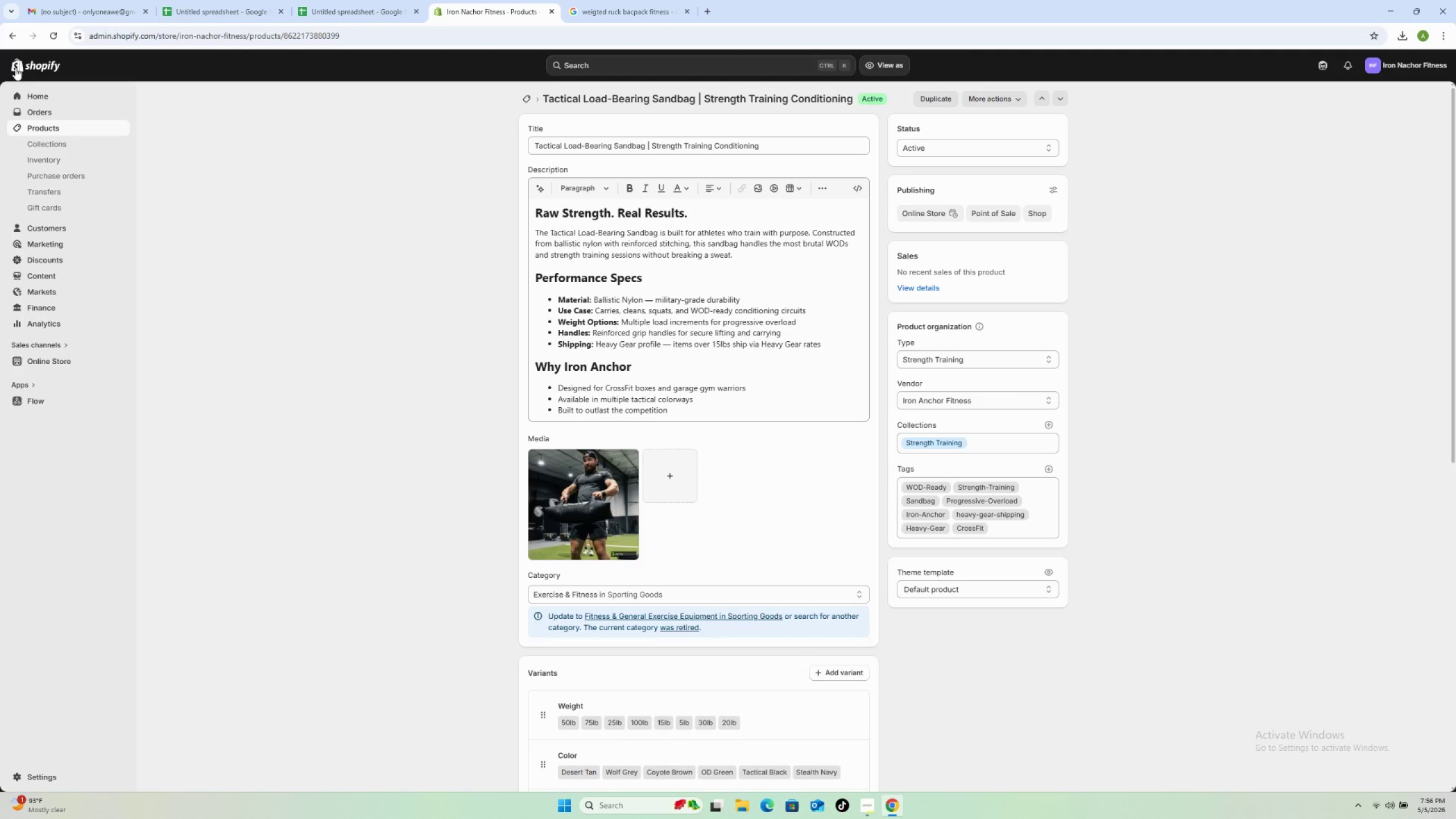 
left_click([524, 97])
 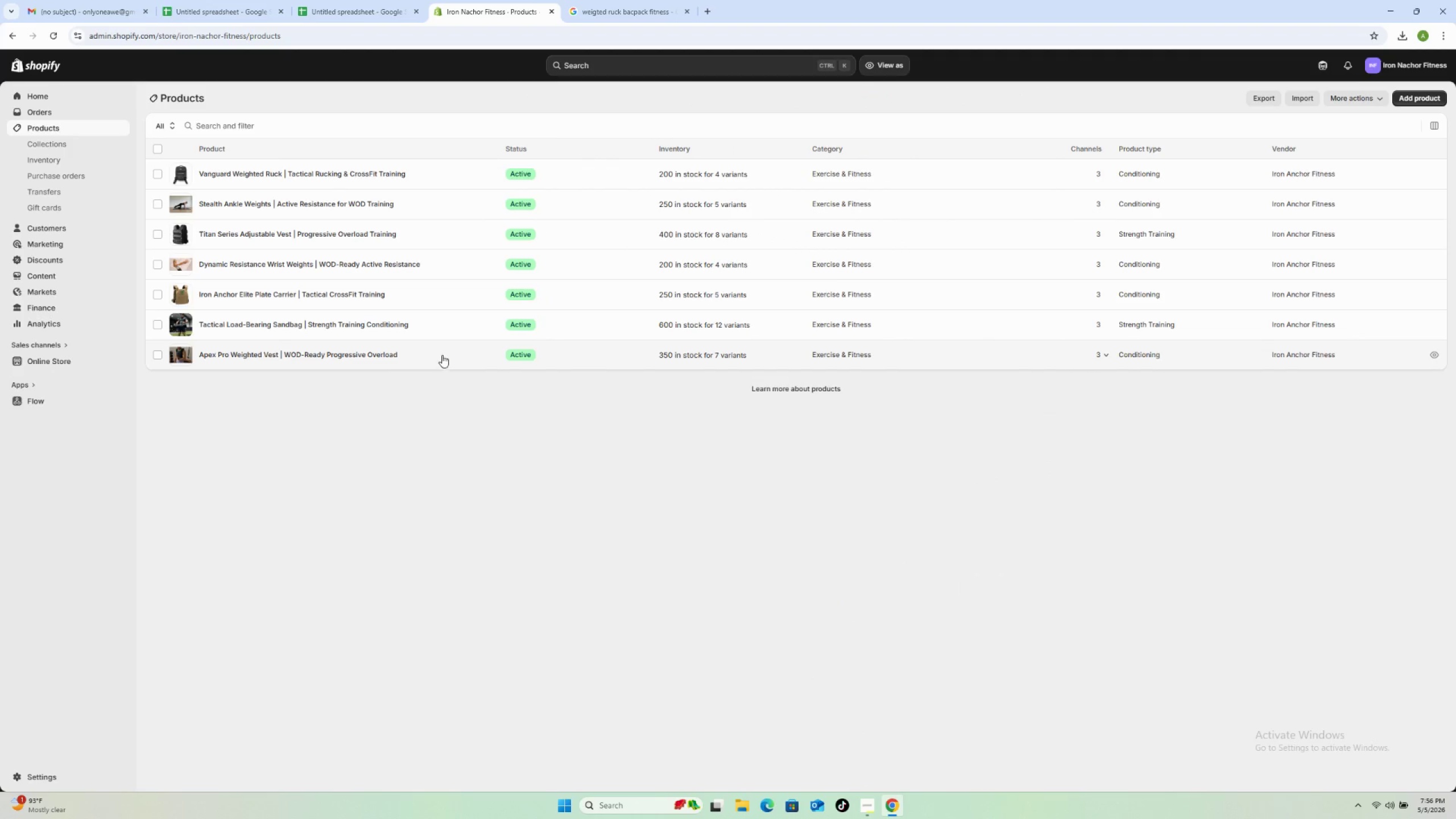 
left_click([443, 353])
 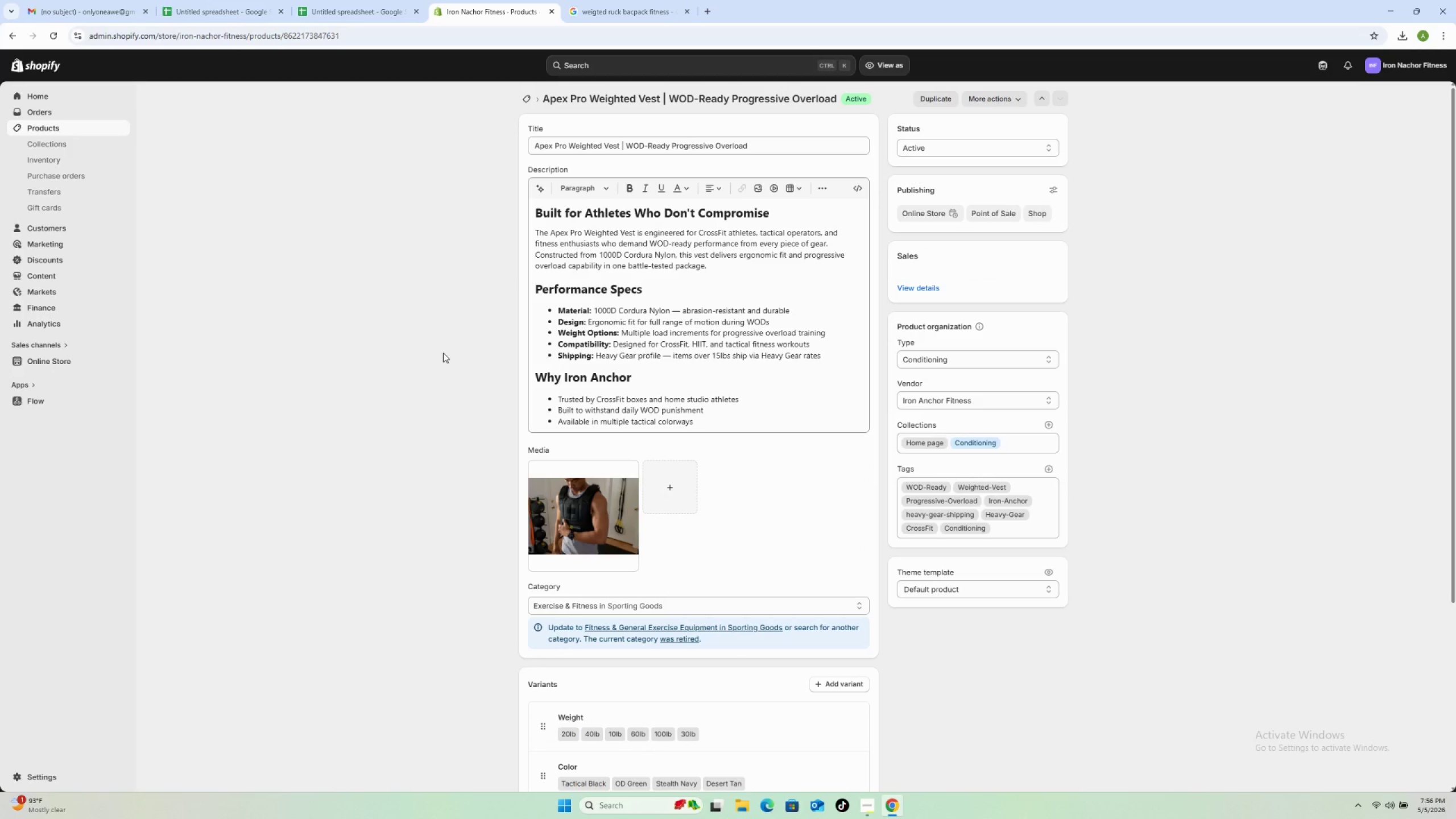 
left_click([577, 522])
 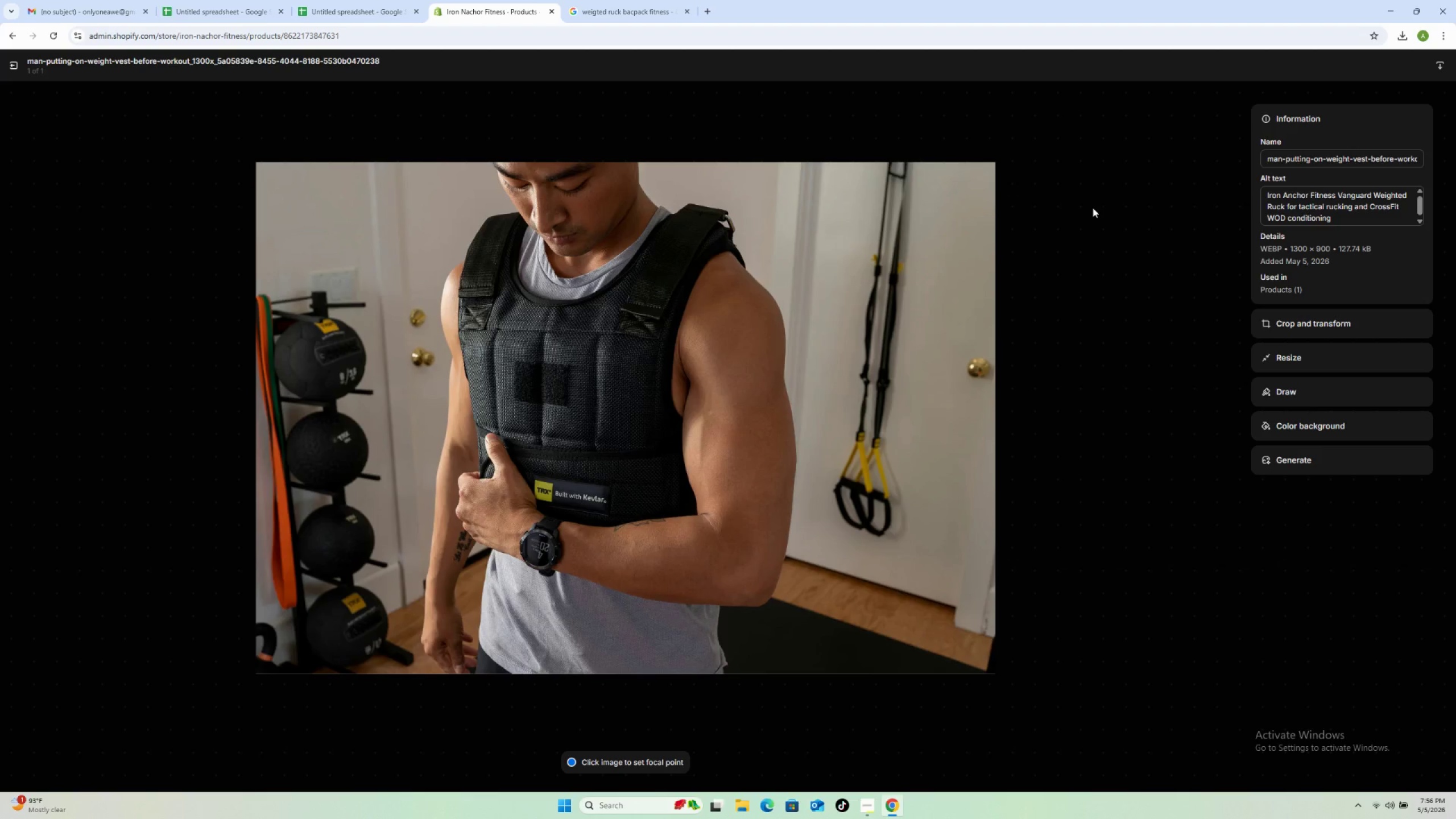 
wait(19.89)
 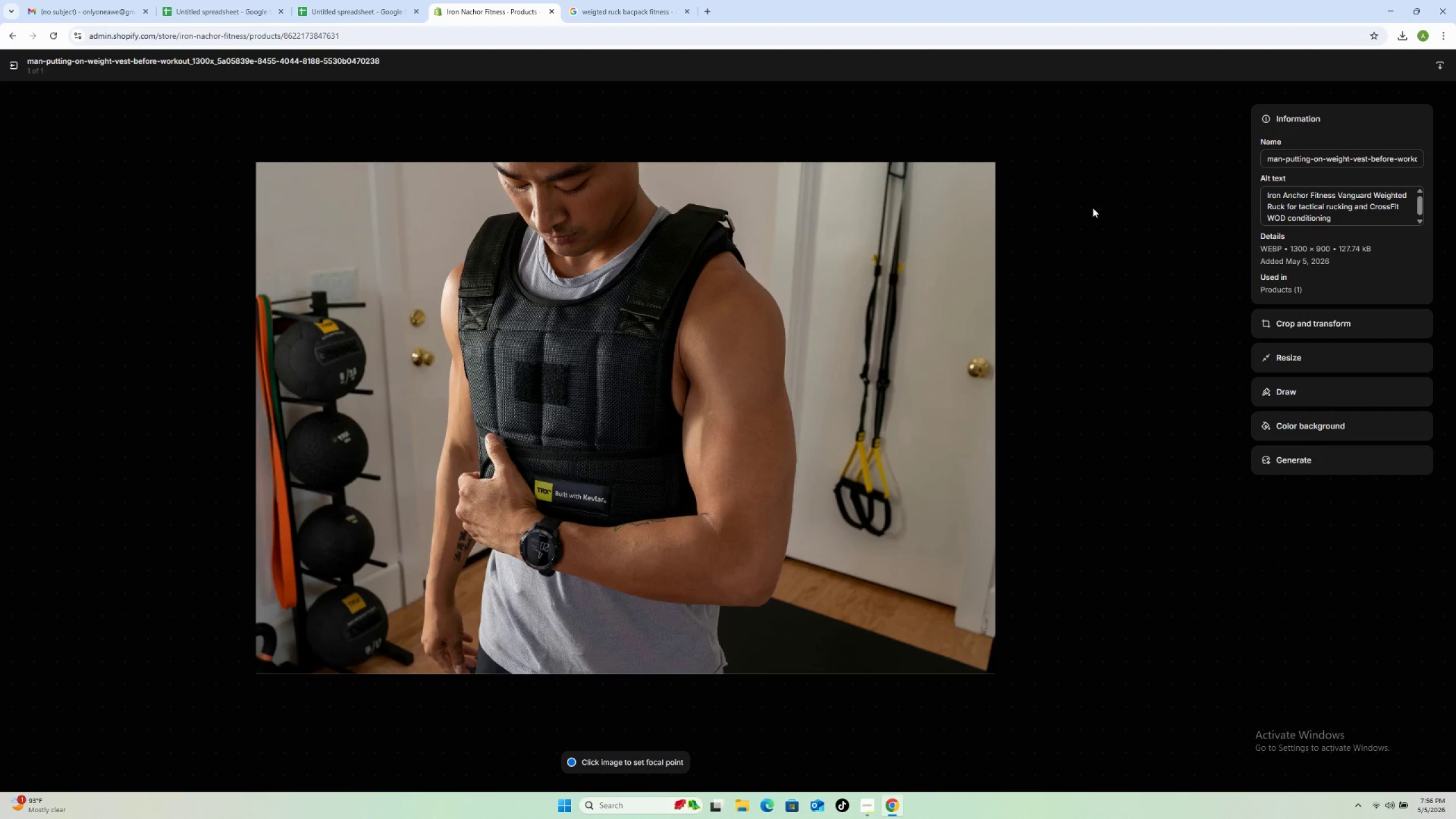 
double_click([1294, 210])
 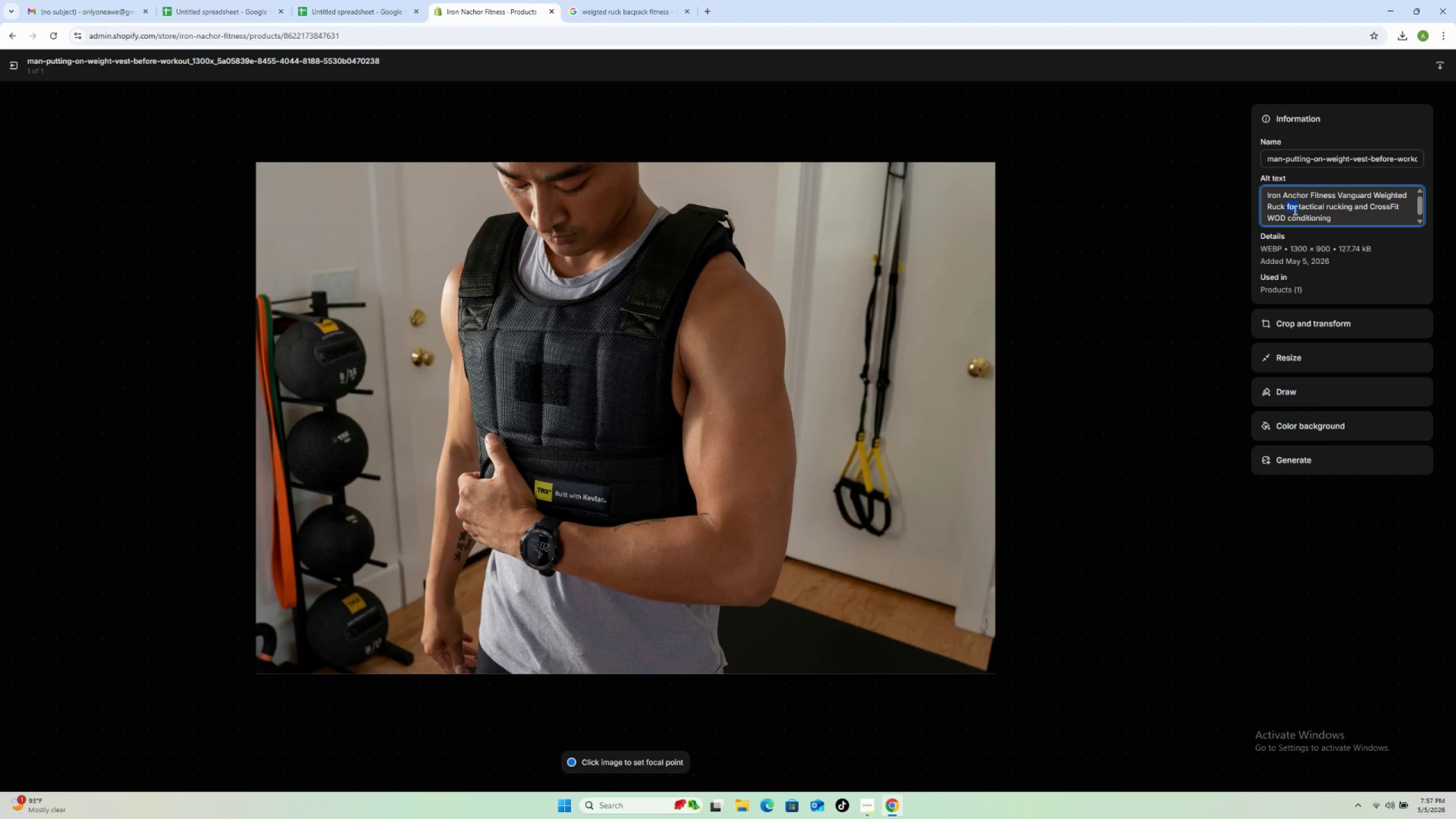 
triple_click([1294, 210])
 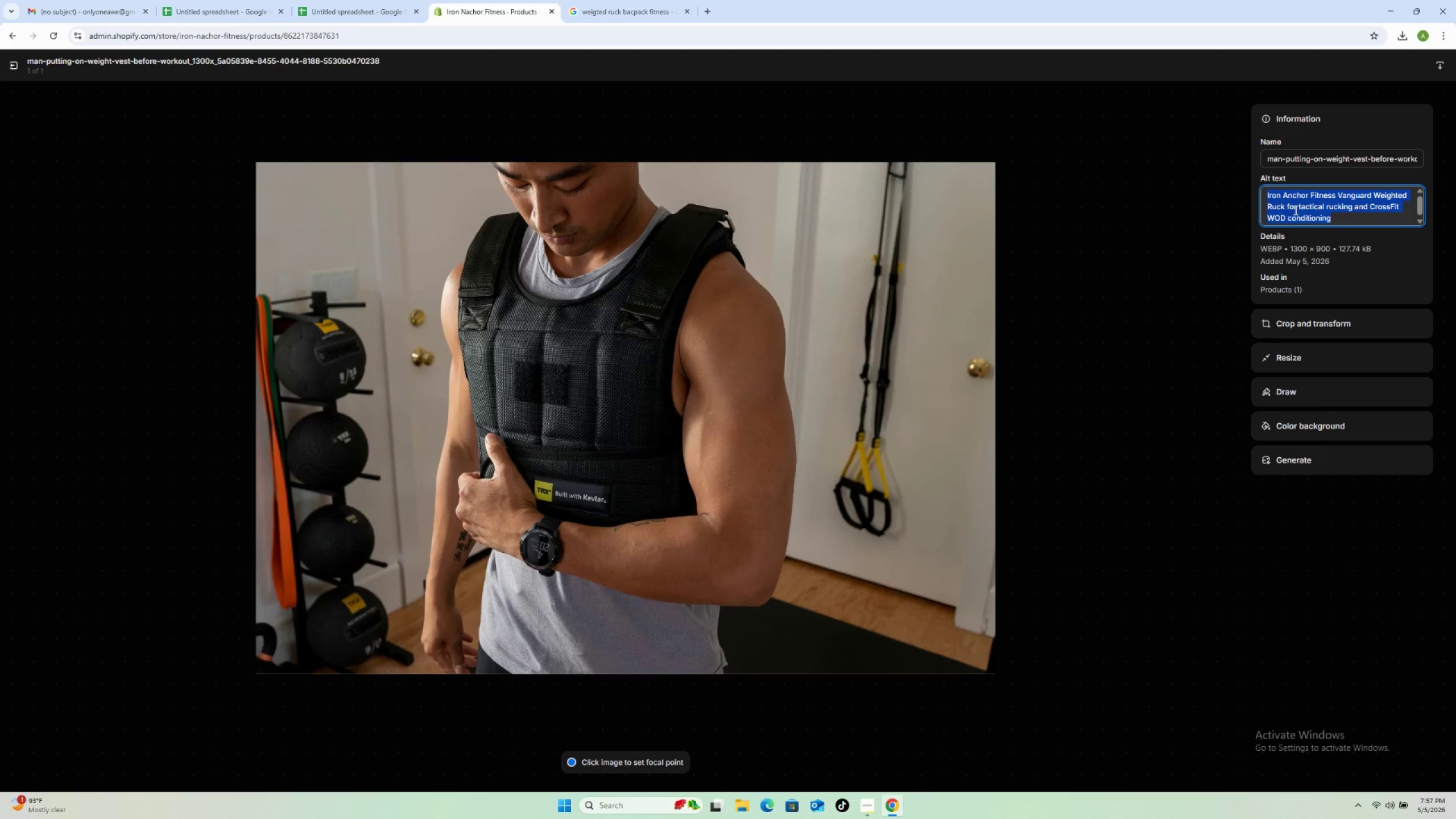 
wait(8.0)
 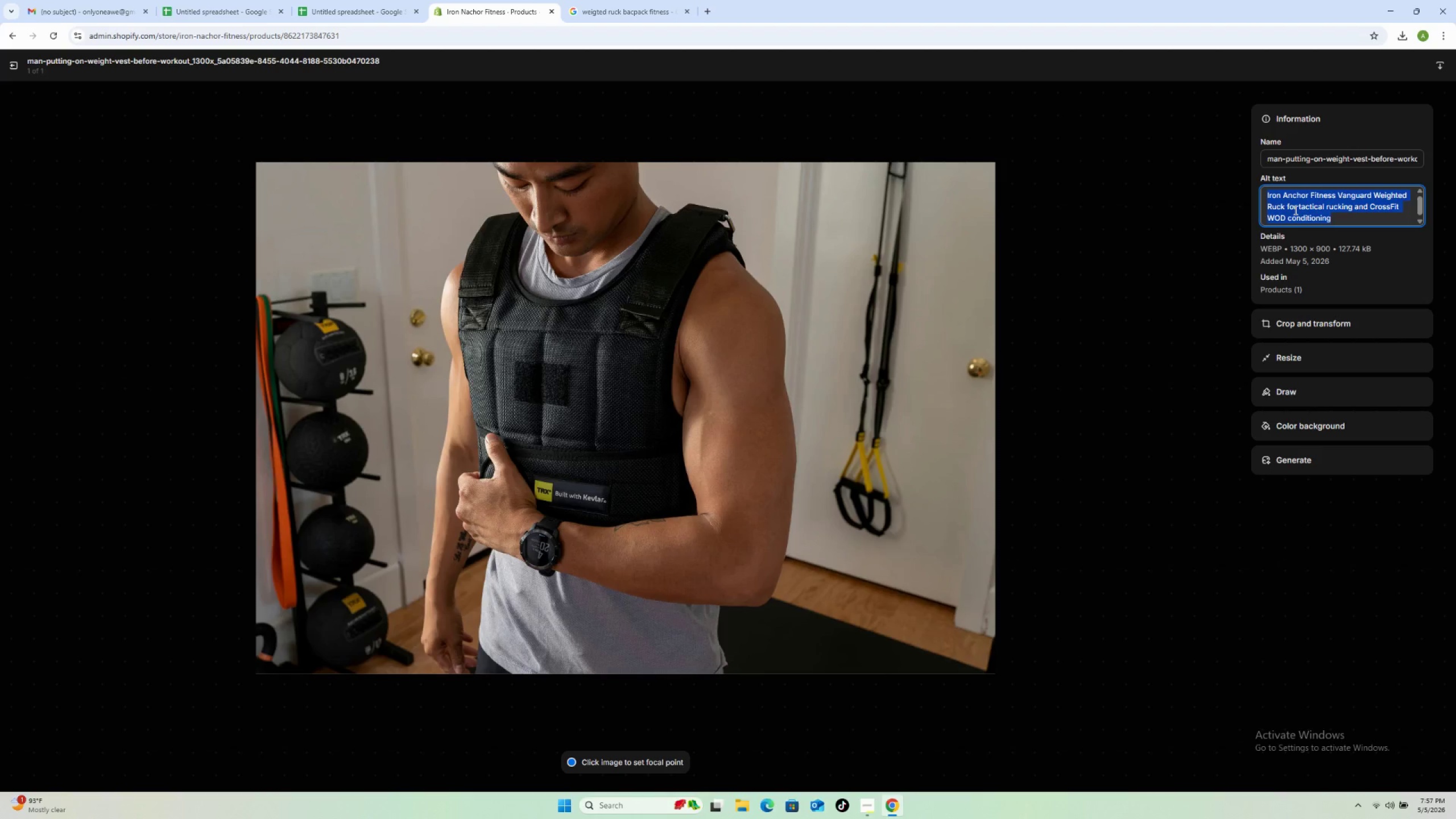 
type(Iron Anchor Fitness Apex Pro Weigthed )
 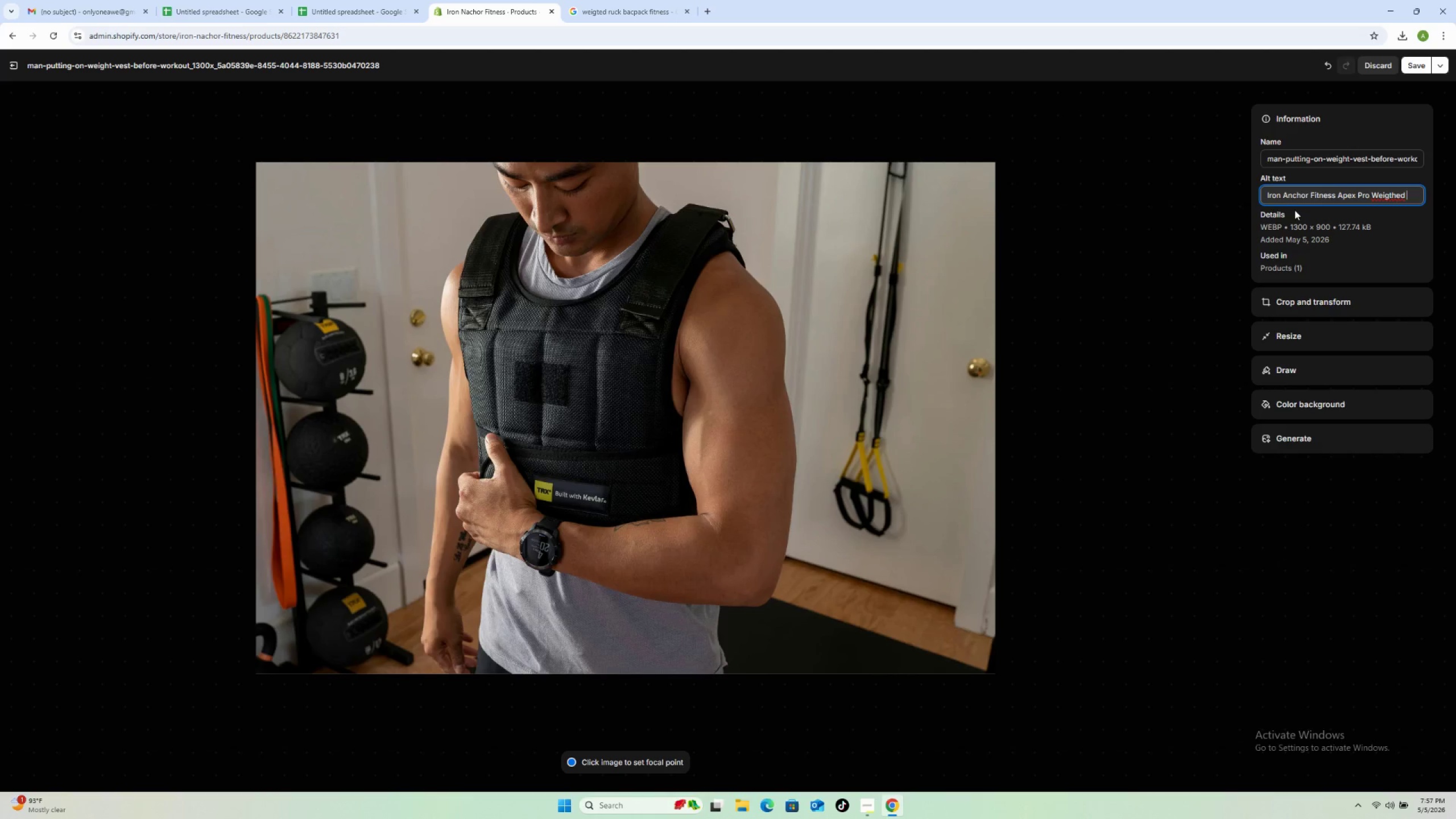 
type(Vest F)
key(Backspace)
type(for WOD-ready progressive overload Crof)
key(Backspace)
type(ssFit)
 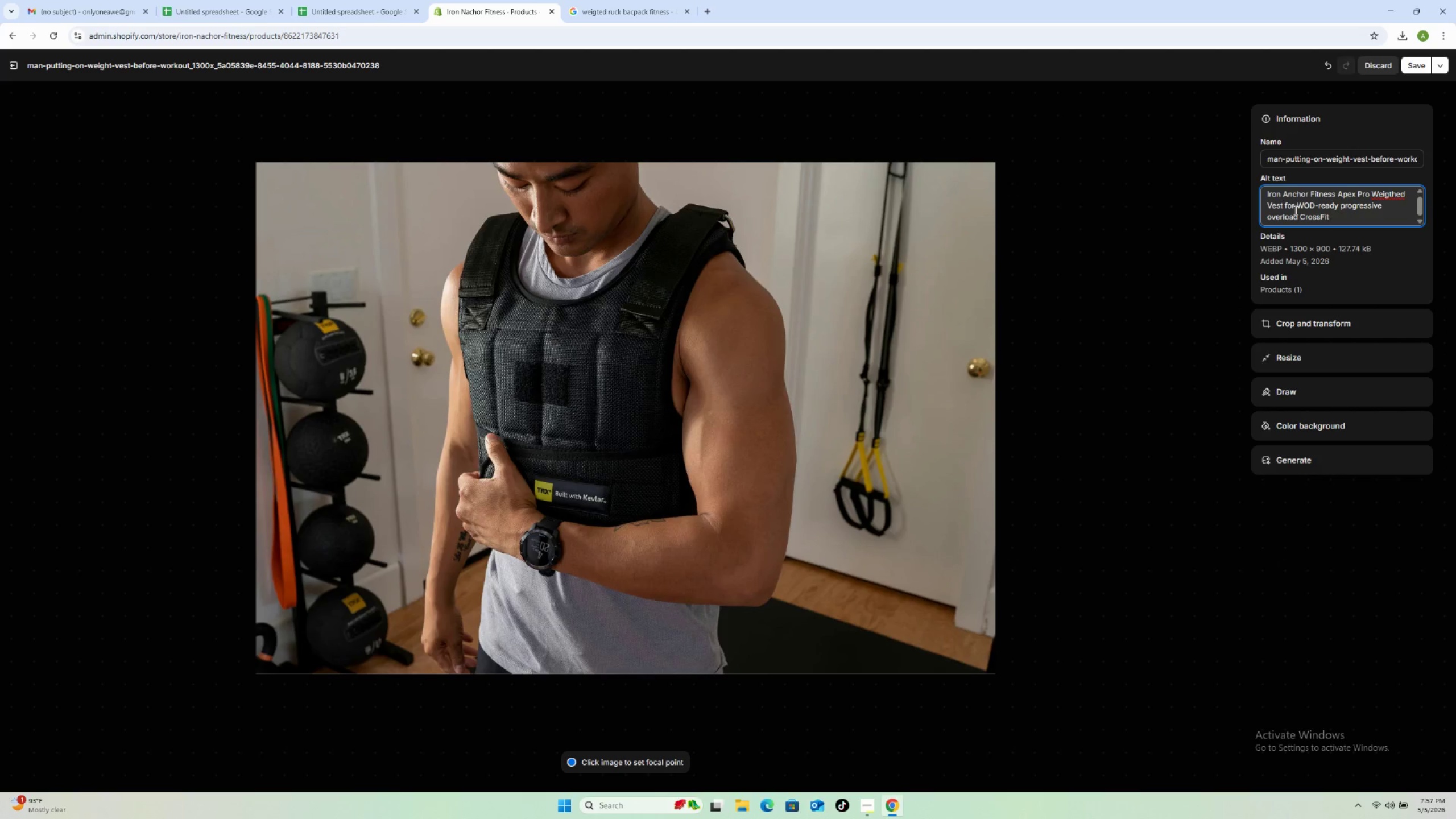 
right_click([1381, 195])
 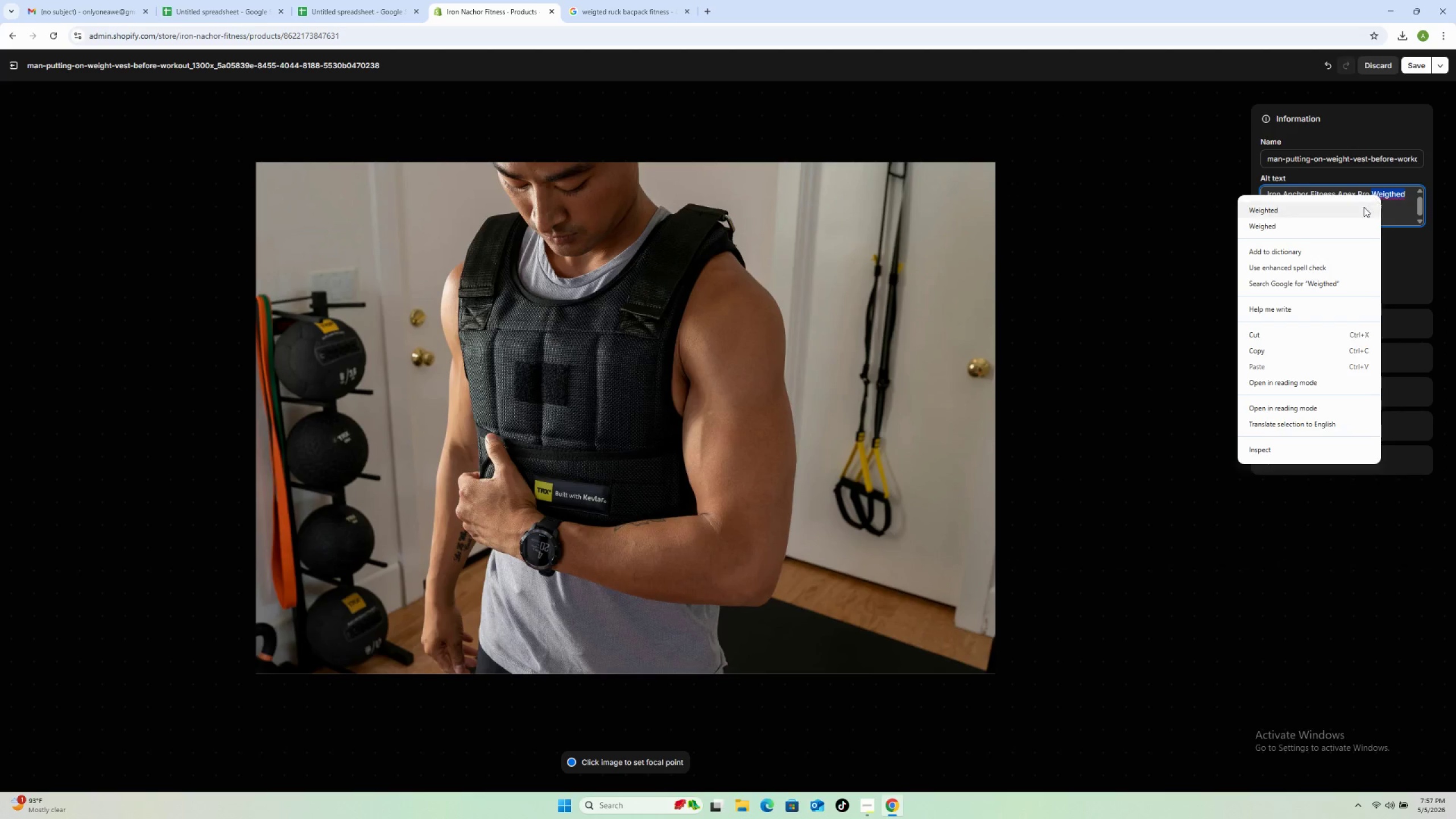 
left_click([1351, 209])
 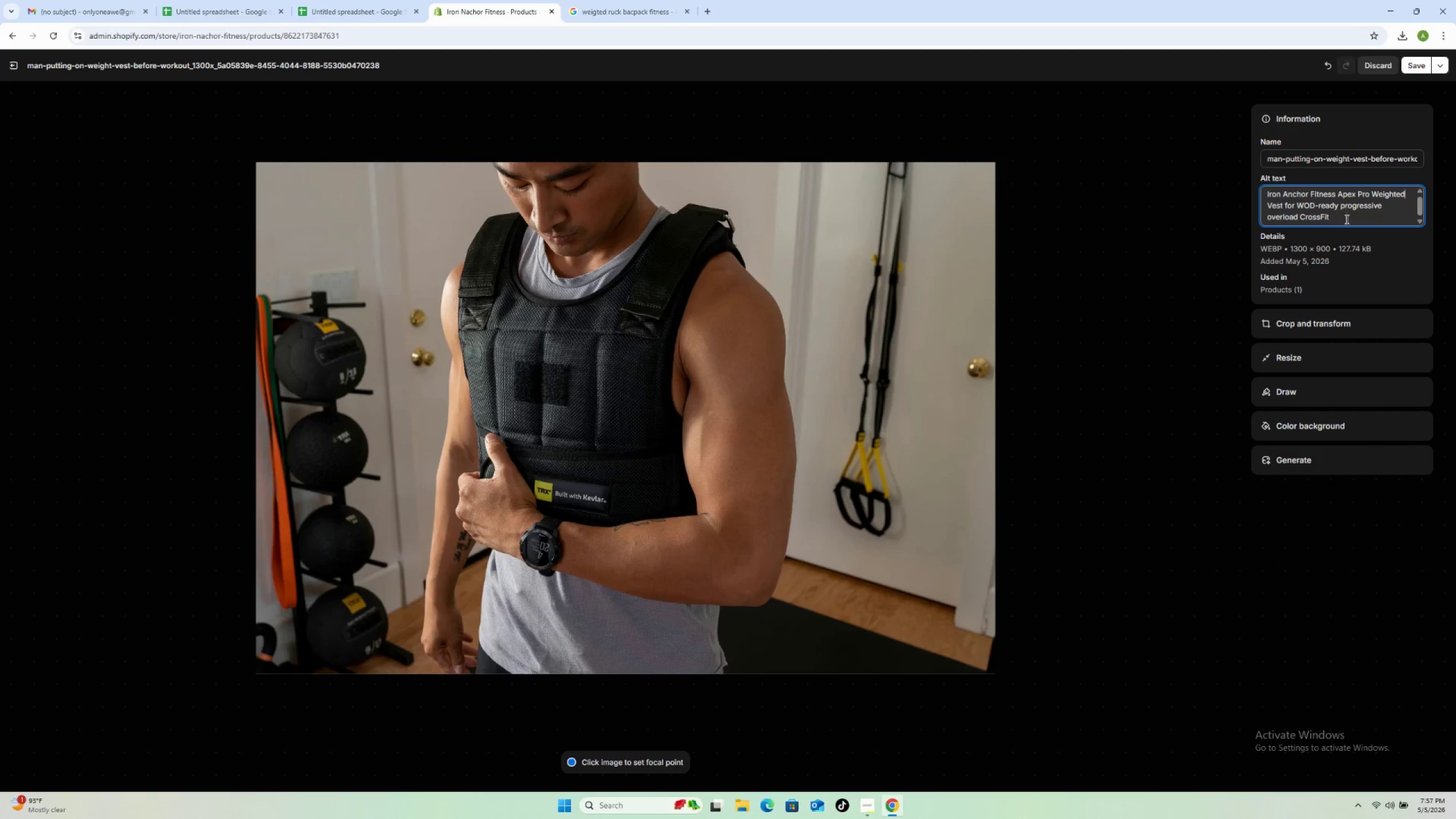 
left_click([1354, 222])
 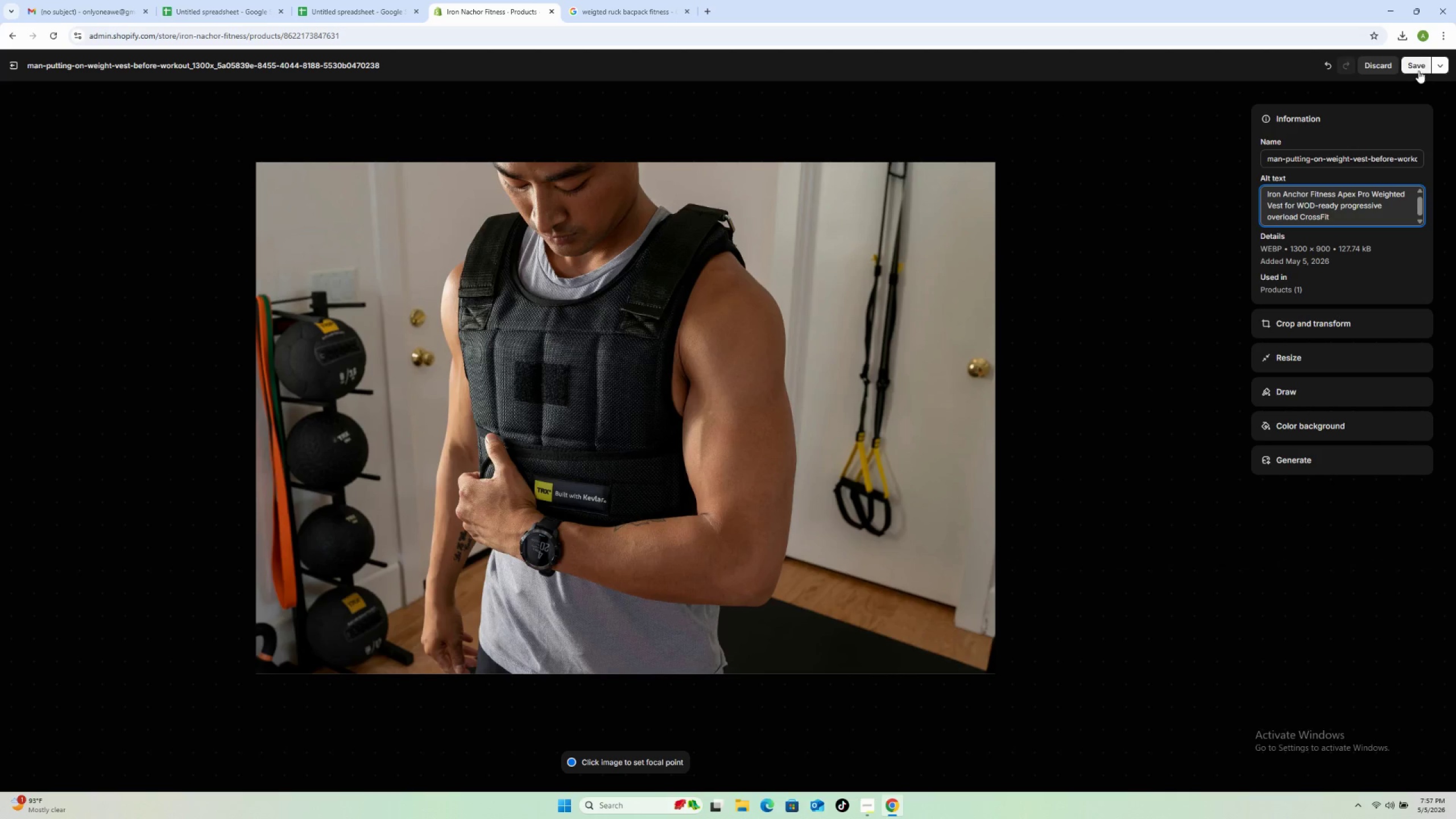 
left_click([1407, 64])
 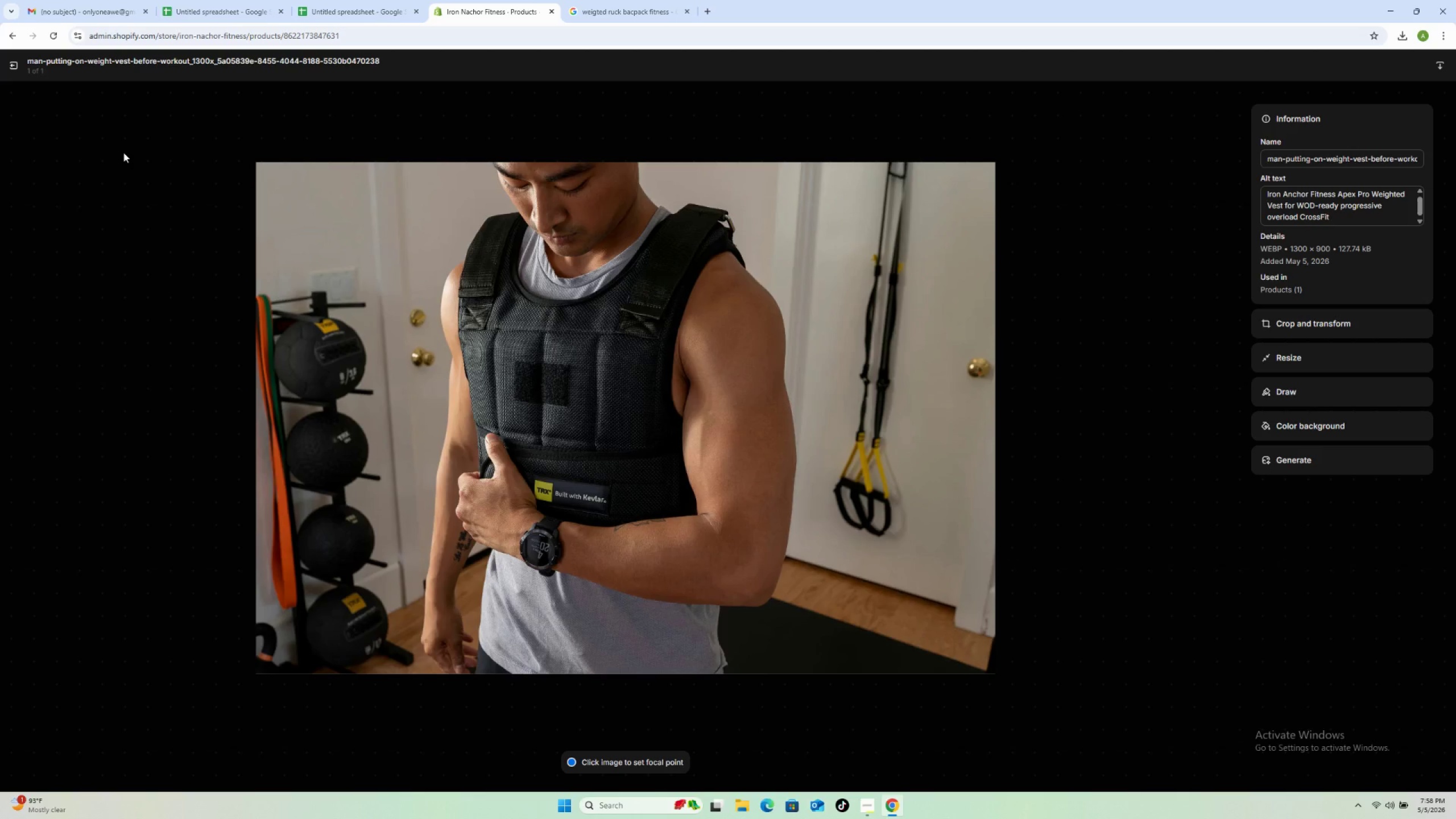 
wait(47.69)
 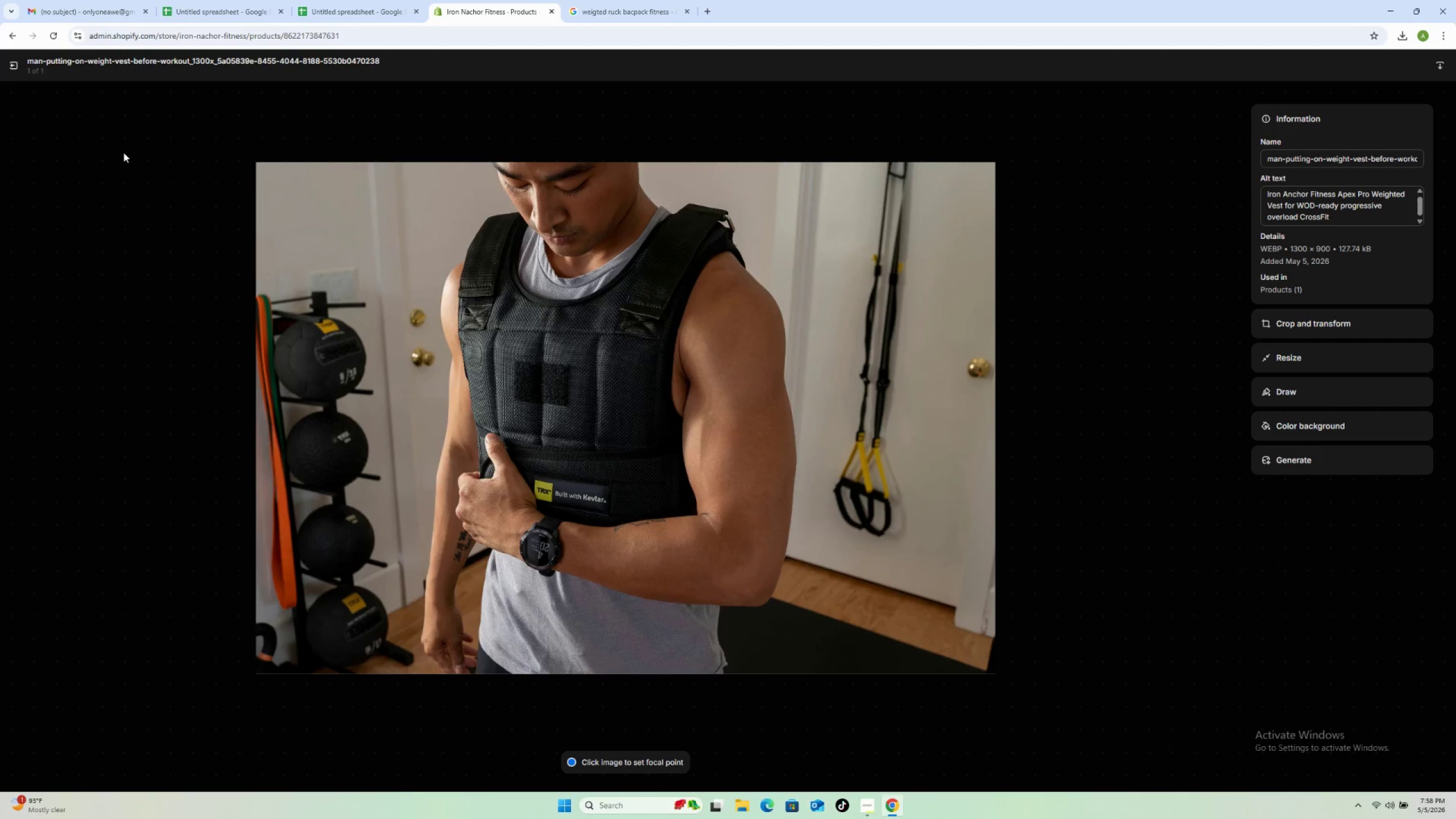 
left_click([527, 97])
 